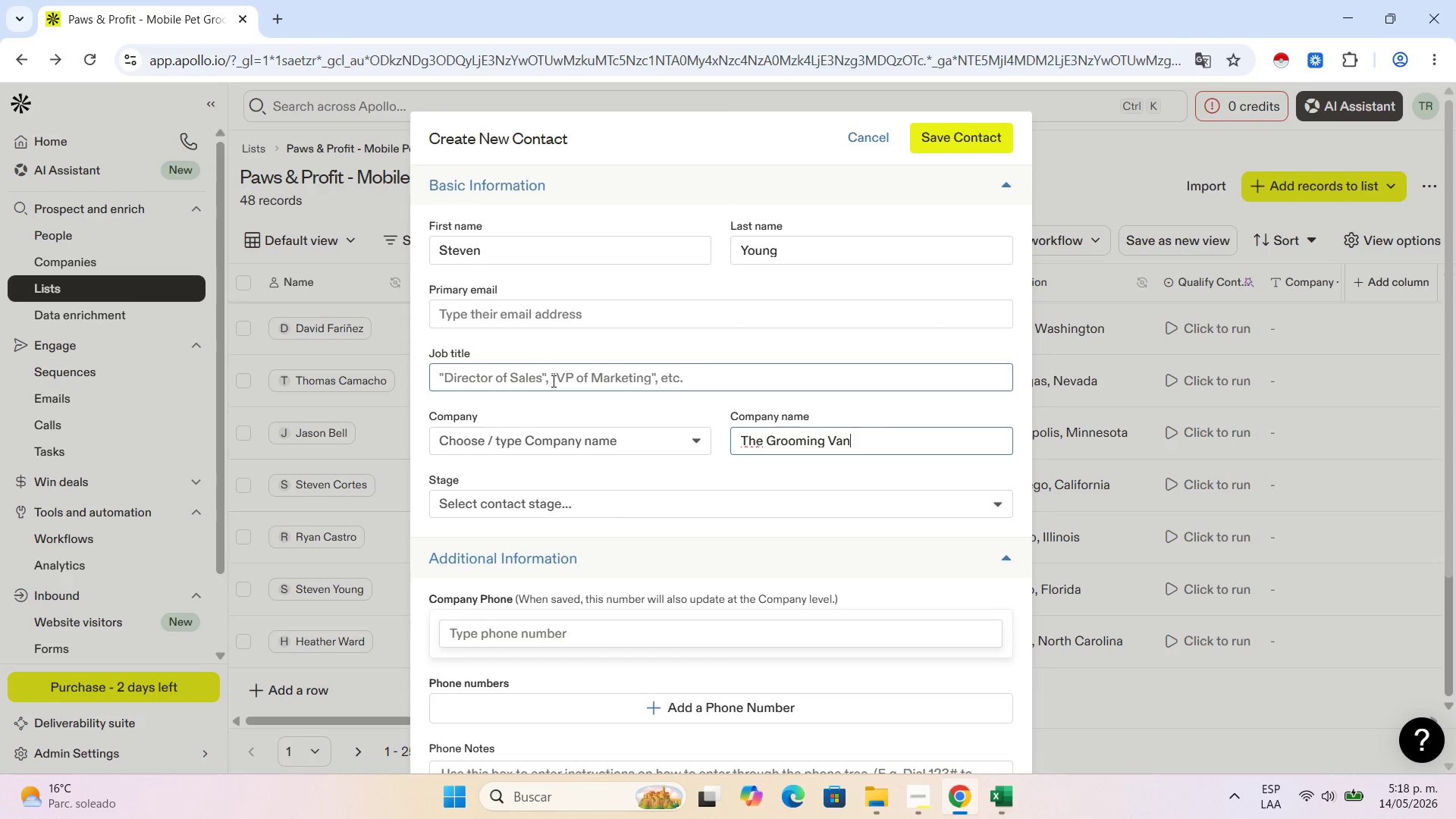 
key(Control+V)
 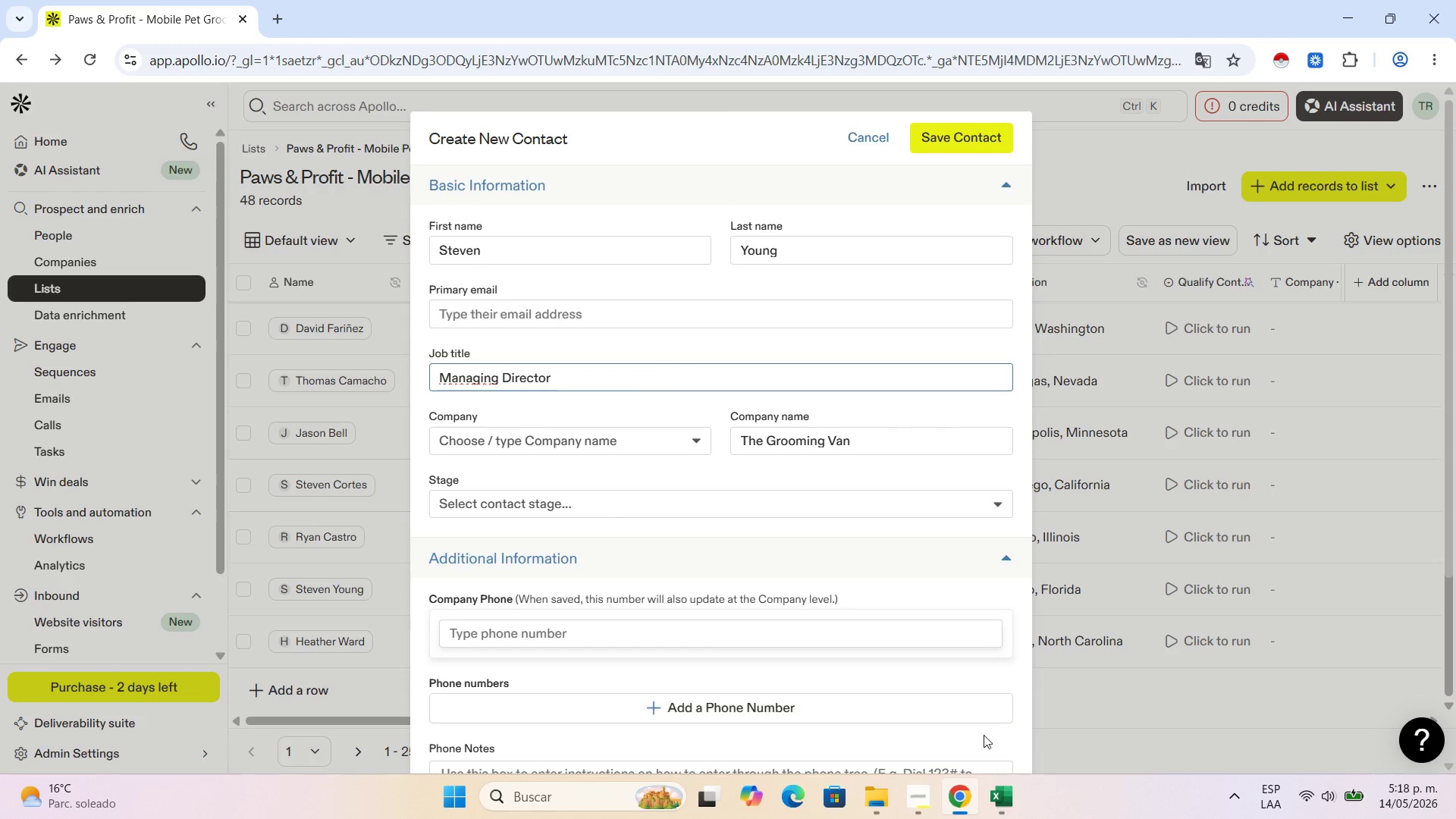 
left_click([1009, 786])
 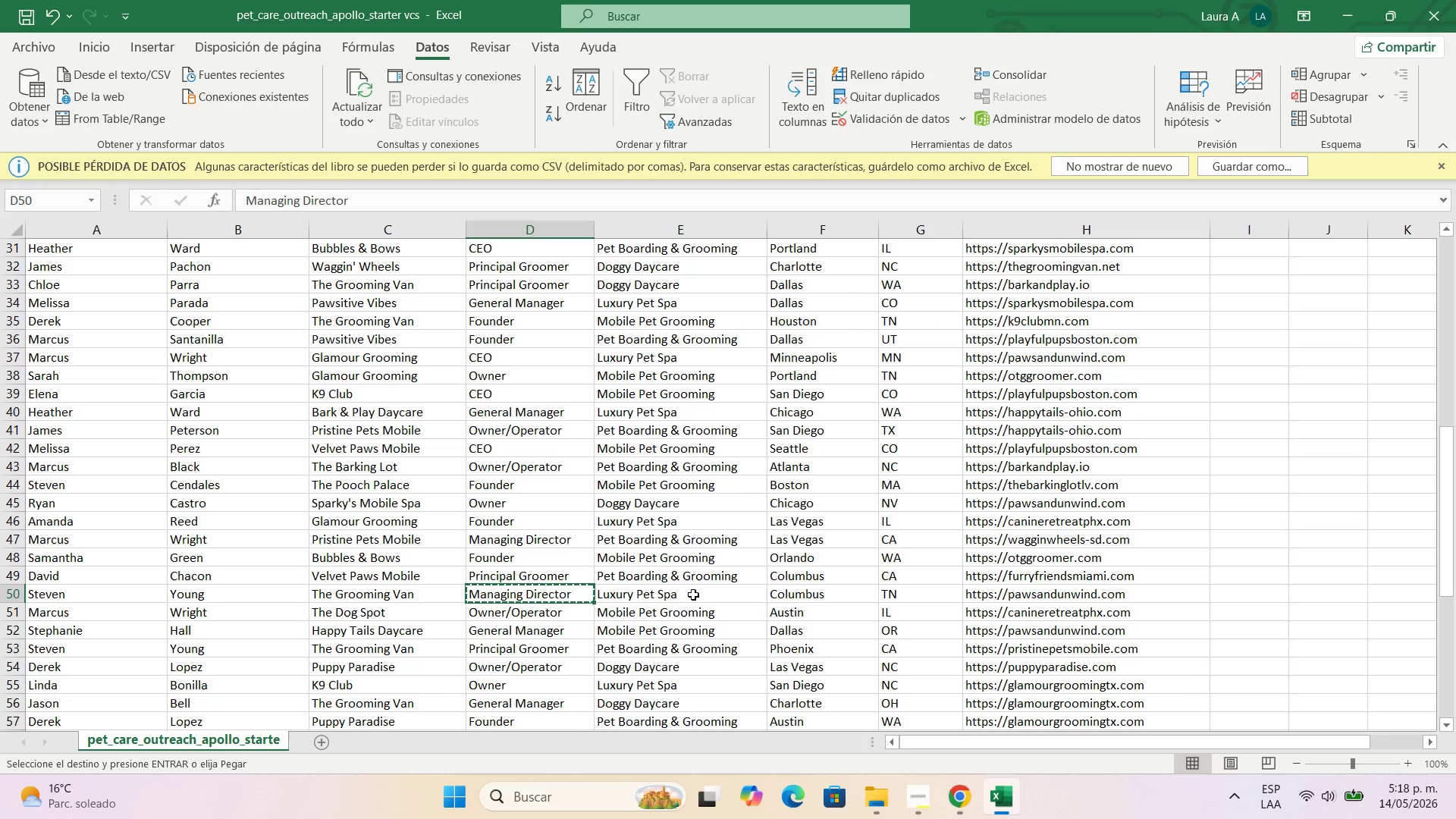 
left_click([693, 595])
 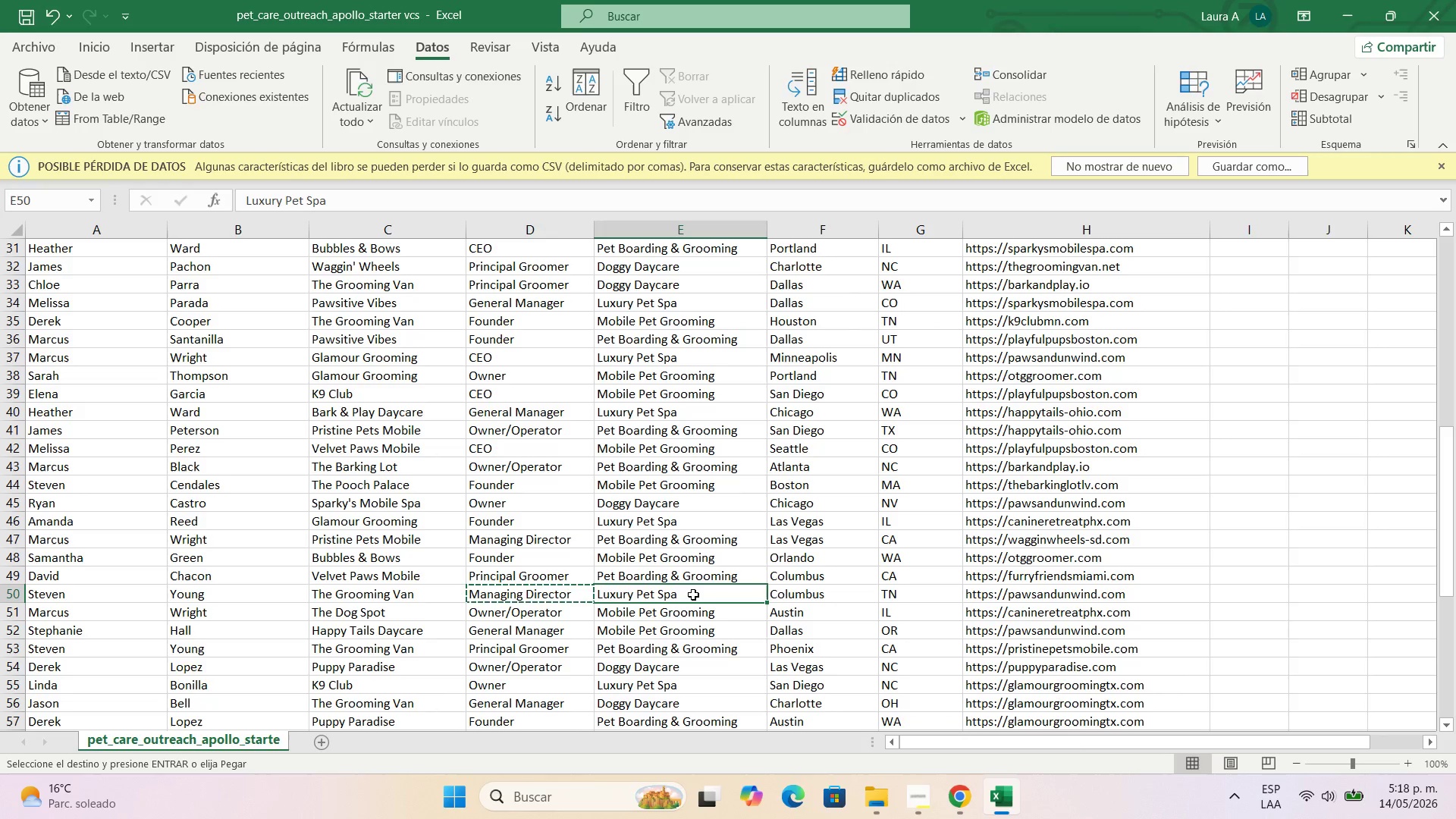 
key(Control+C)
 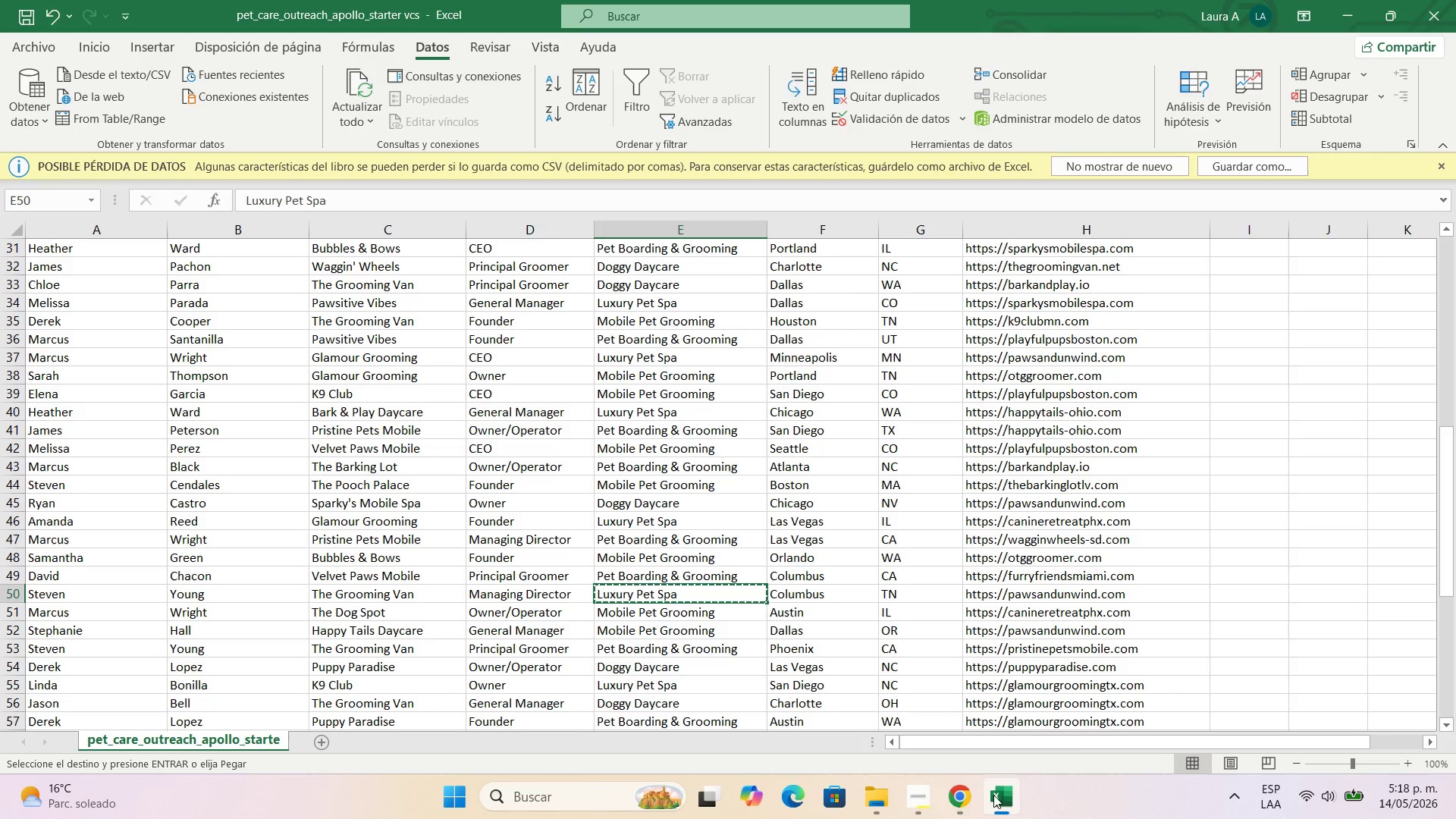 
left_click([948, 795])
 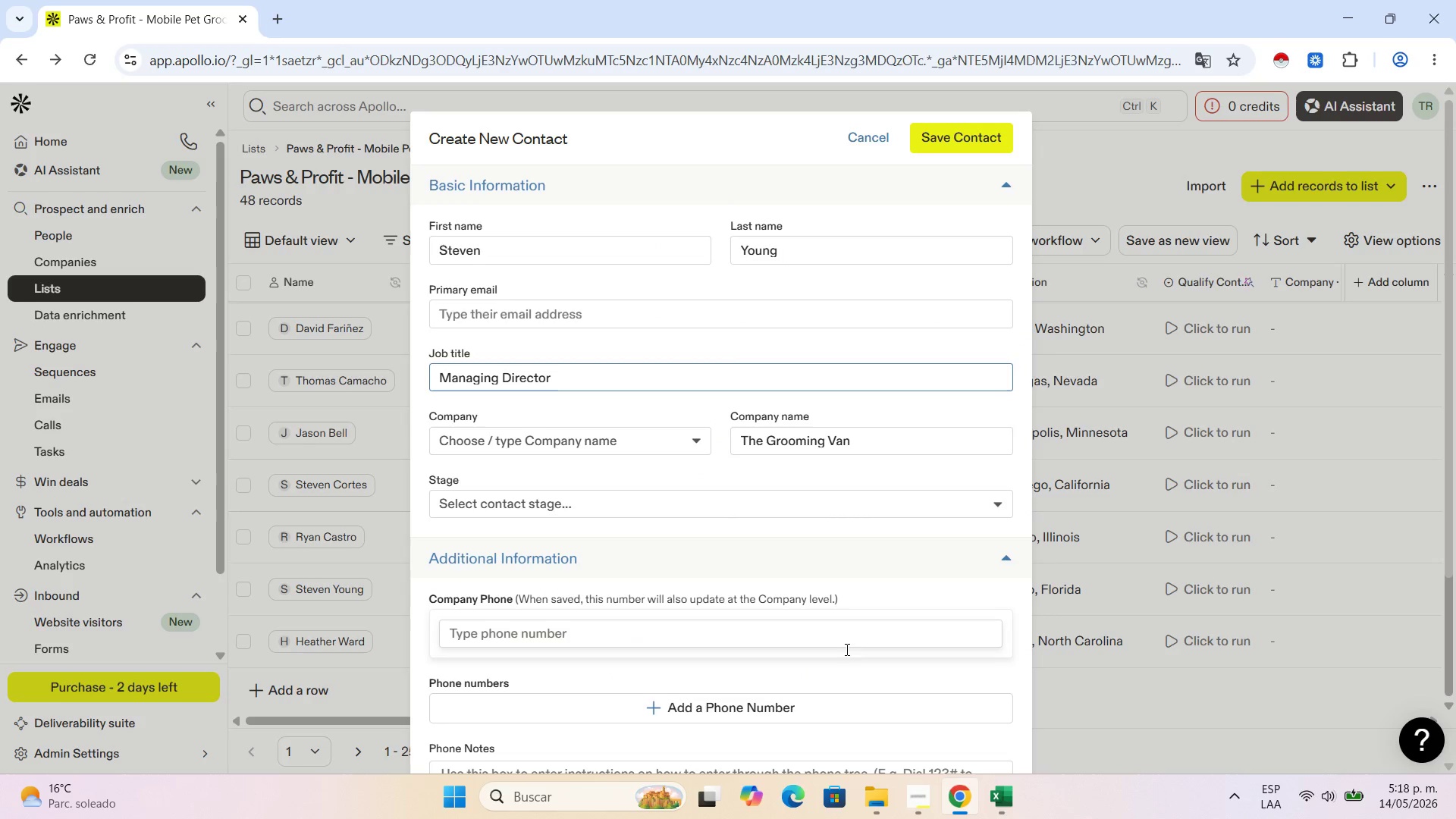 
scroll: coordinate [845, 657], scroll_direction: down, amount: 5.0
 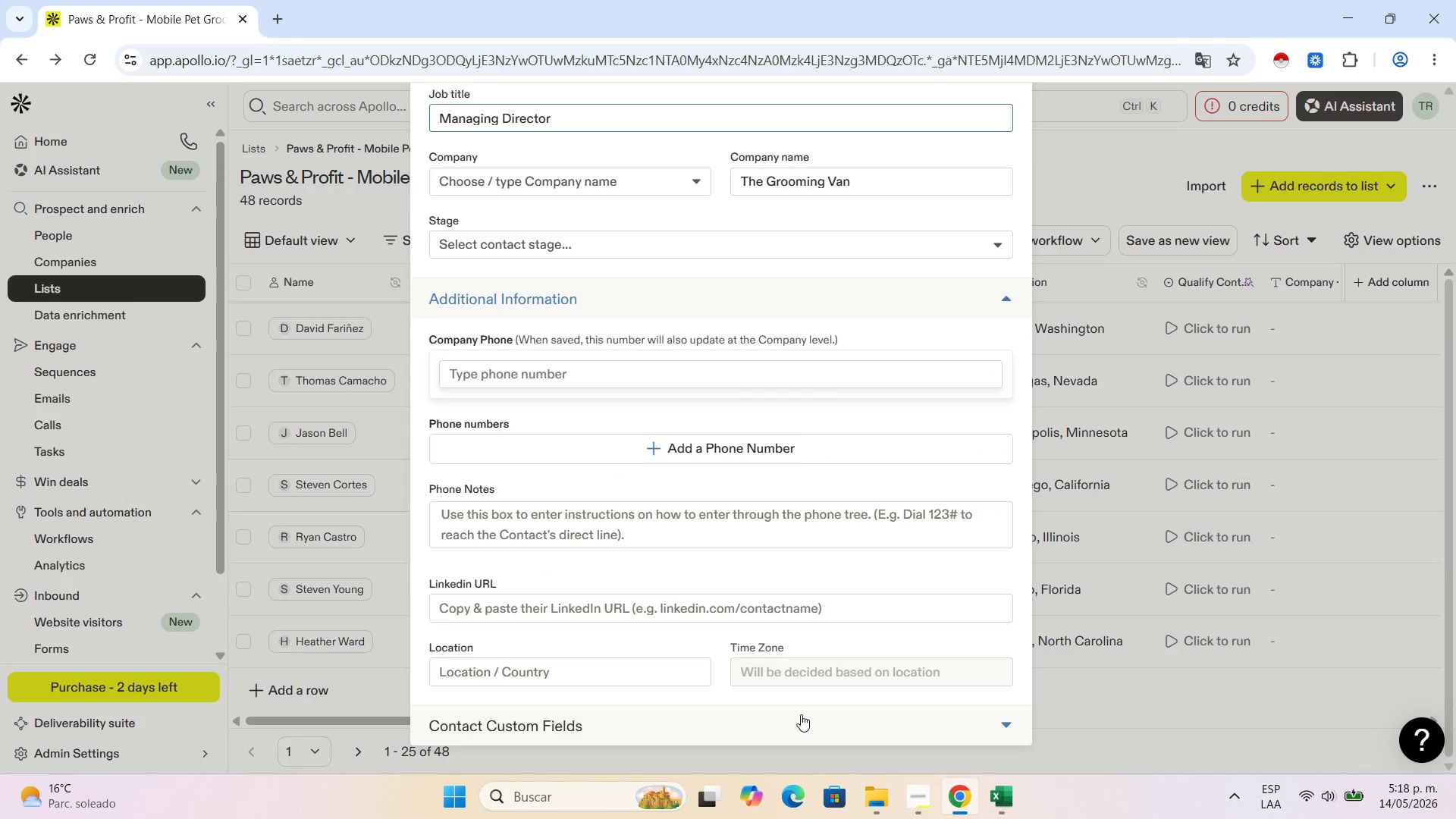 
left_click([801, 714])
 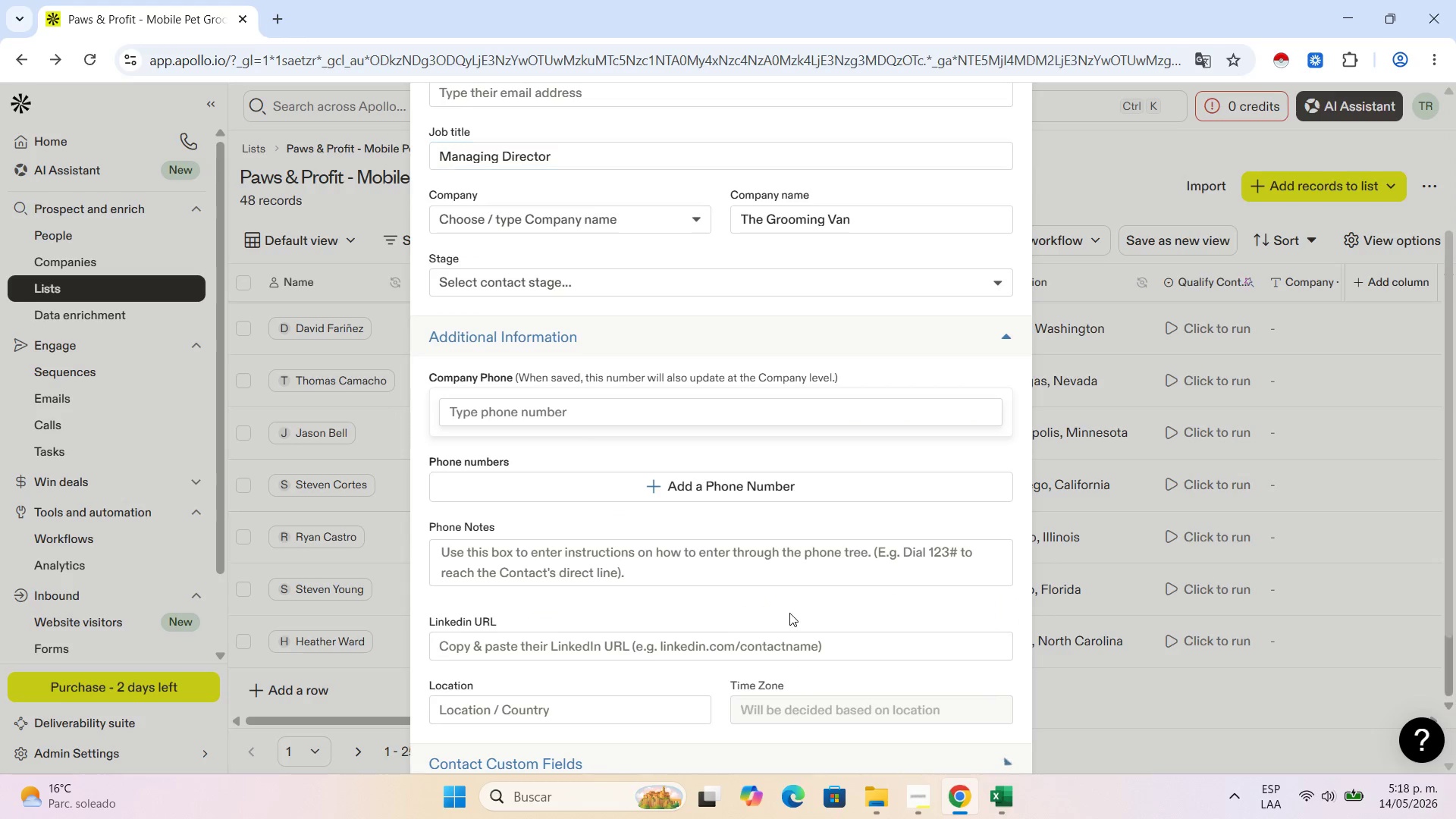 
scroll: coordinate [787, 613], scroll_direction: down, amount: 6.0
 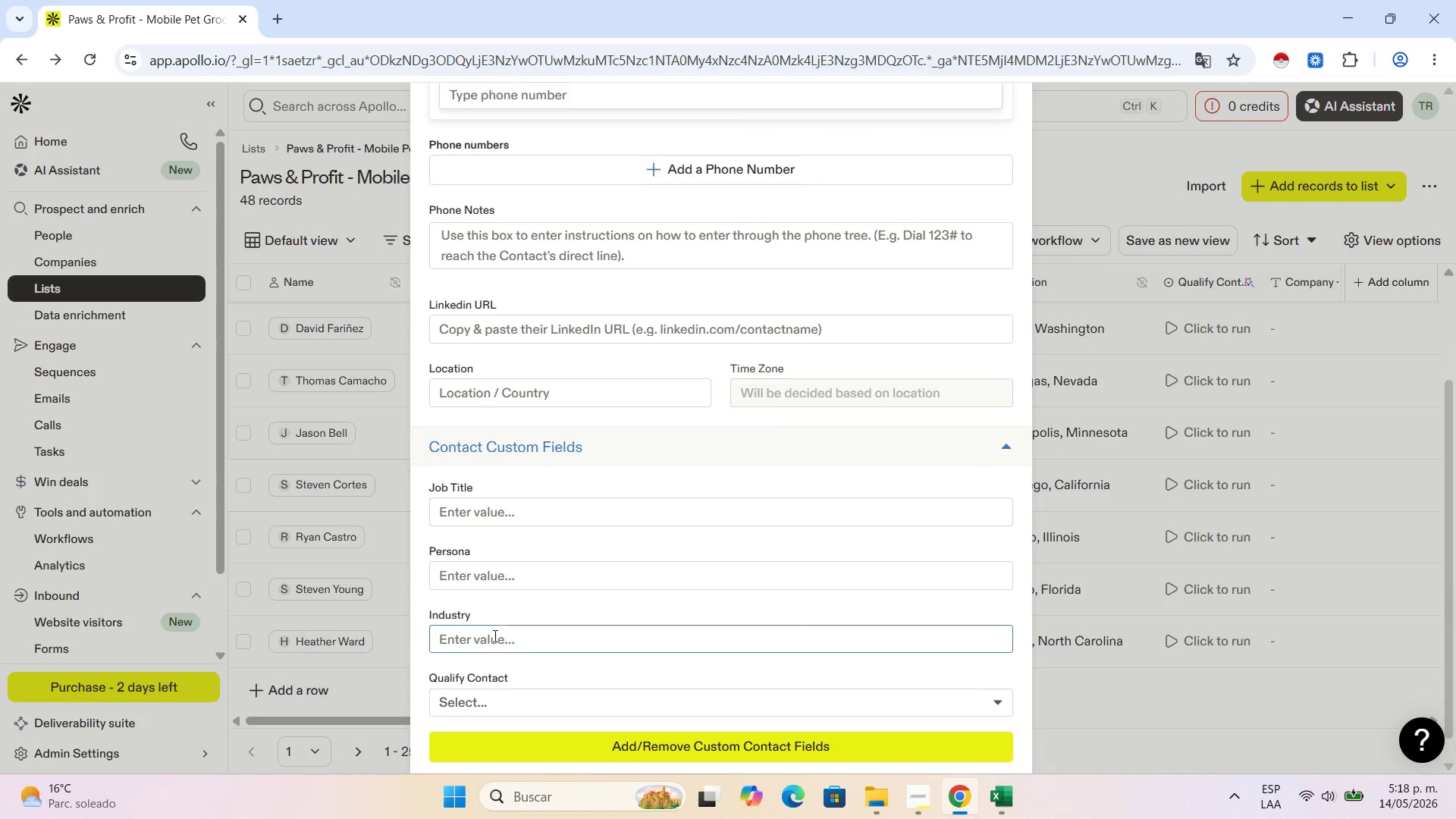 
left_click([505, 644])
 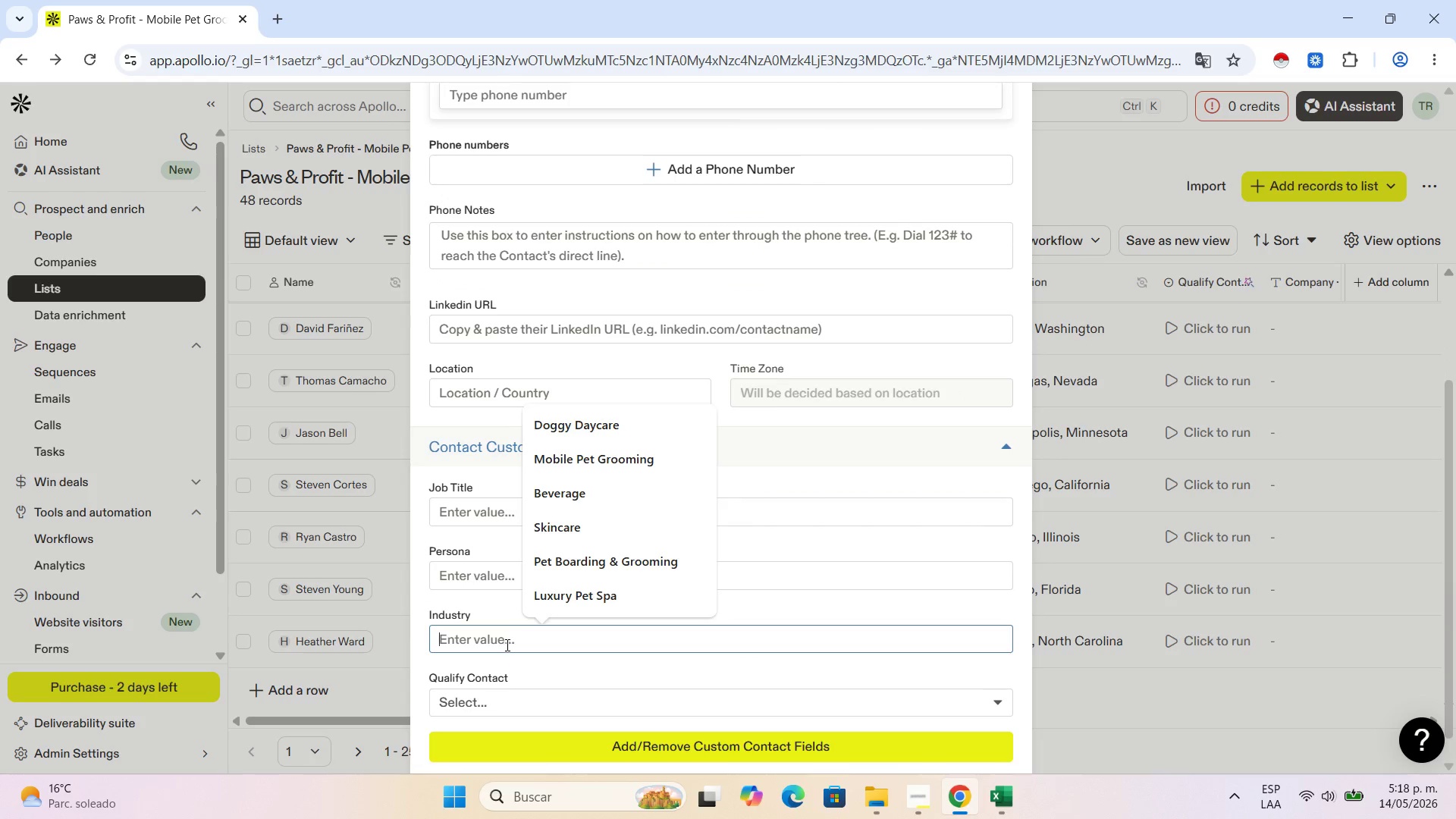 
key(Control+ControlLeft)
 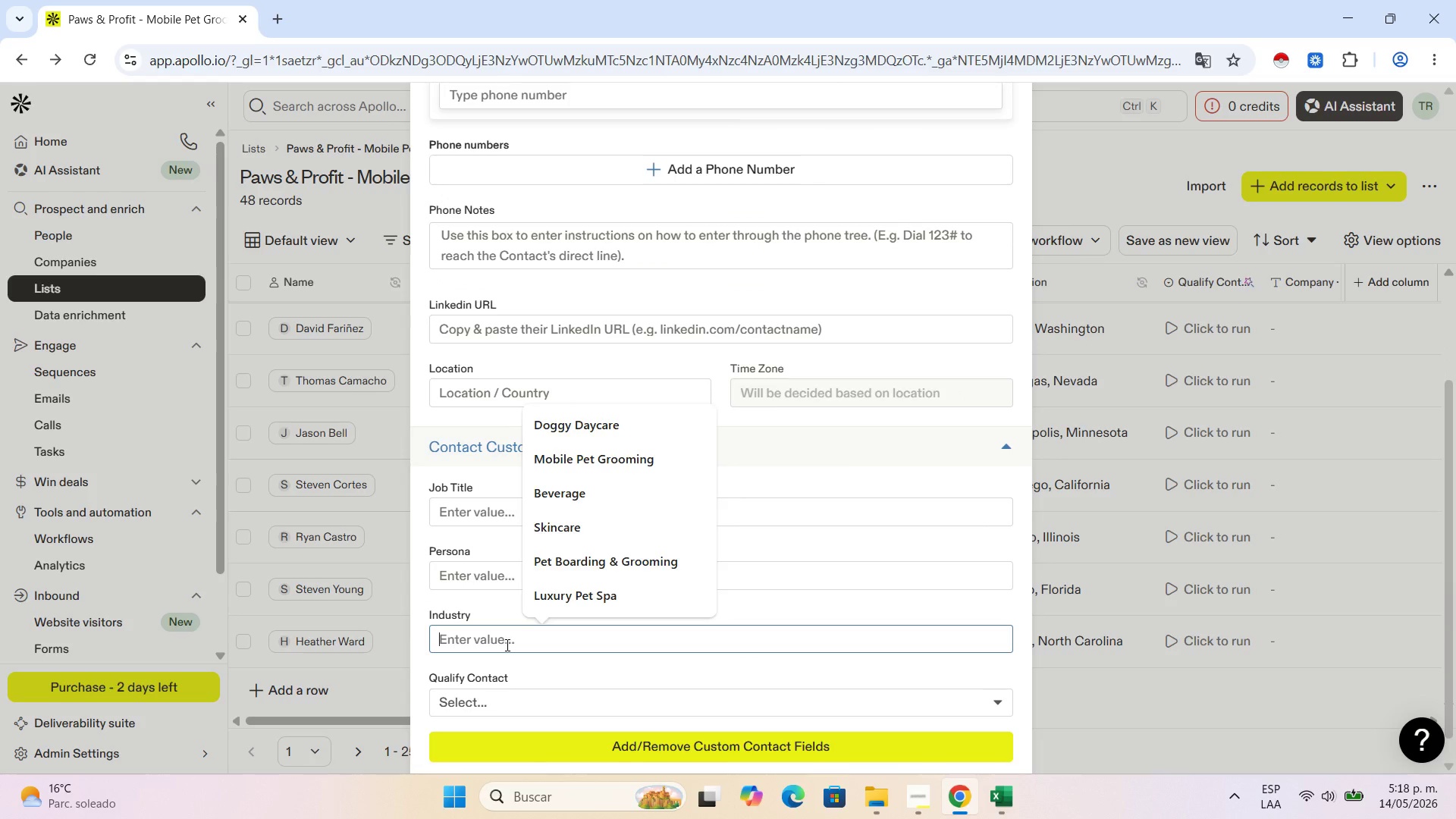 
key(Control+V)
 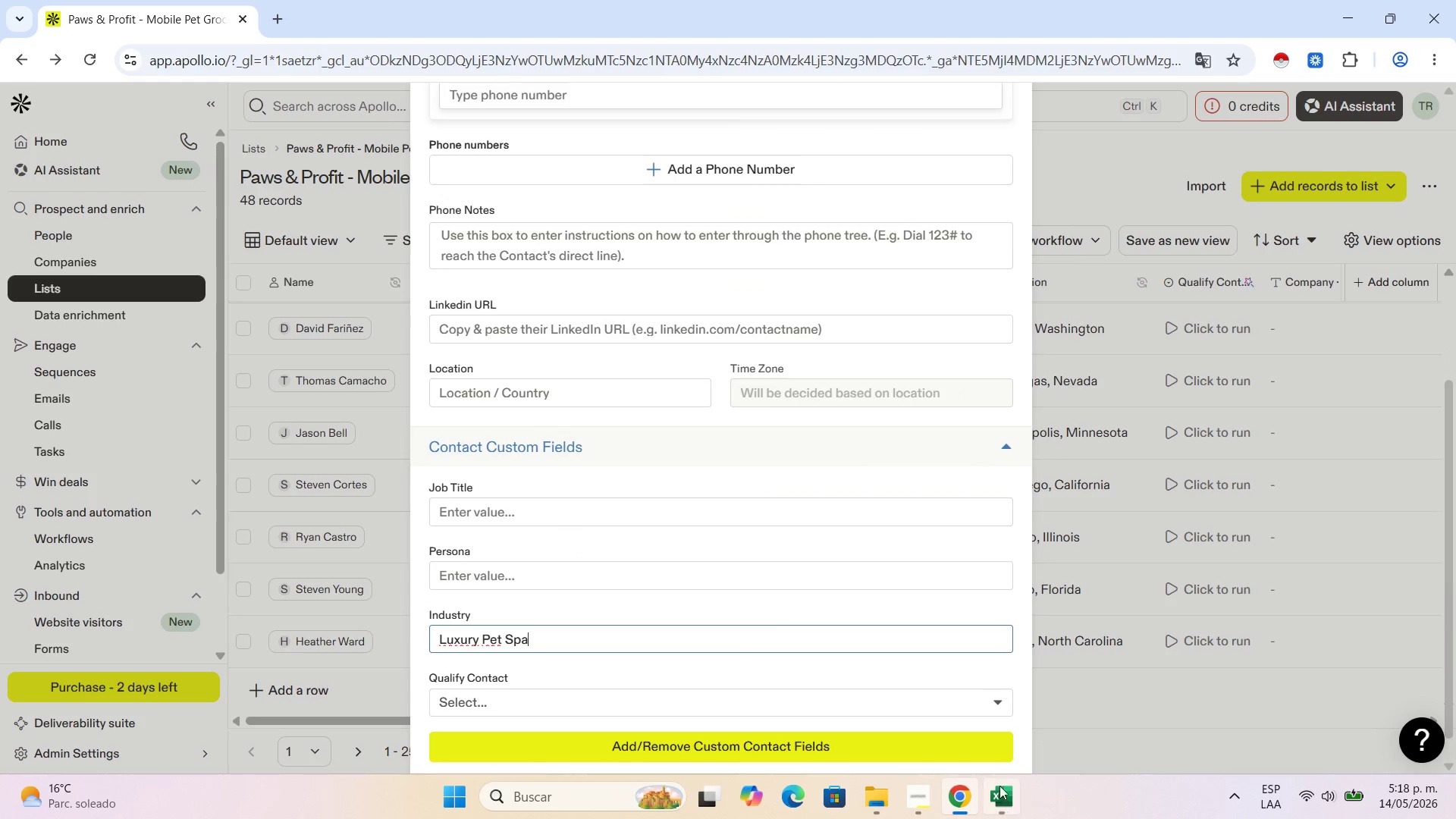 
left_click([996, 786])
 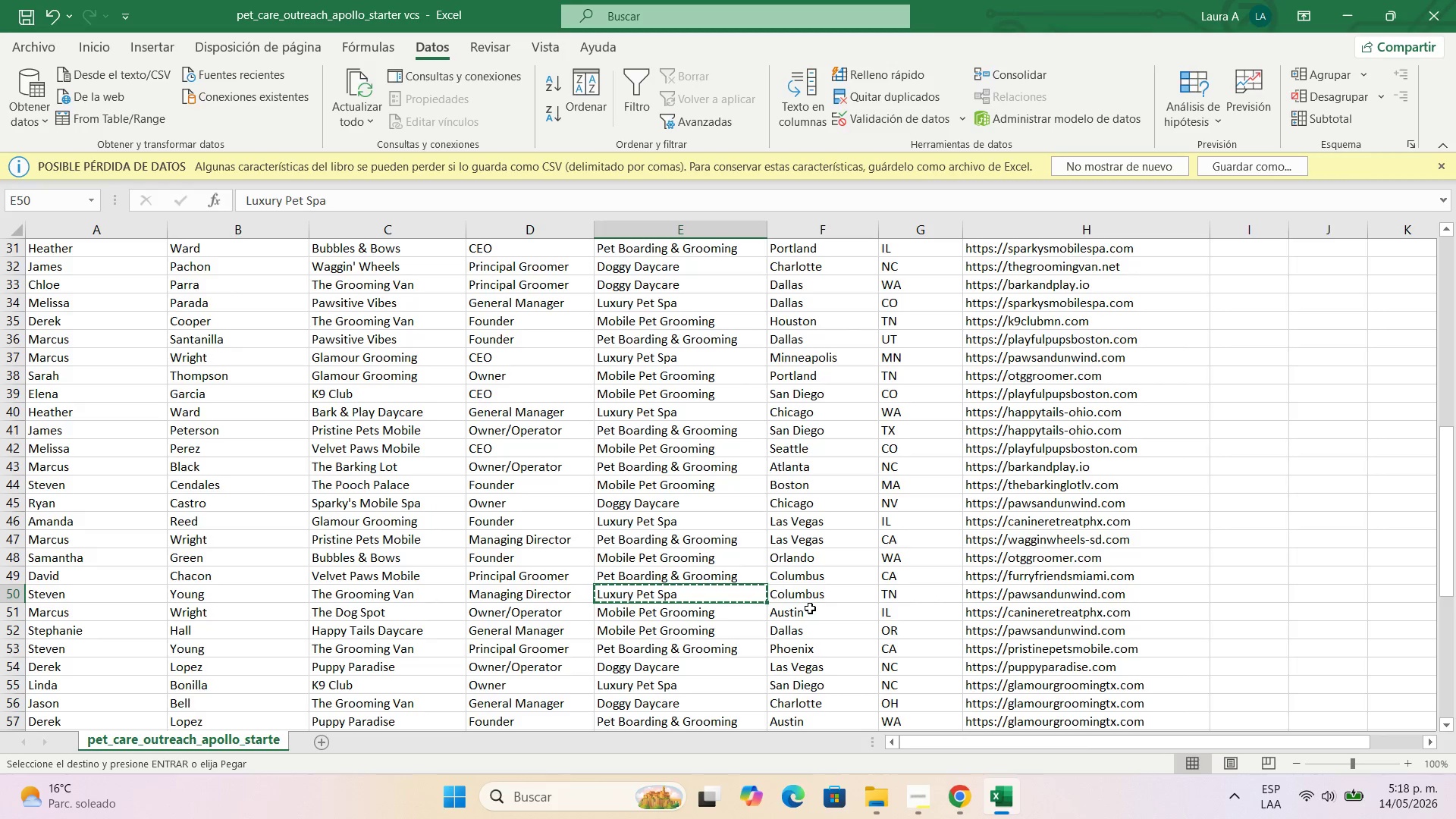 
left_click([799, 598])
 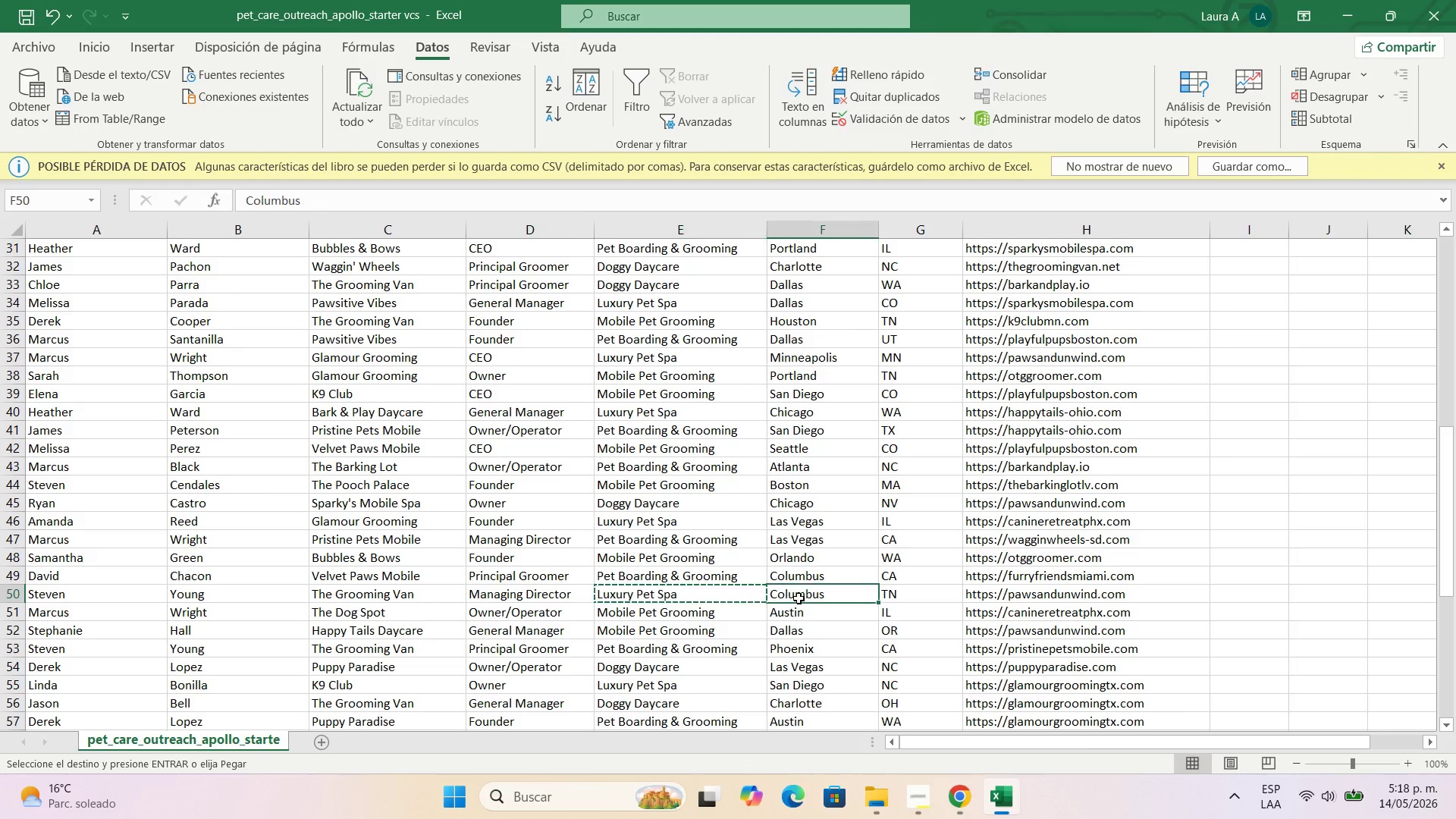 
key(Control+C)
 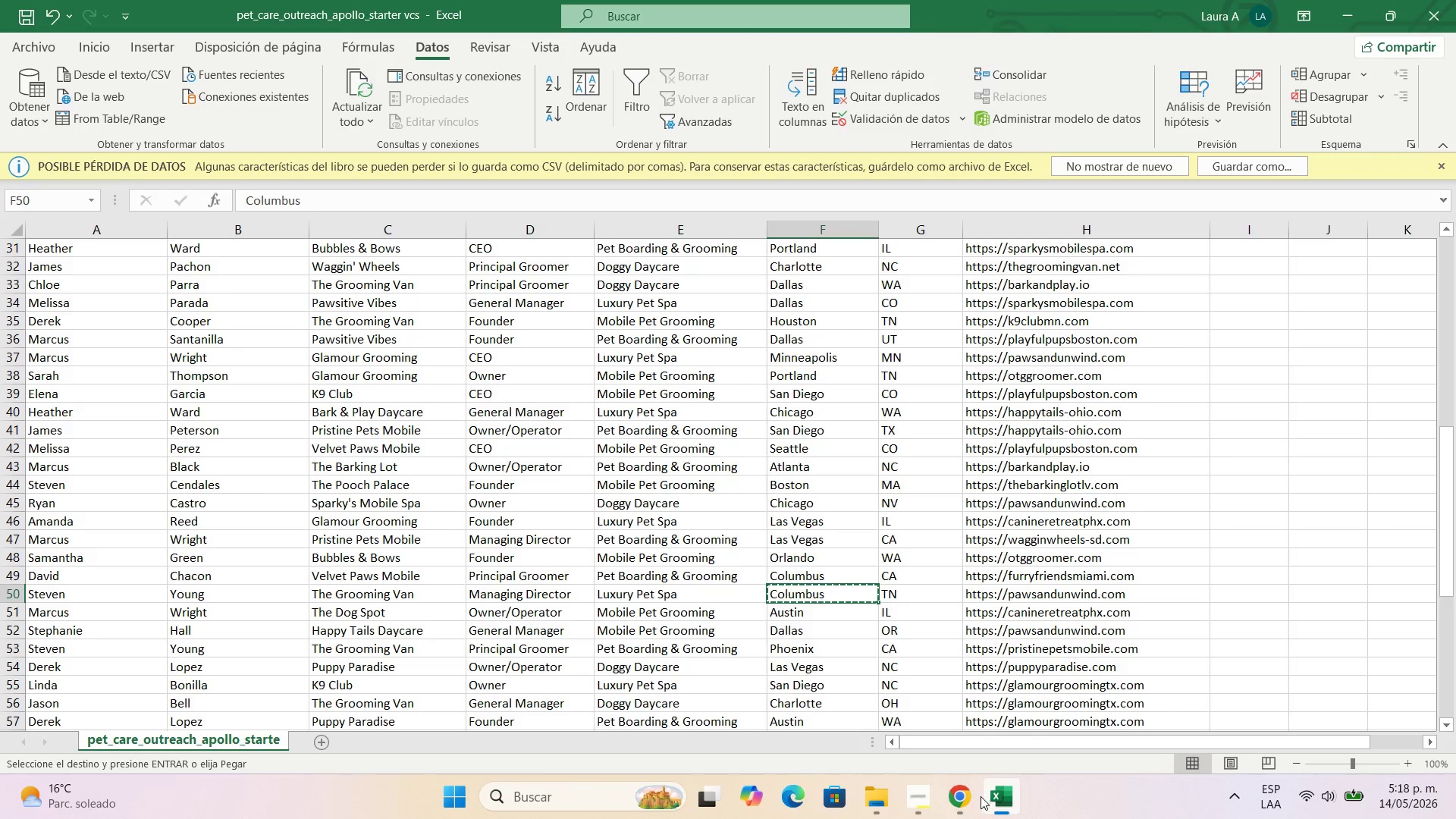 
left_click([959, 798])
 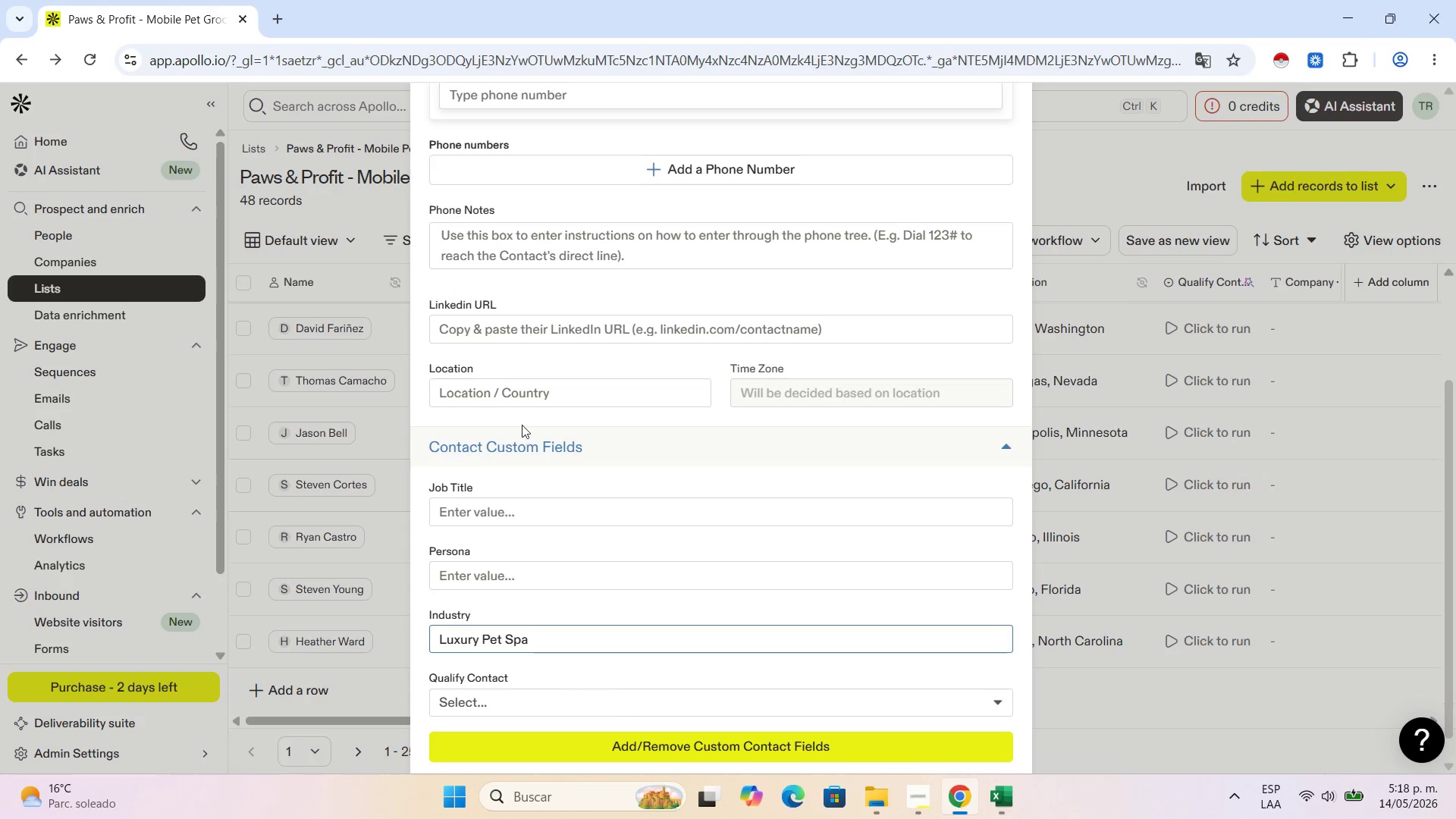 
left_click([544, 403])
 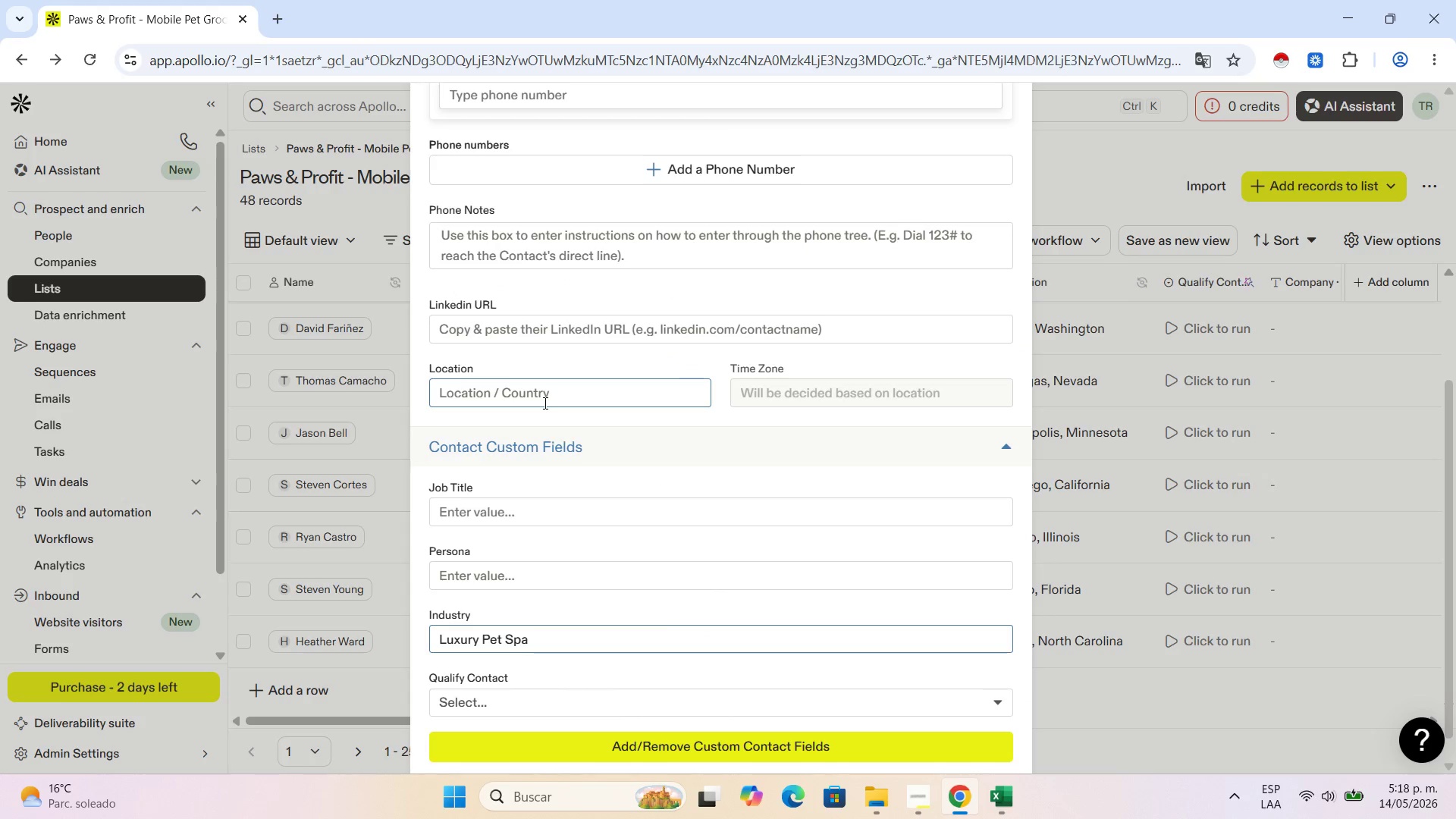 
key(Control+V)
 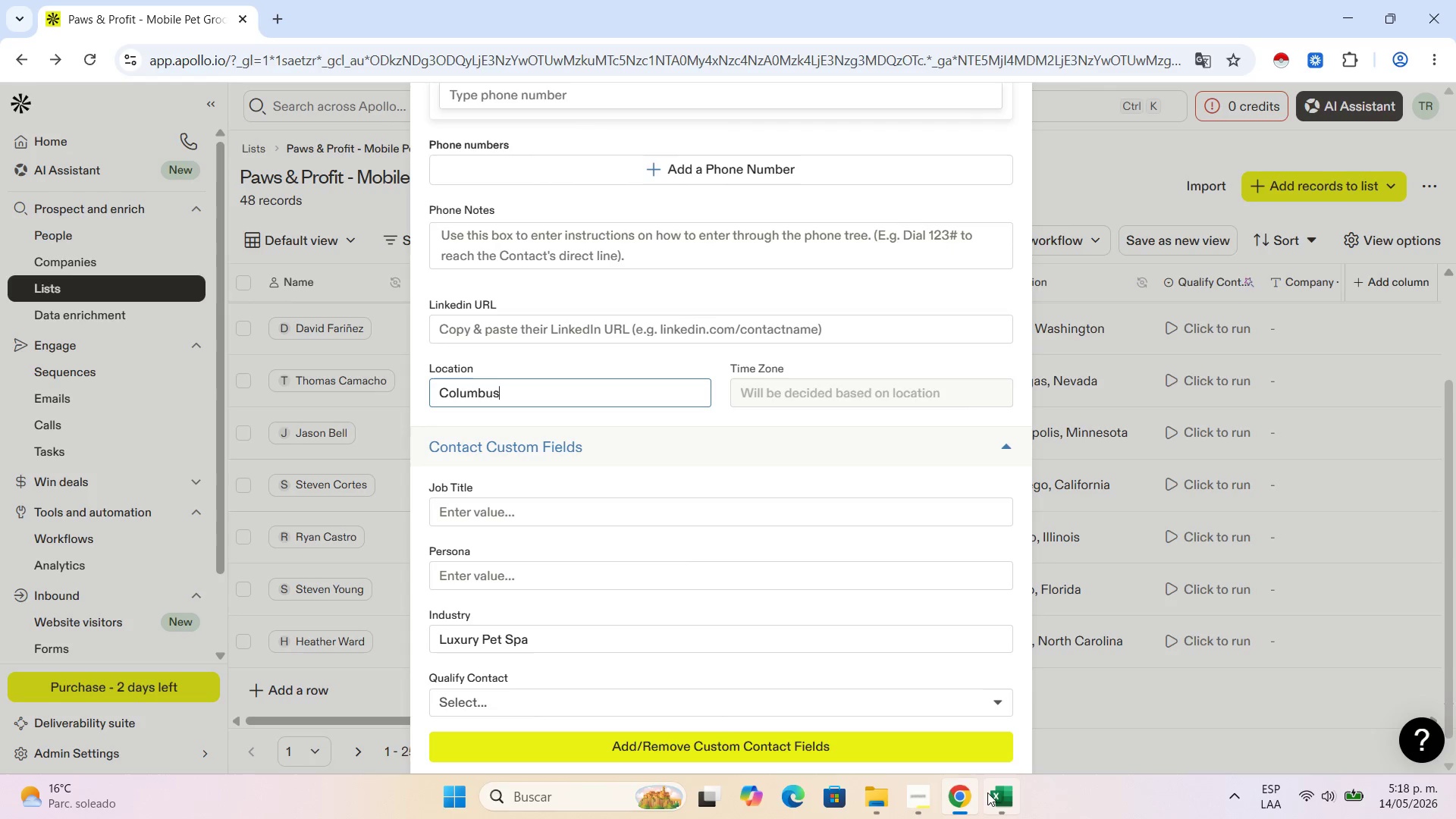 
left_click([993, 795])
 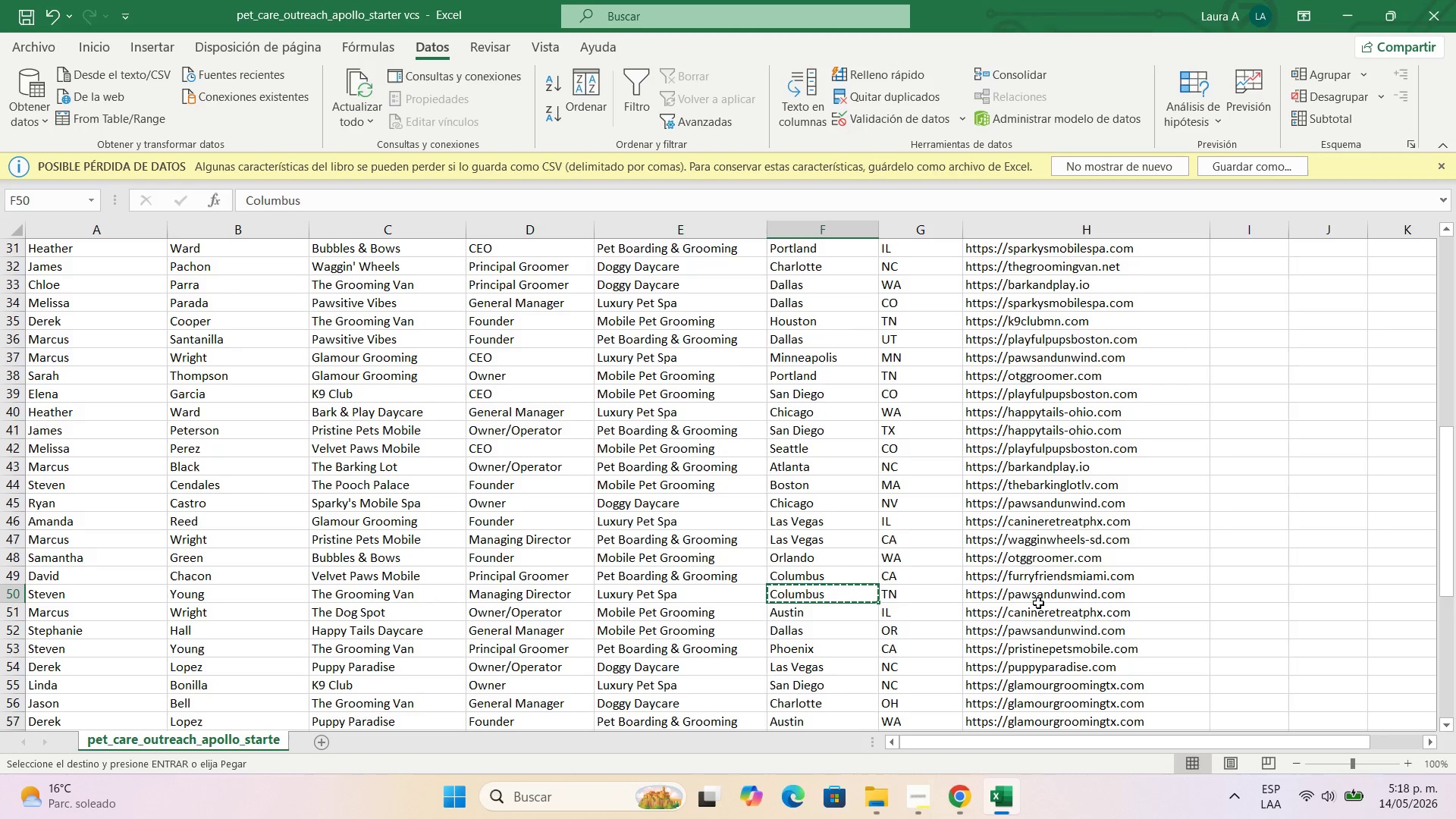 
left_click([1043, 588])
 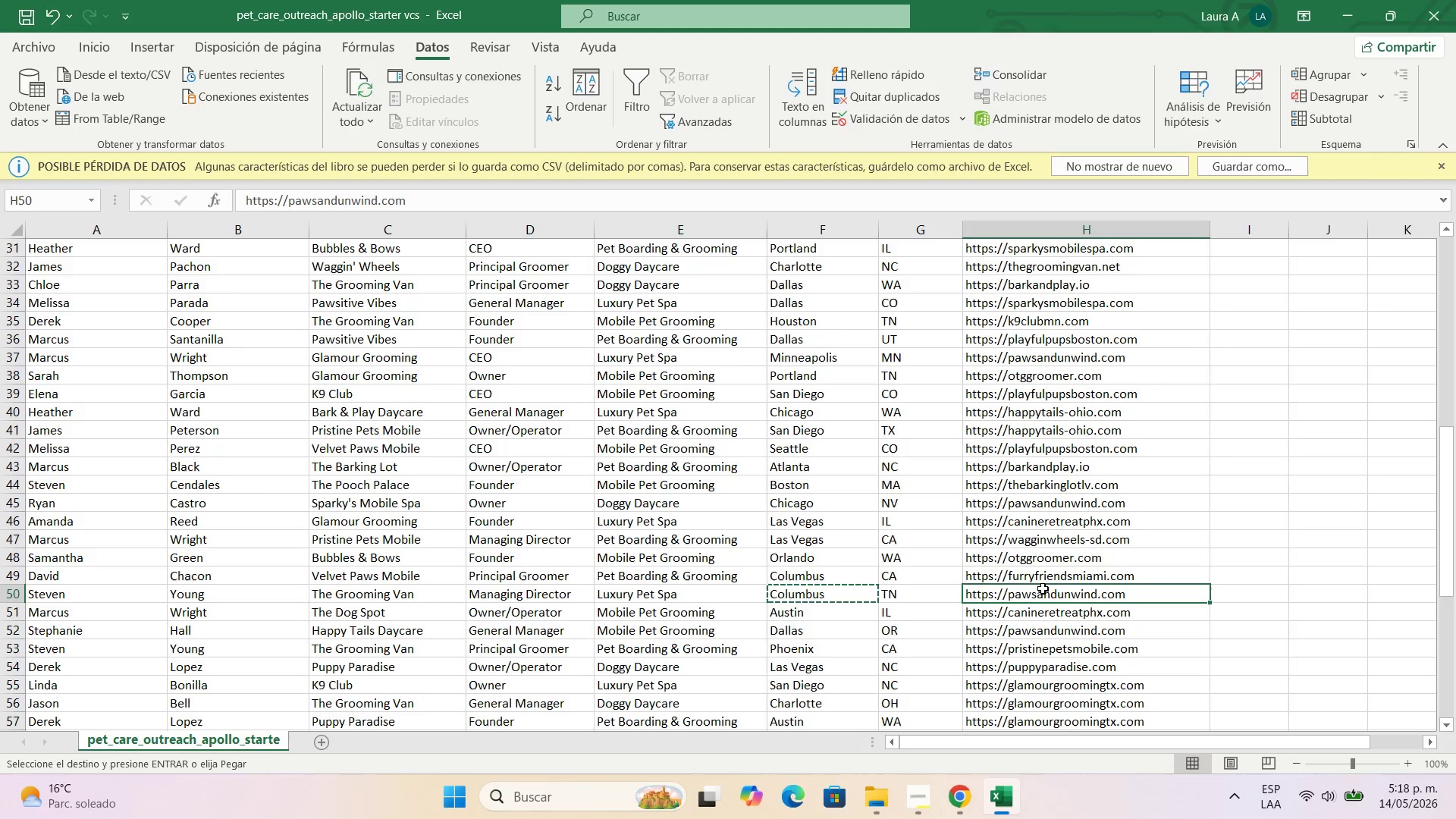 
key(Control+C)
 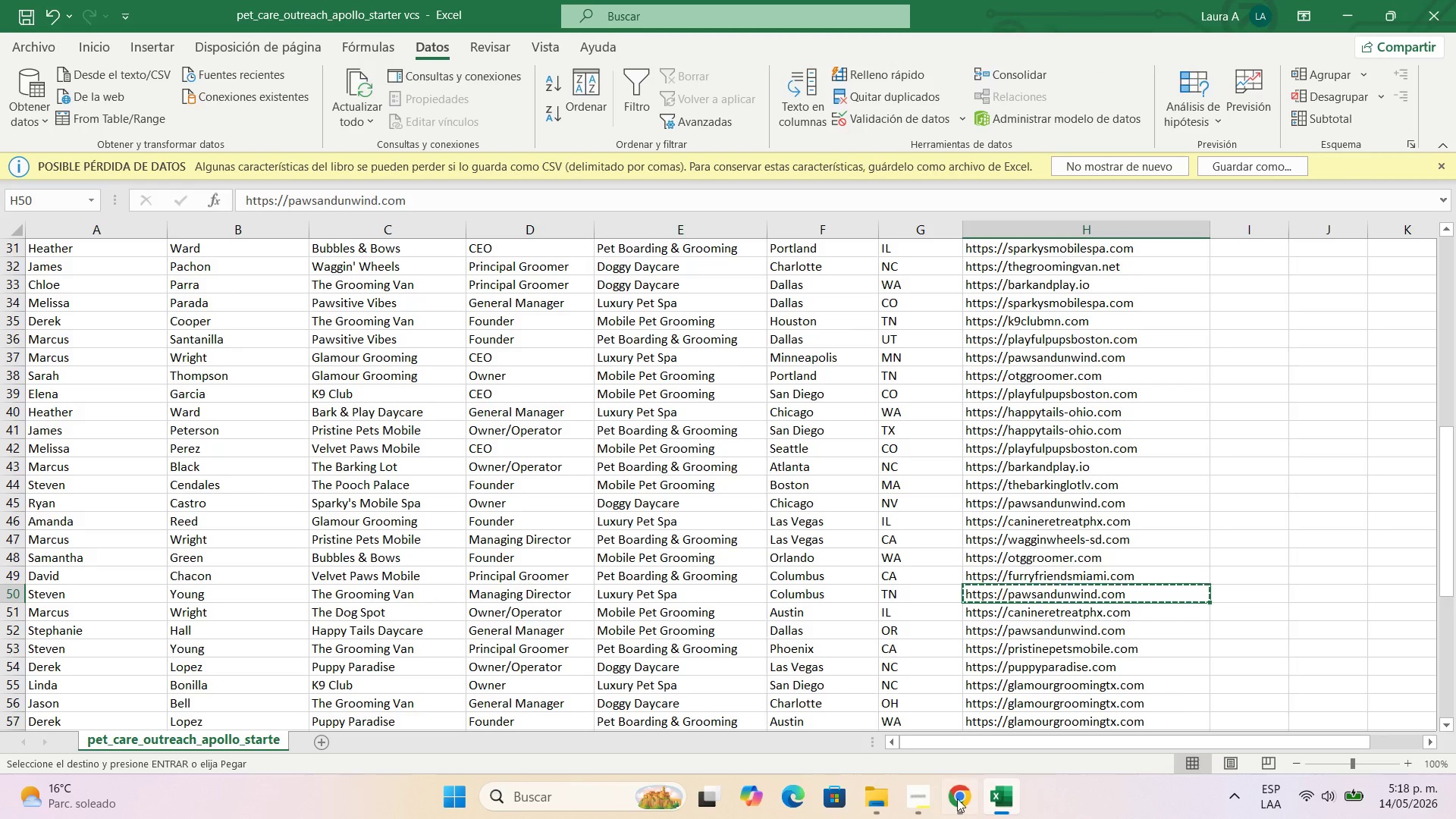 
left_click([957, 799])
 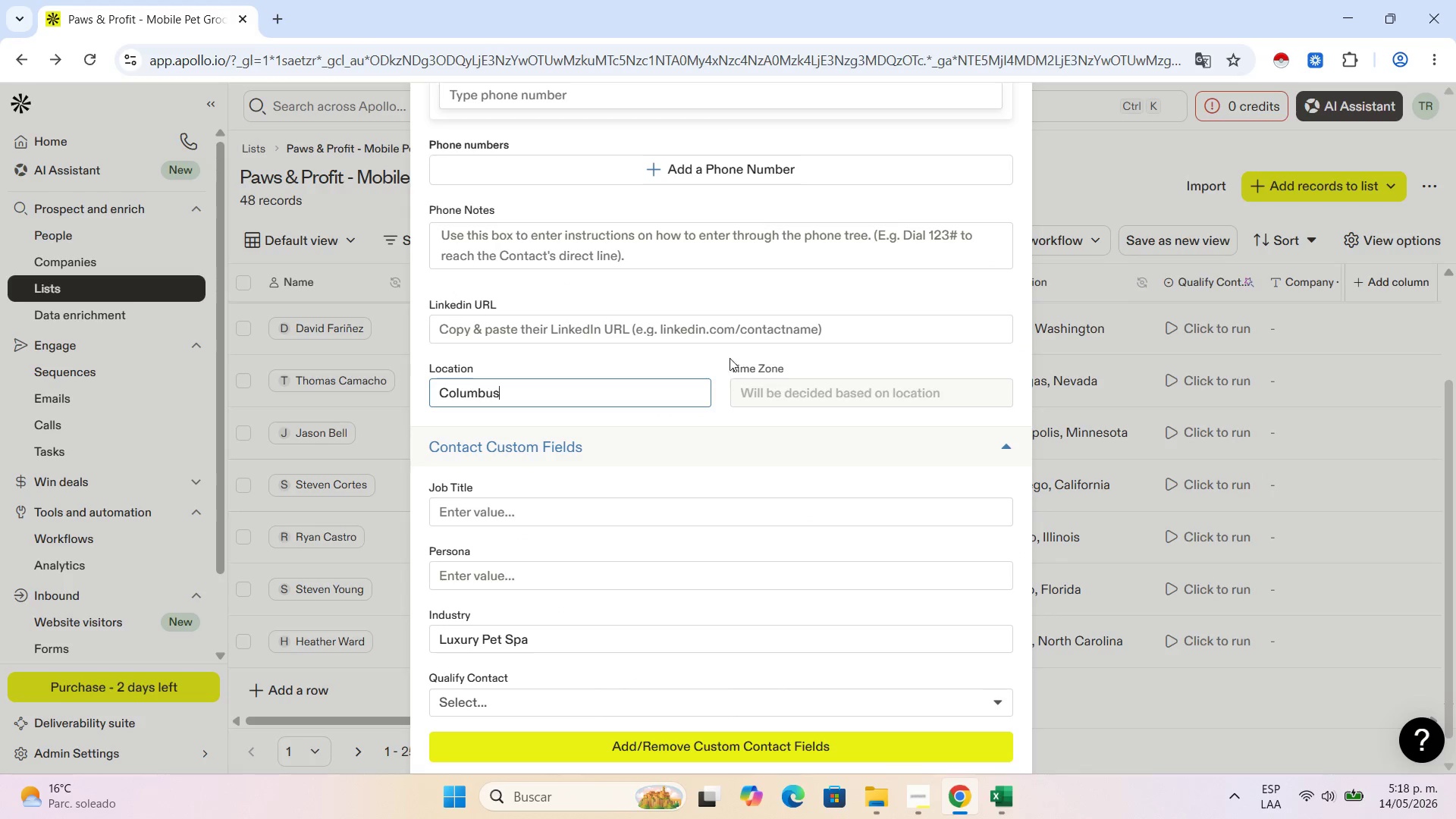 
left_click([743, 312])
 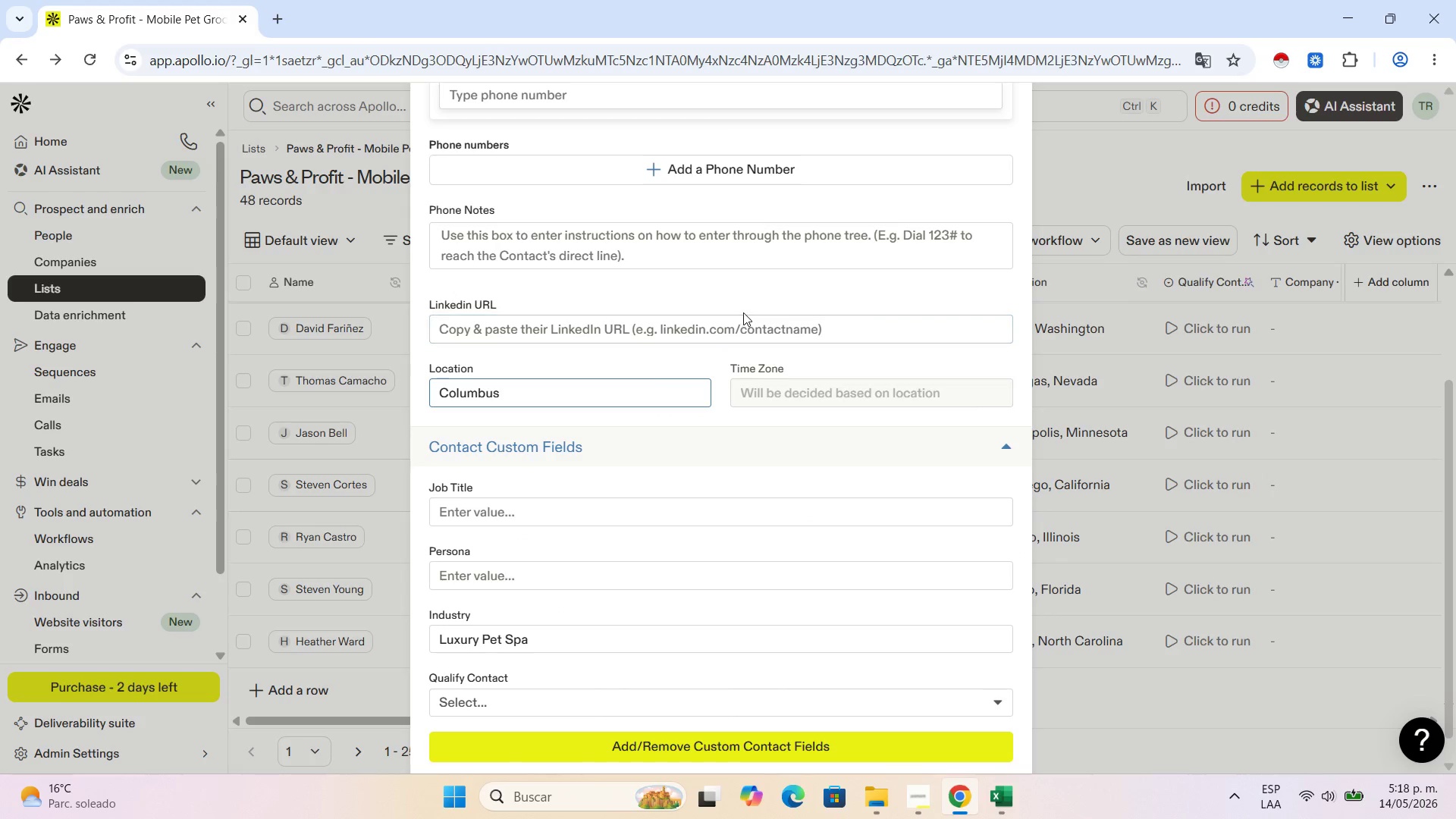 
key(Control+ControlLeft)
 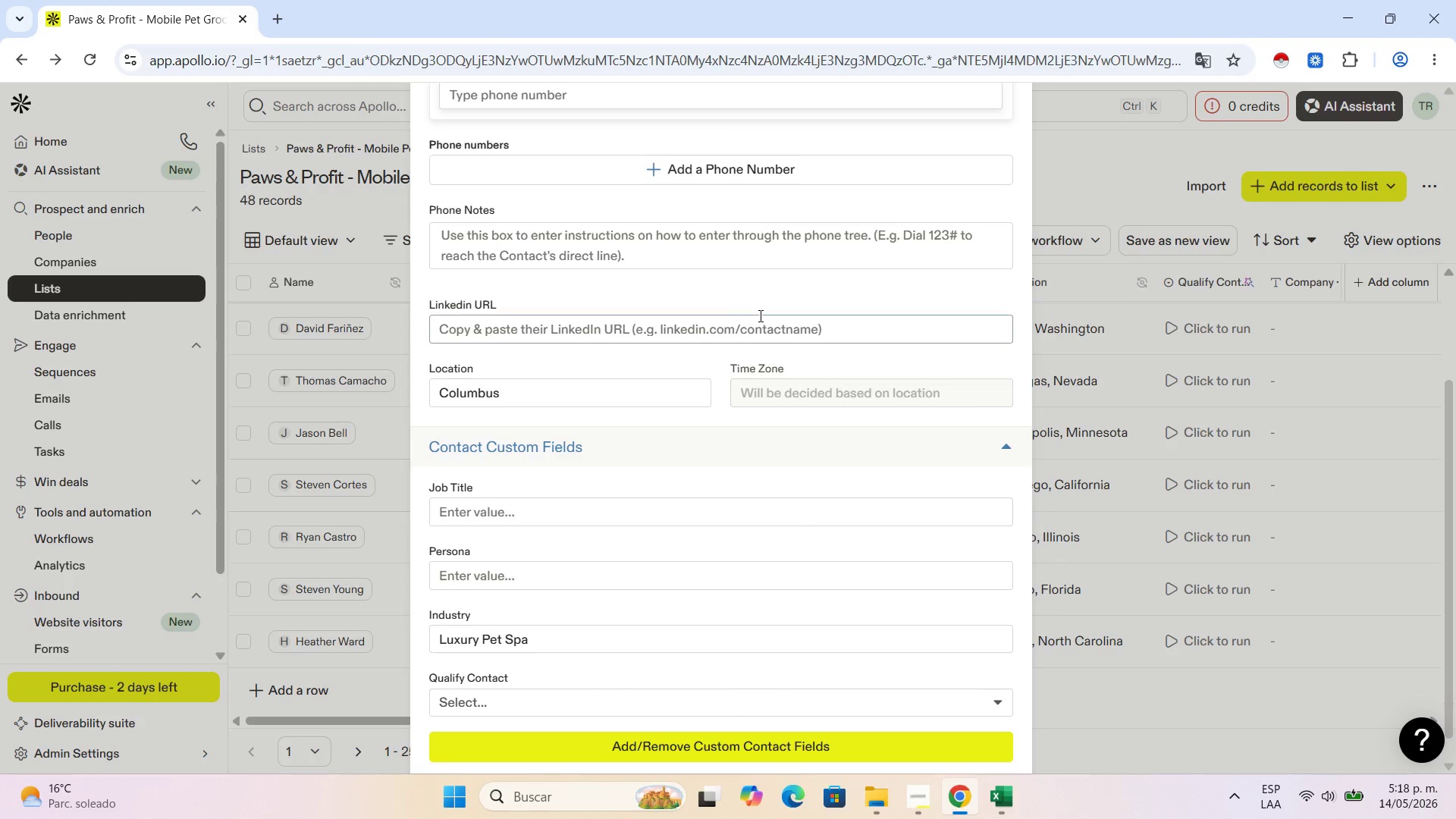 
left_click([759, 315])
 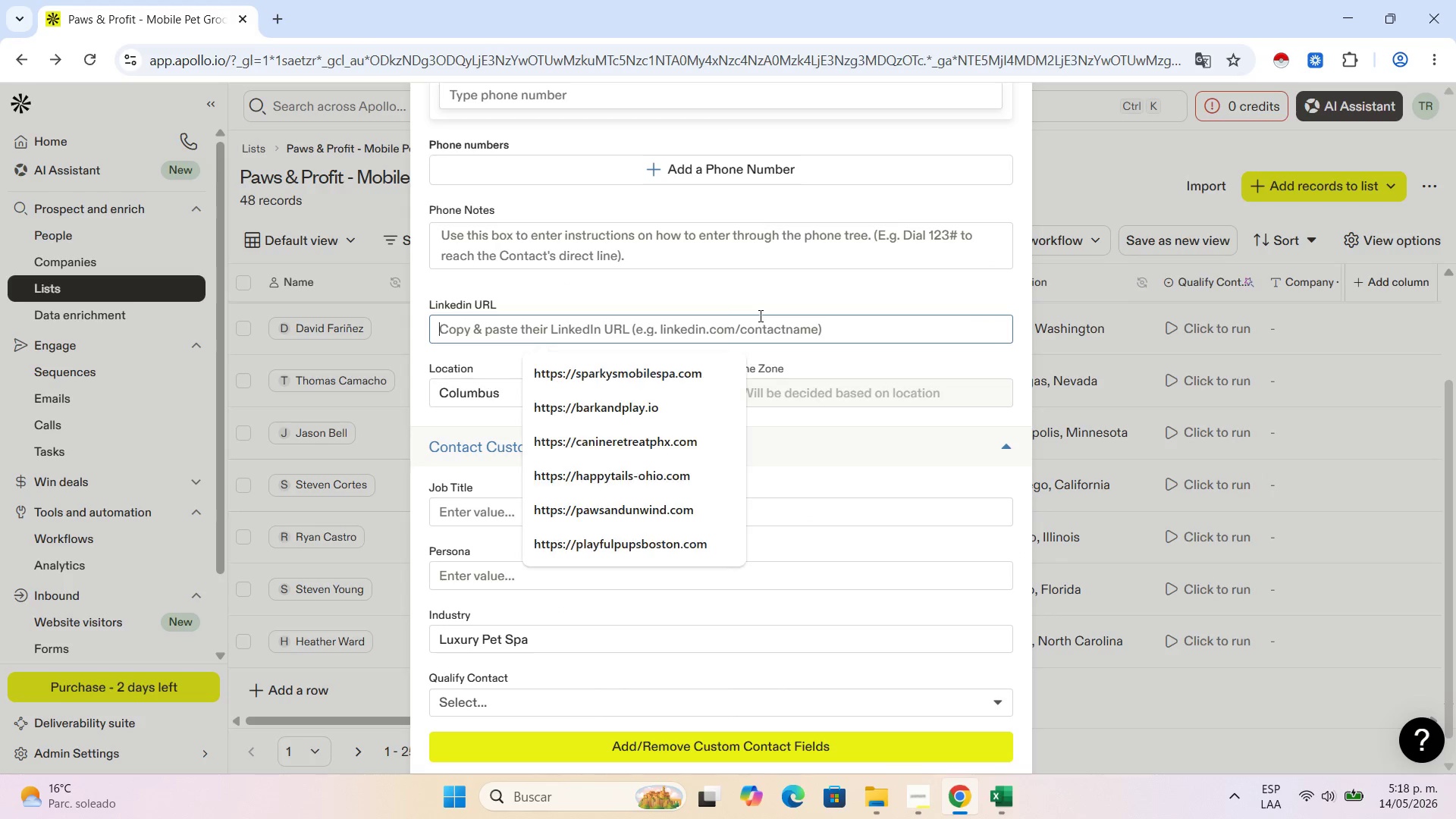 
key(Control+V)
 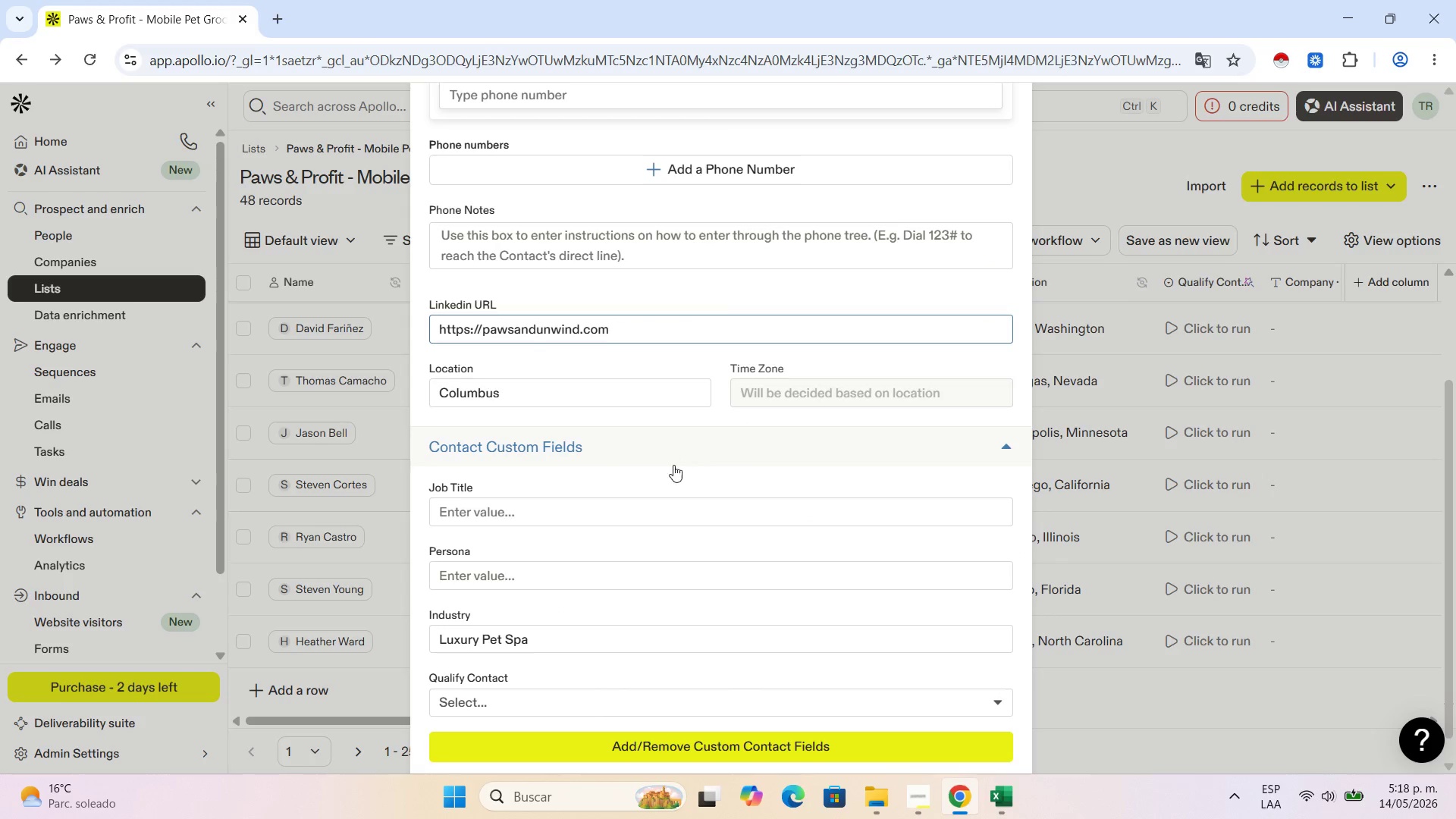 
scroll: coordinate [766, 349], scroll_direction: up, amount: 9.0
 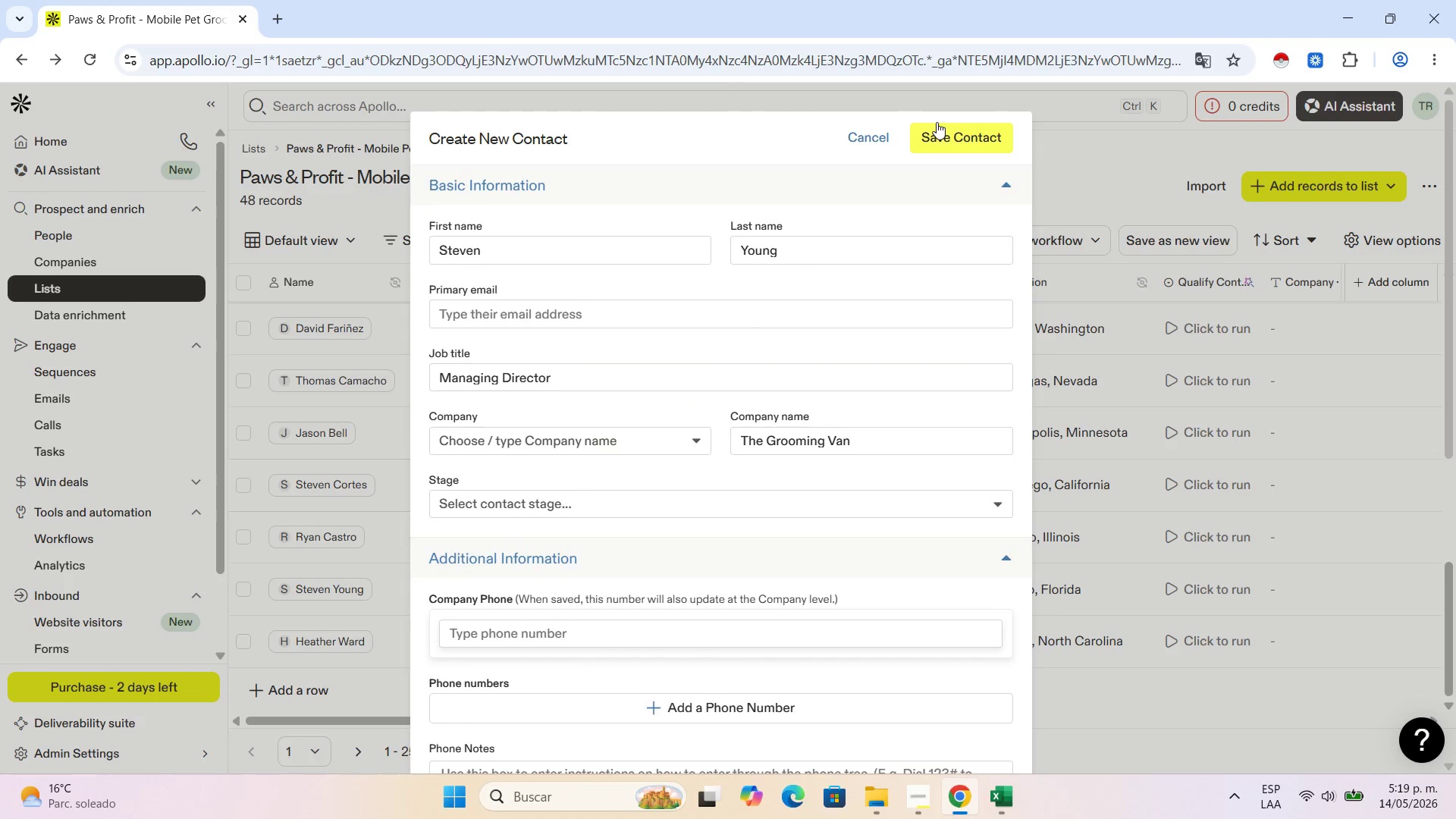 
left_click([940, 147])
 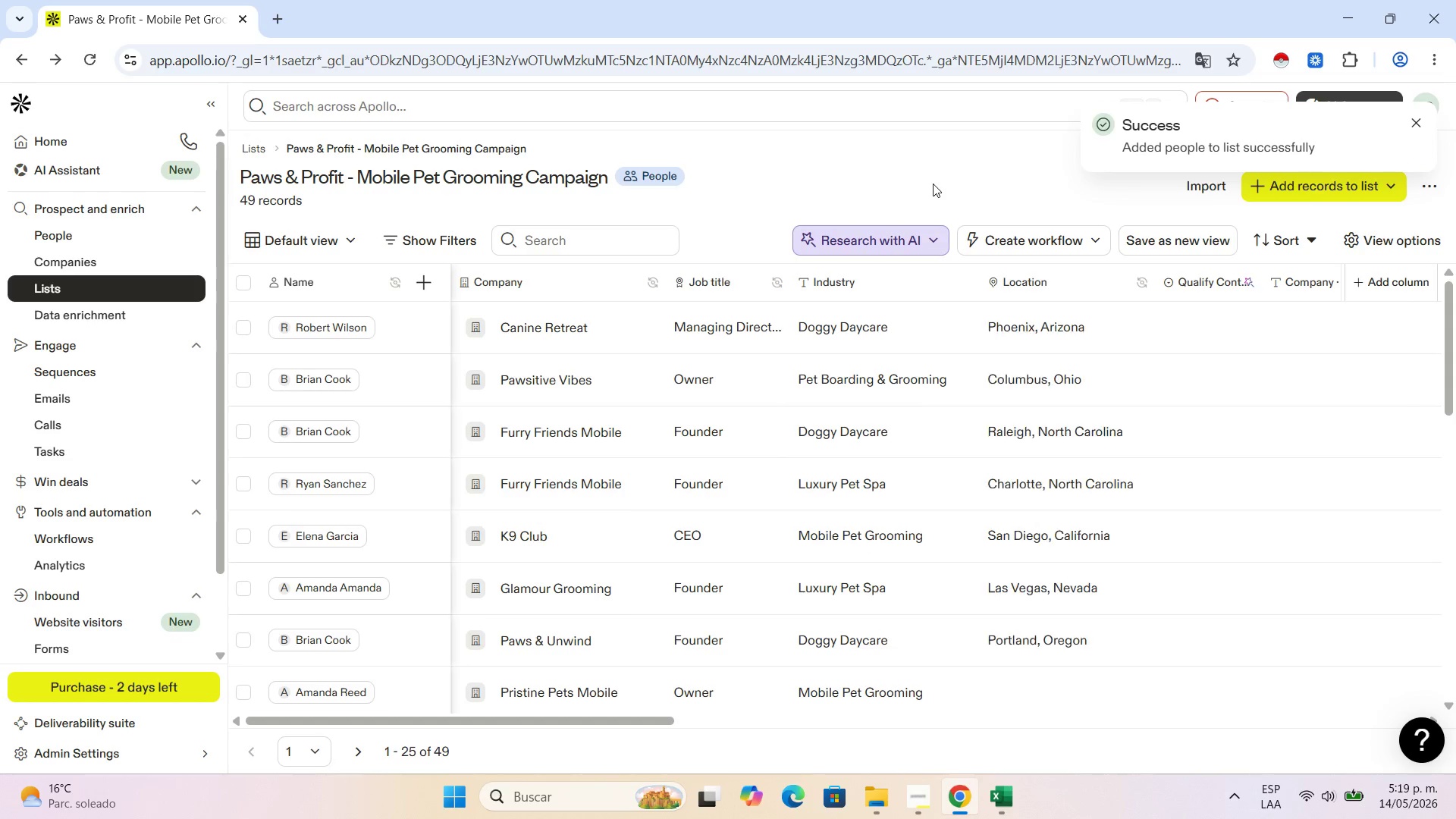 
scroll: coordinate [614, 588], scroll_direction: down, amount: 16.0
 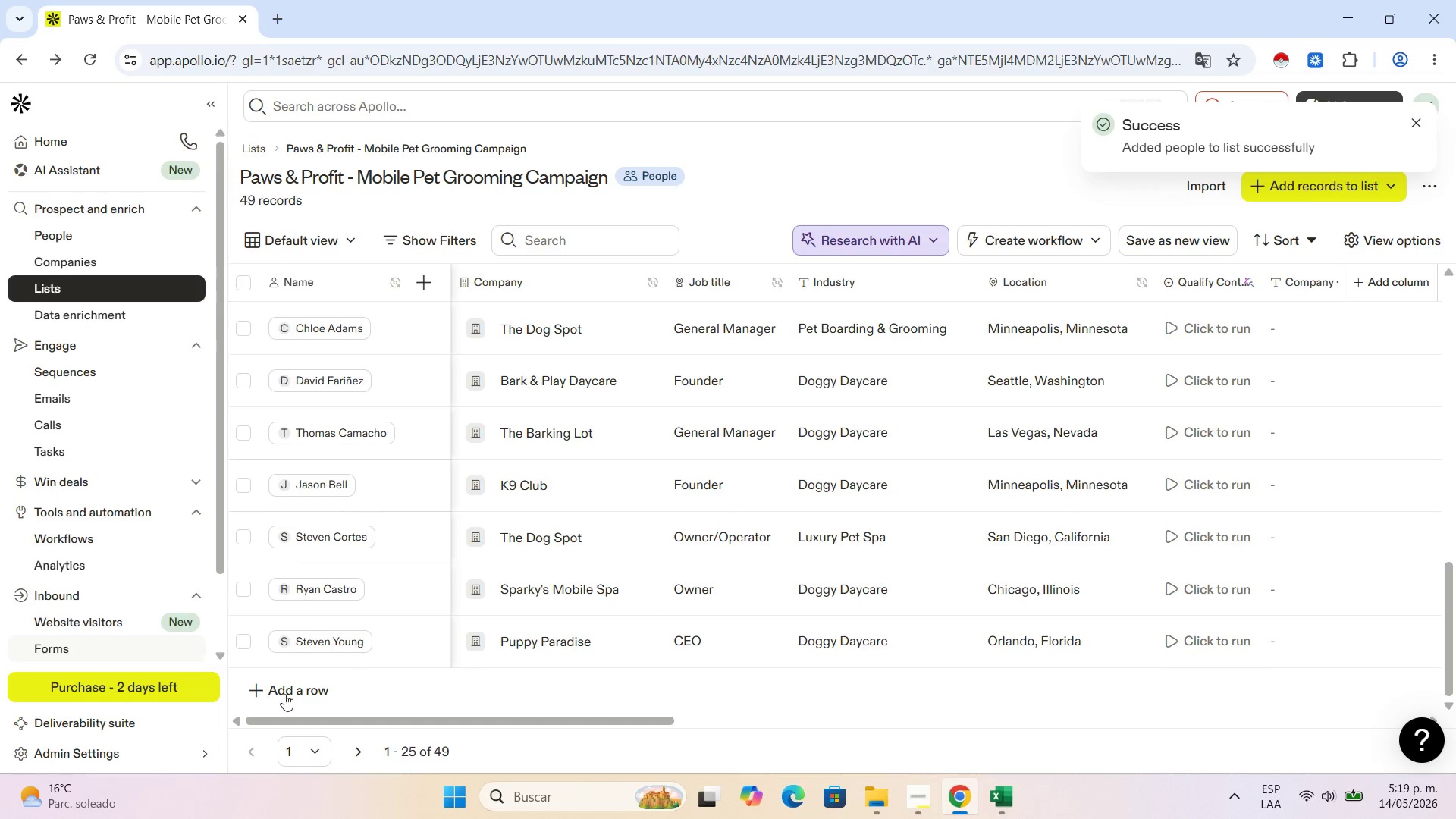 
left_click([288, 694])
 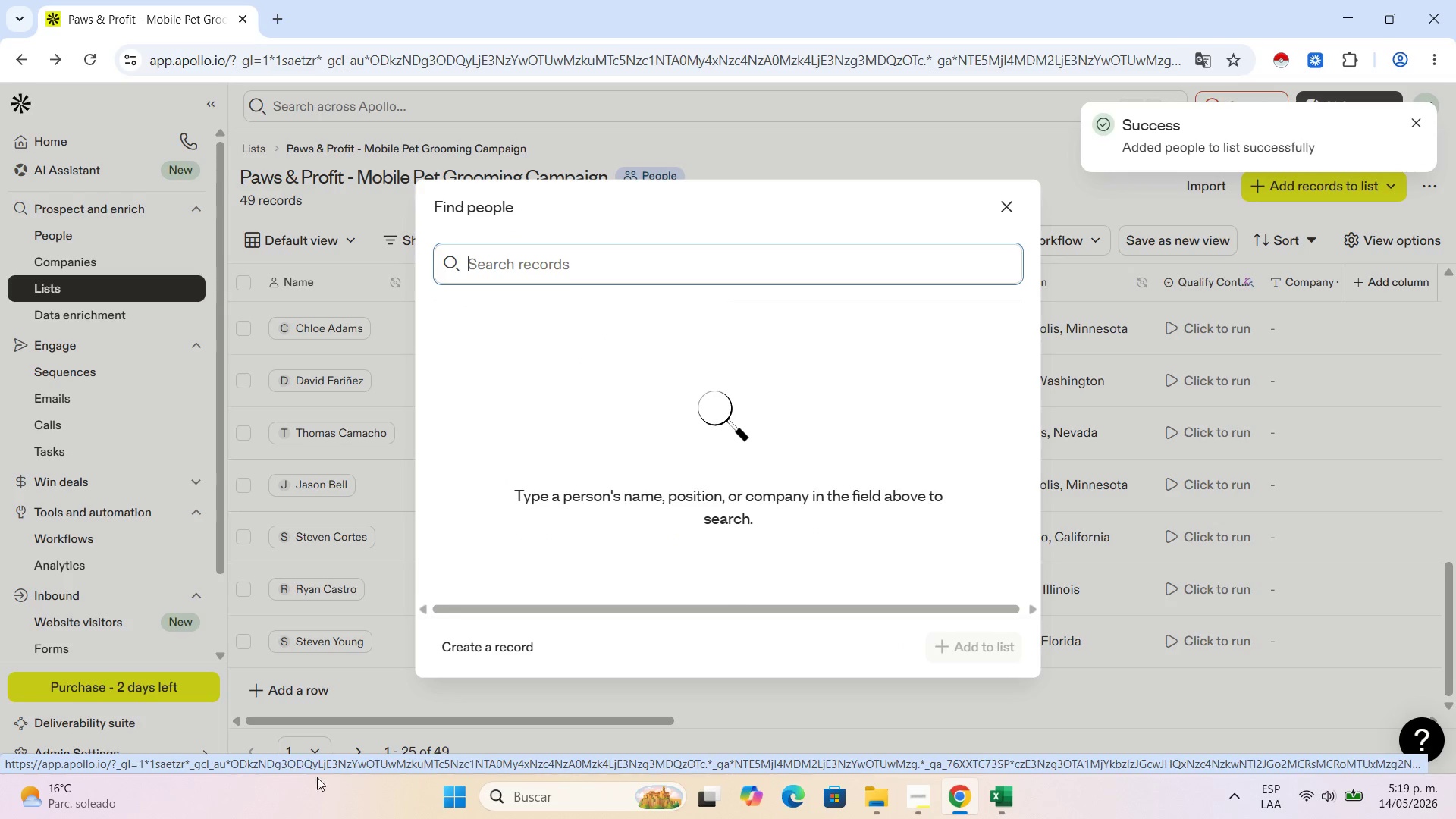 
left_click([512, 645])
 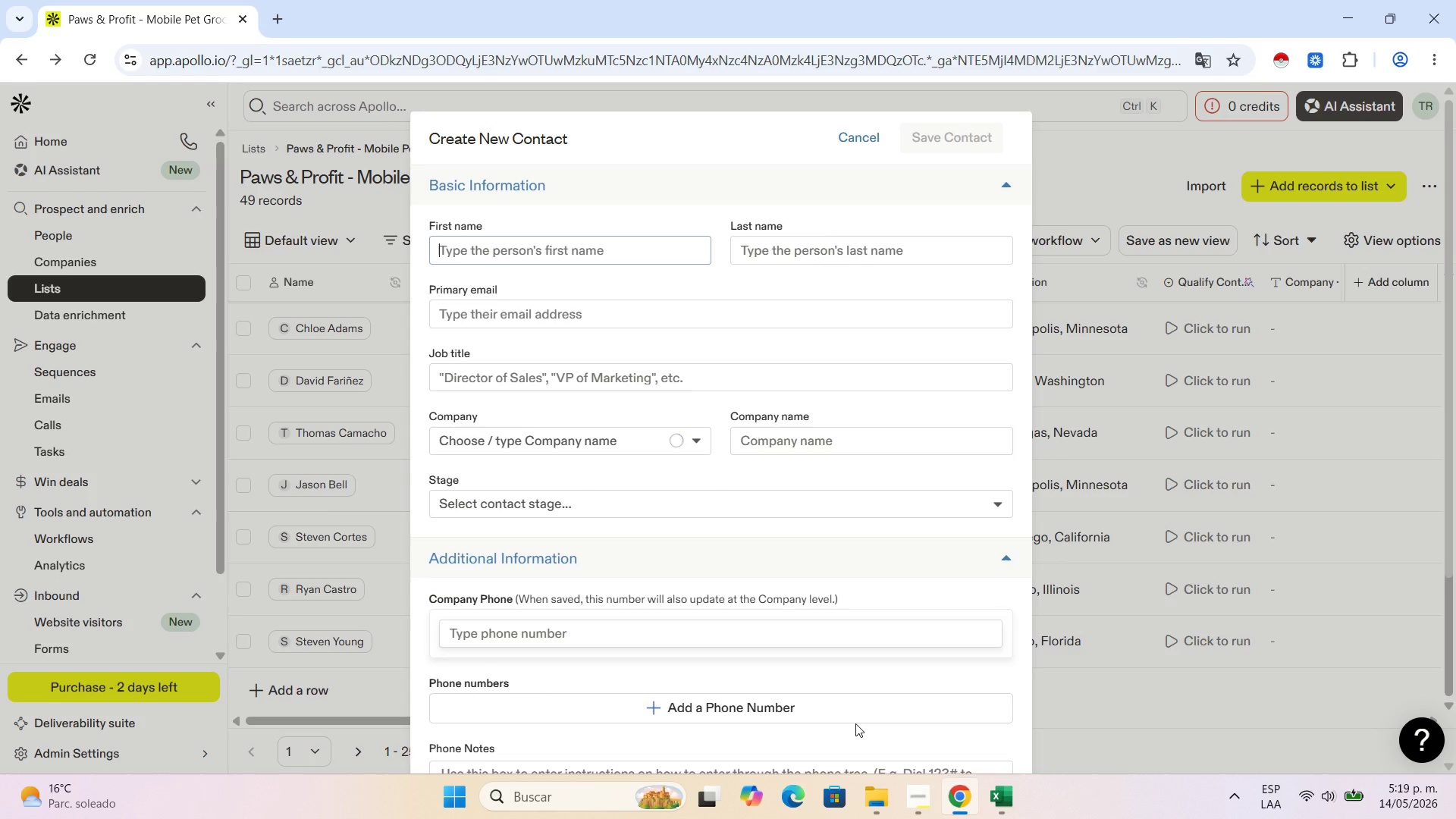 
left_click([1009, 806])
 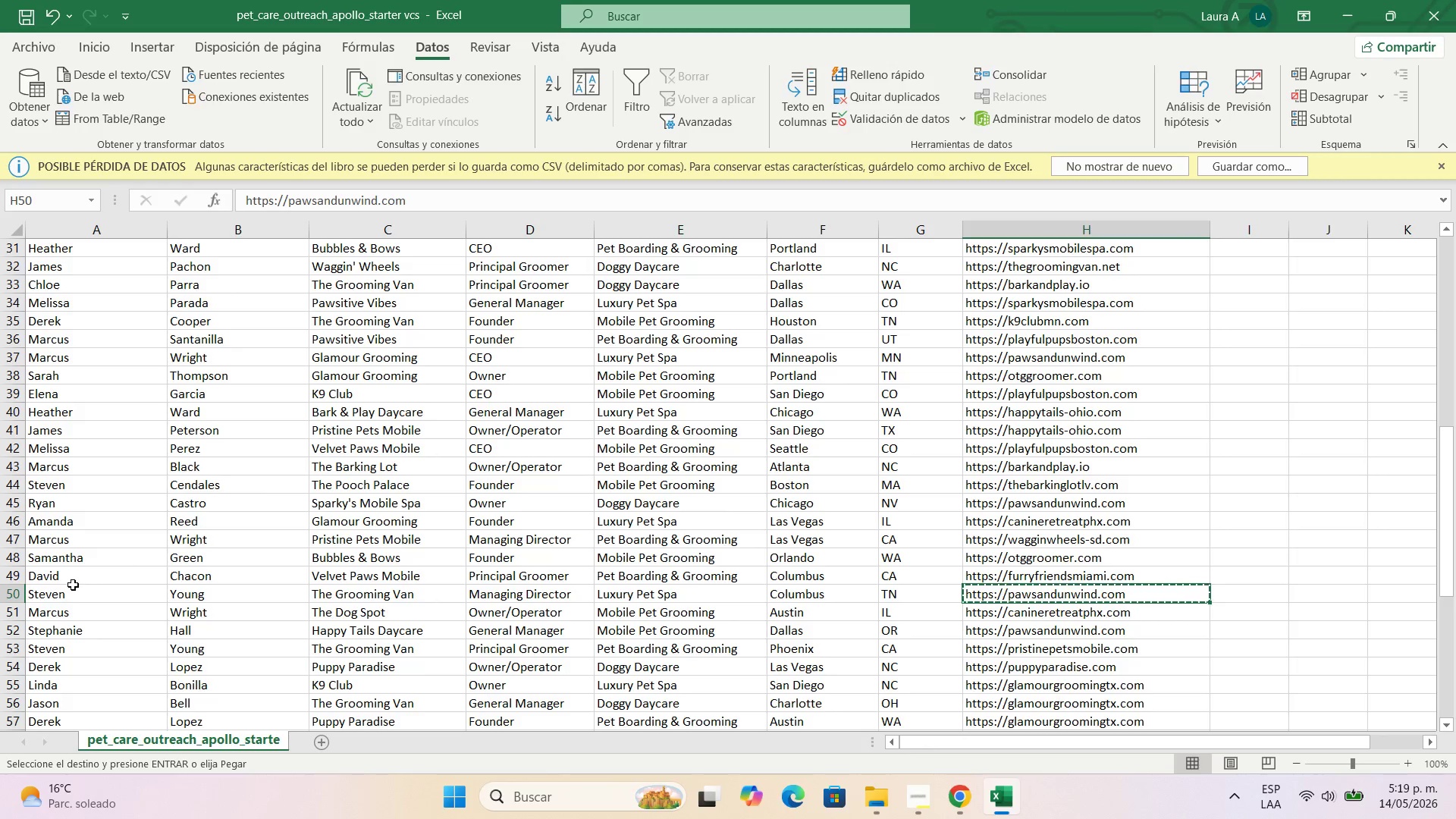 
scroll: coordinate [163, 482], scroll_direction: down, amount: 4.0
 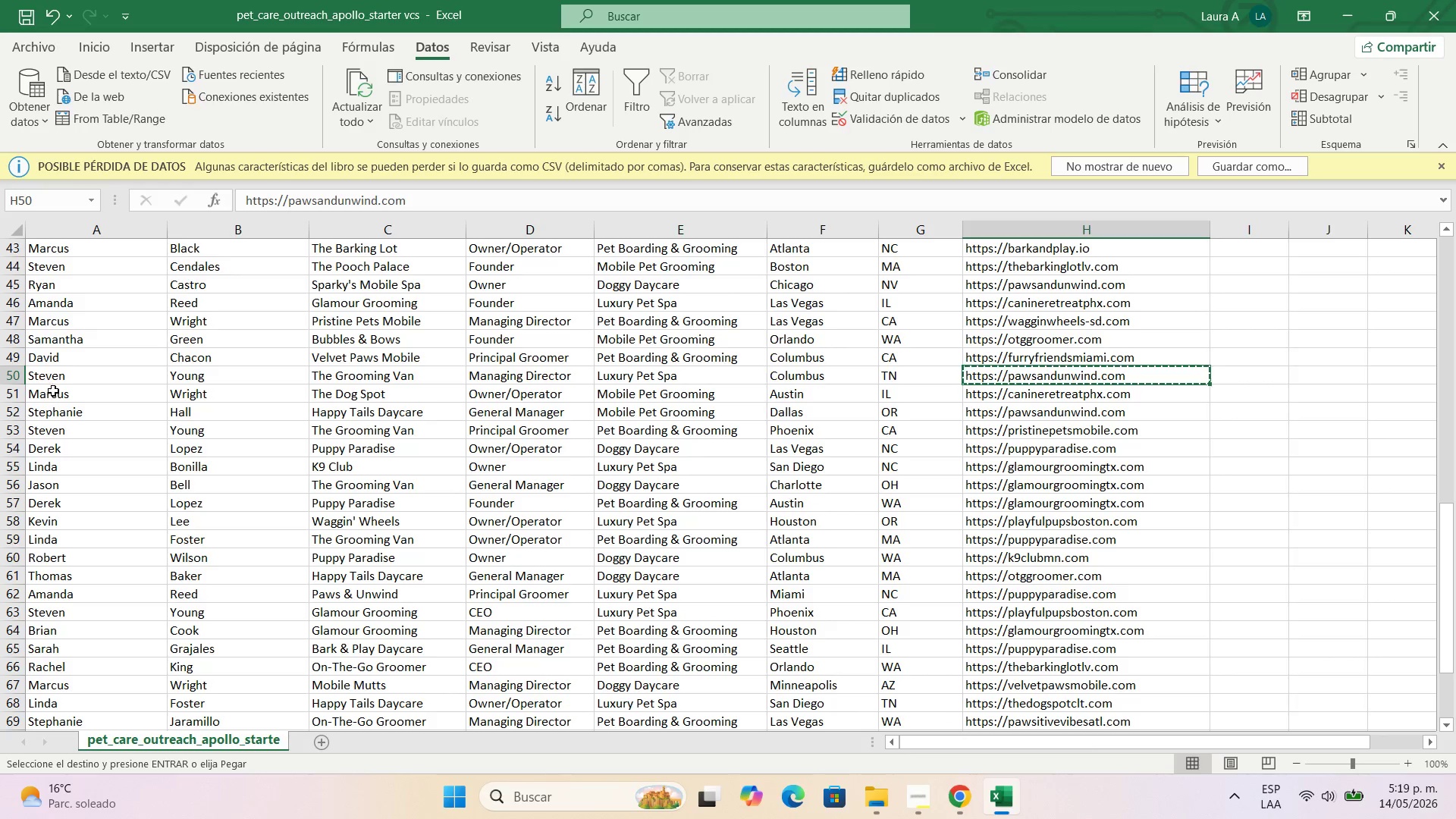 
left_click([59, 392])
 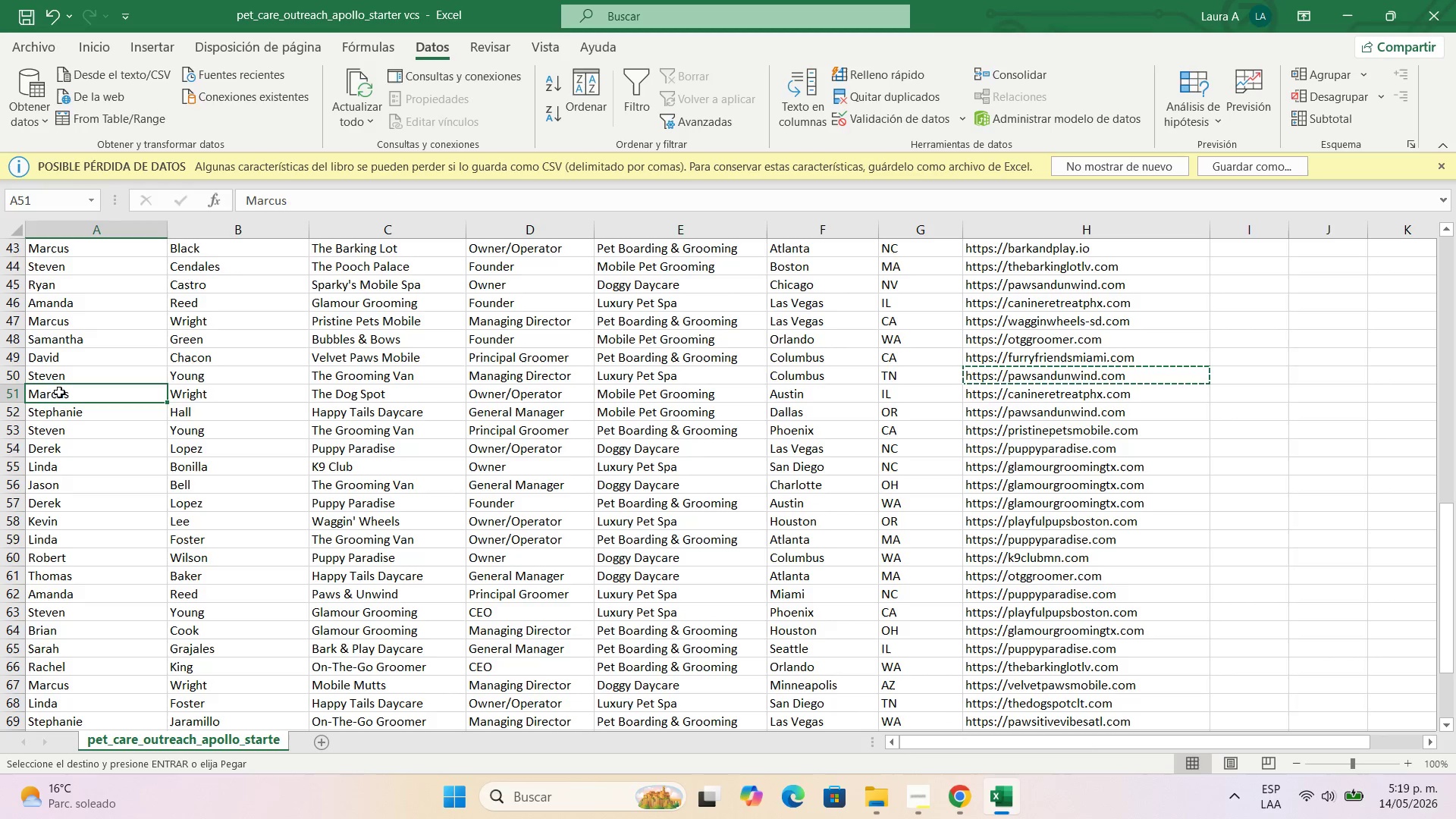 
key(Control+C)
 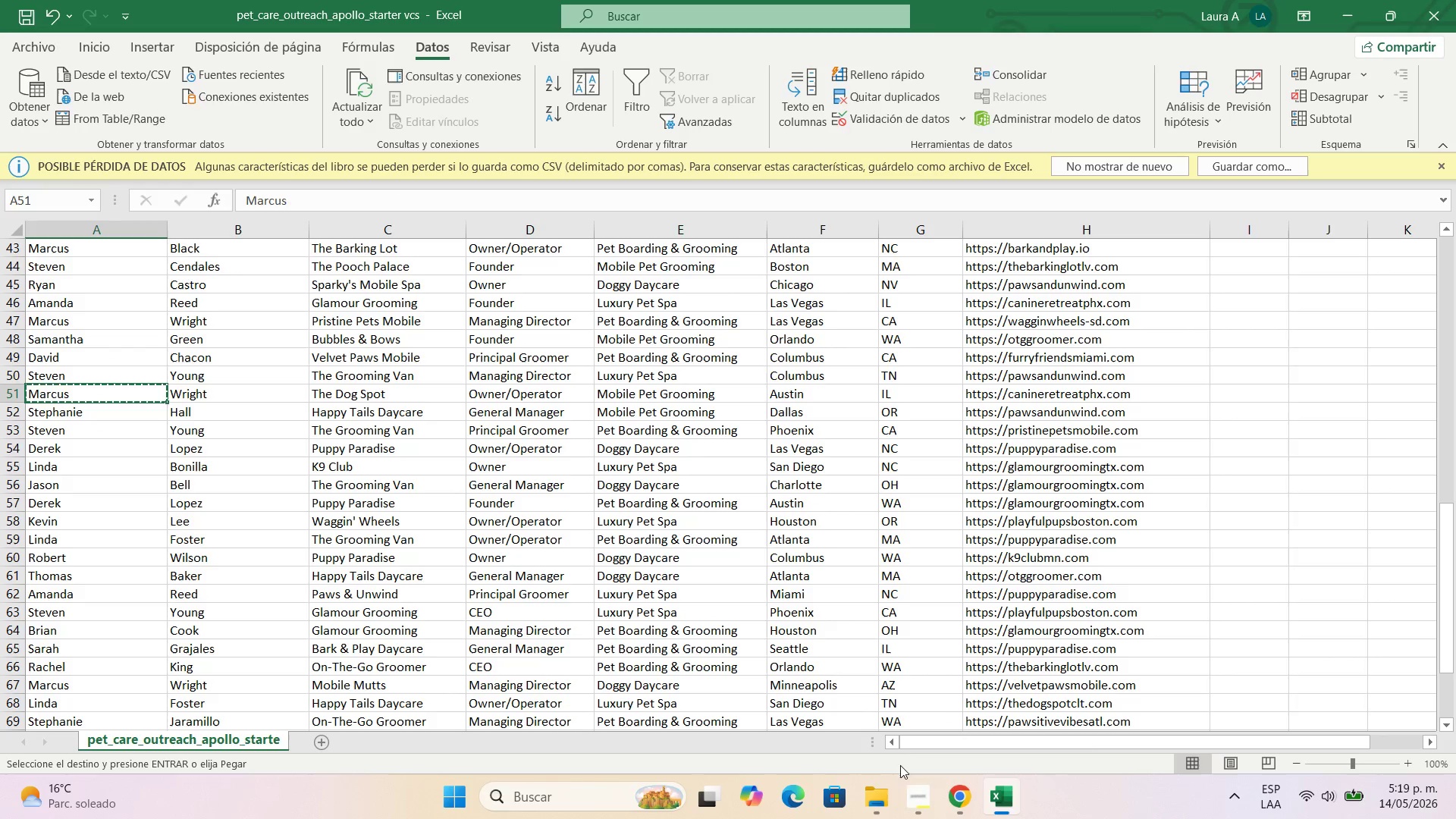 
left_click([974, 799])
 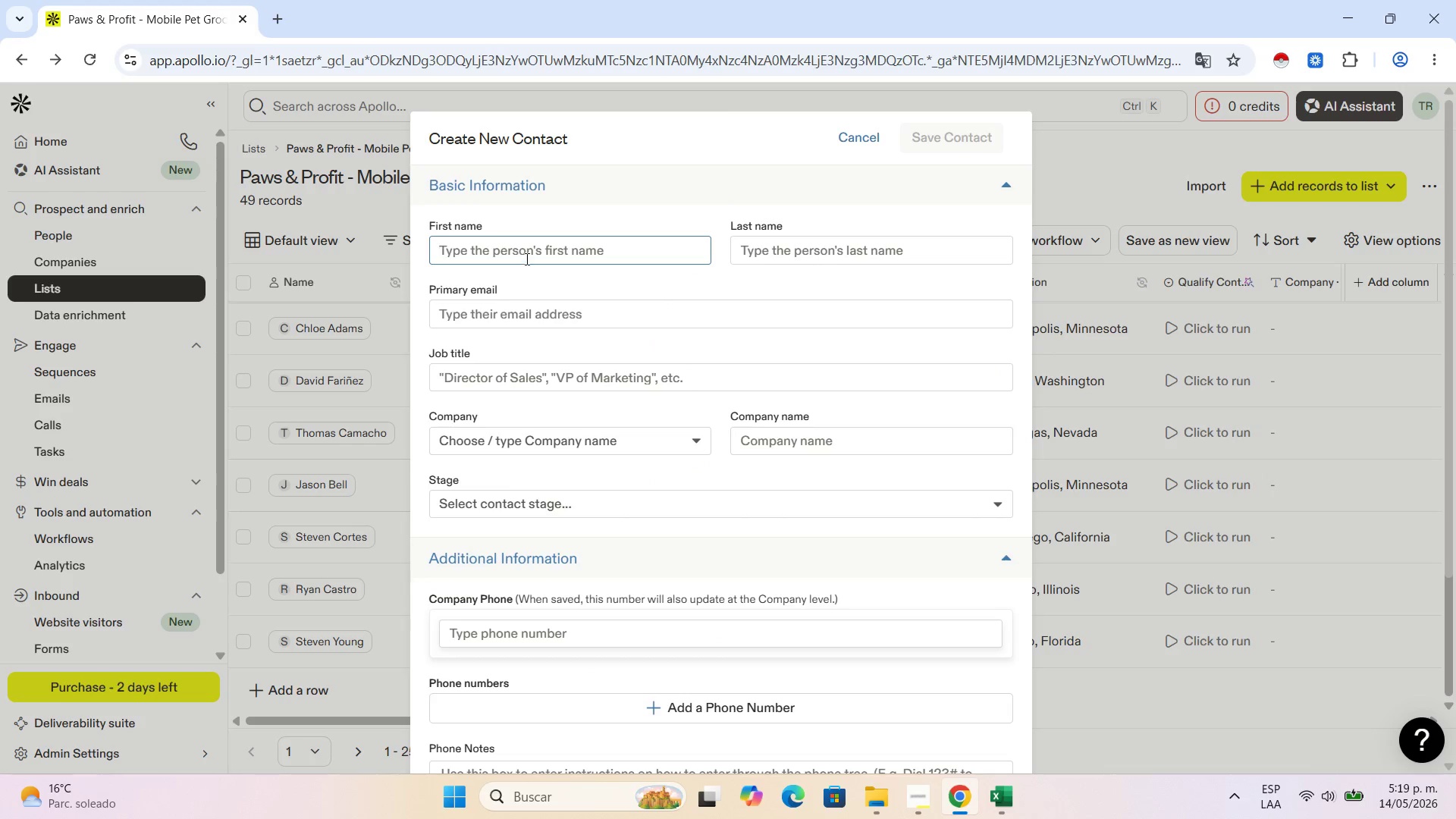 
left_click([538, 241])
 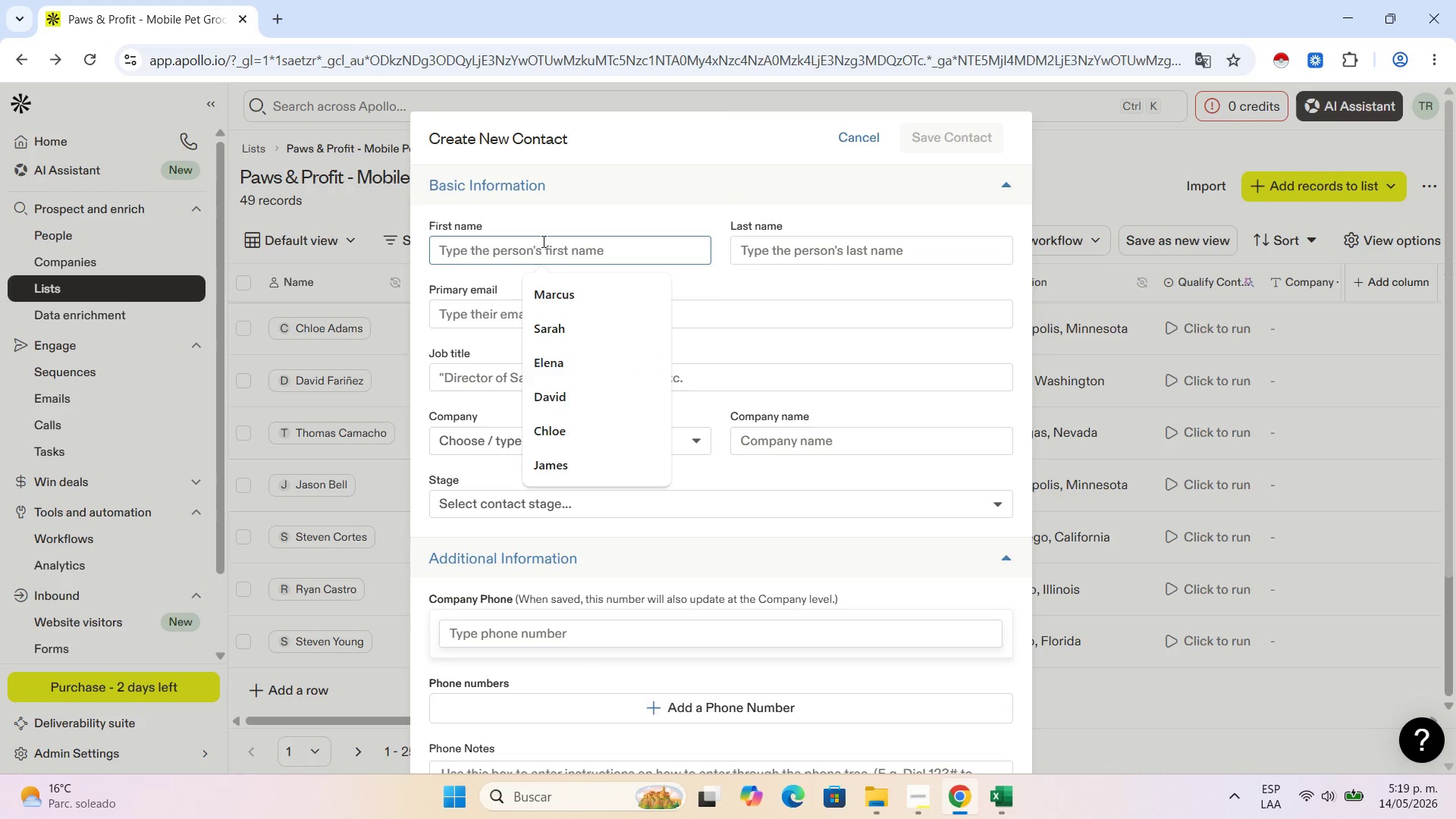 
key(Control+V)
 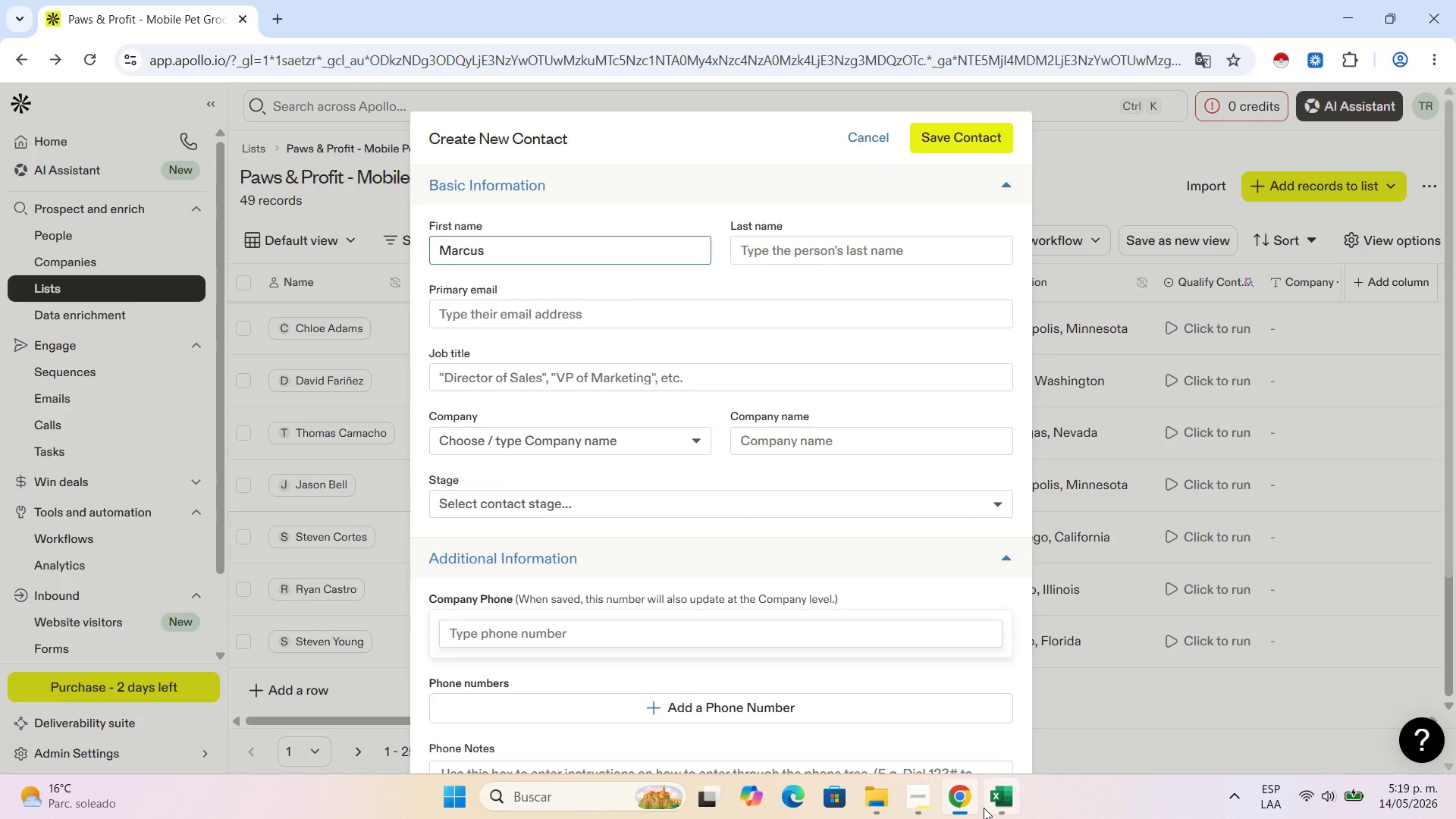 
left_click([982, 807])
 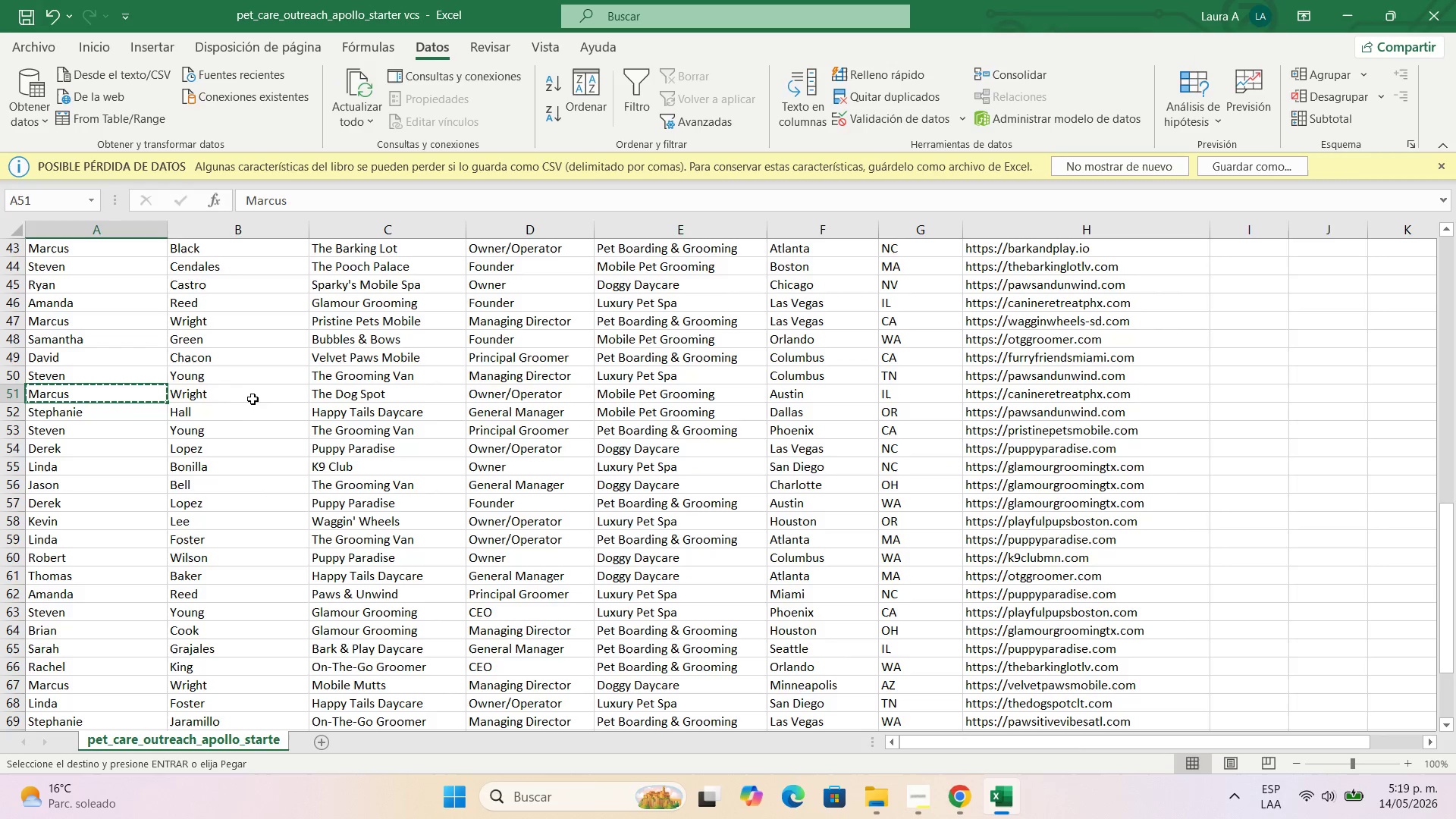 
left_click([253, 395])
 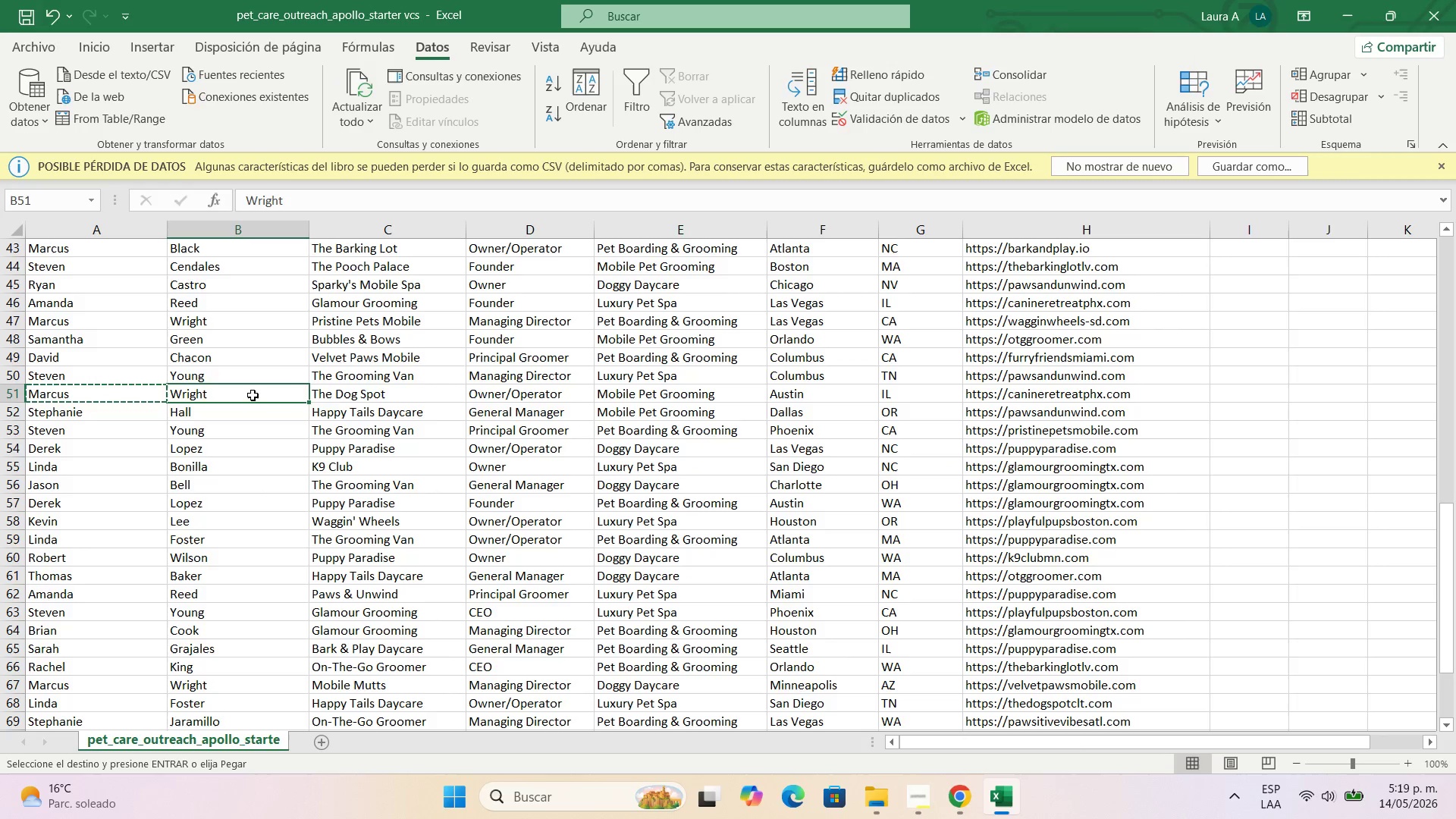 
key(Control+C)
 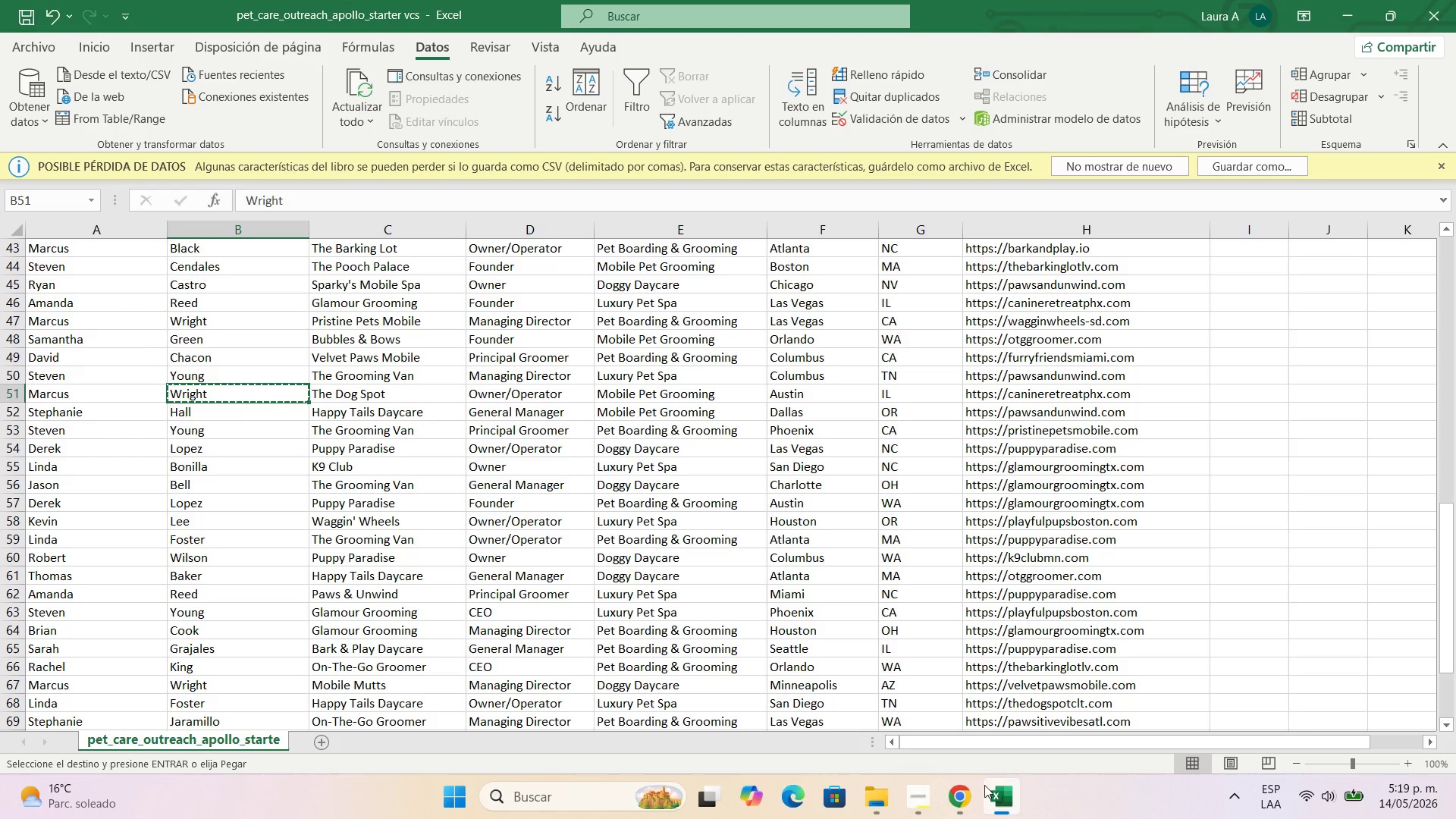 
left_click([974, 803])
 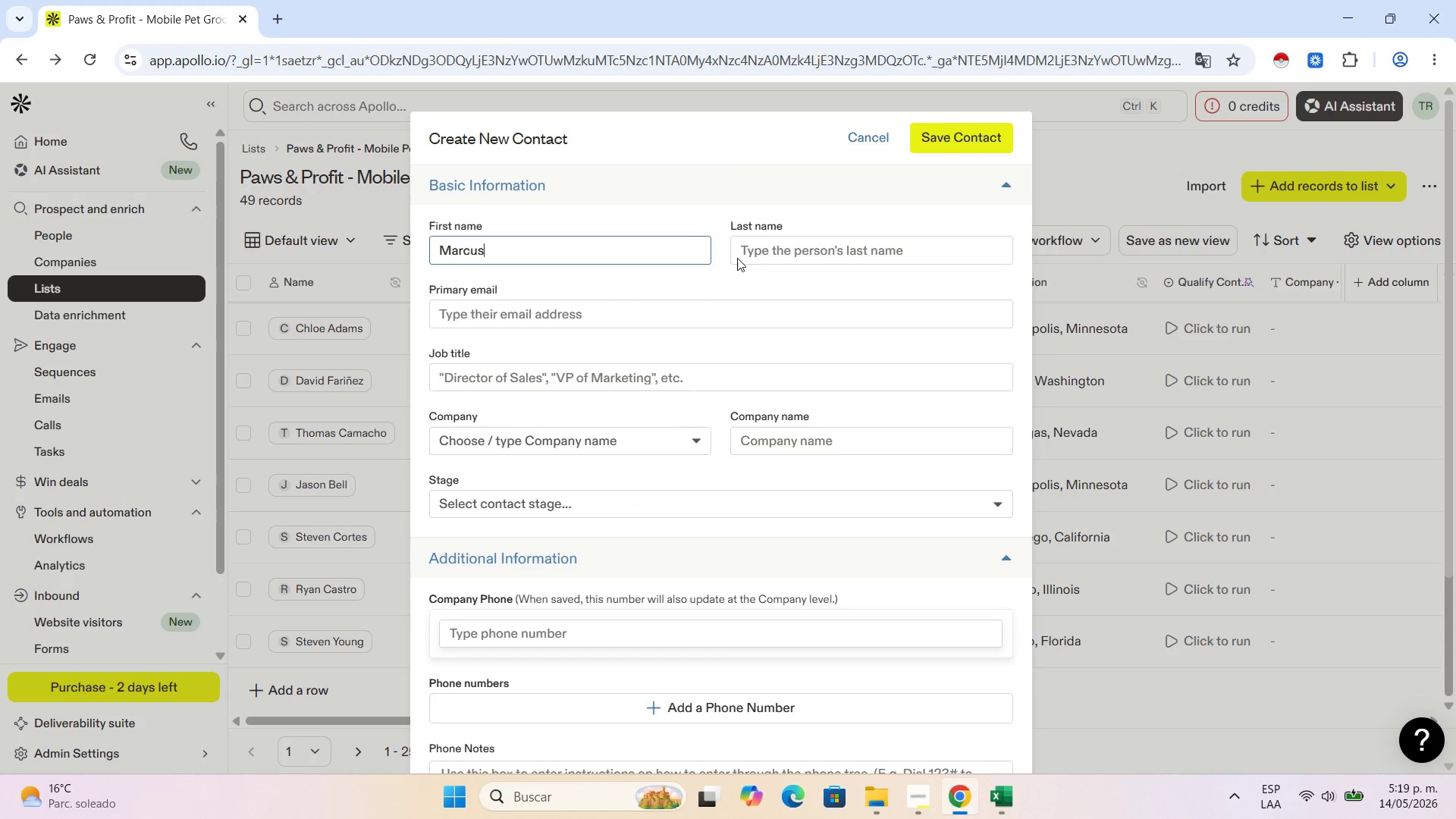 
left_click([783, 240])
 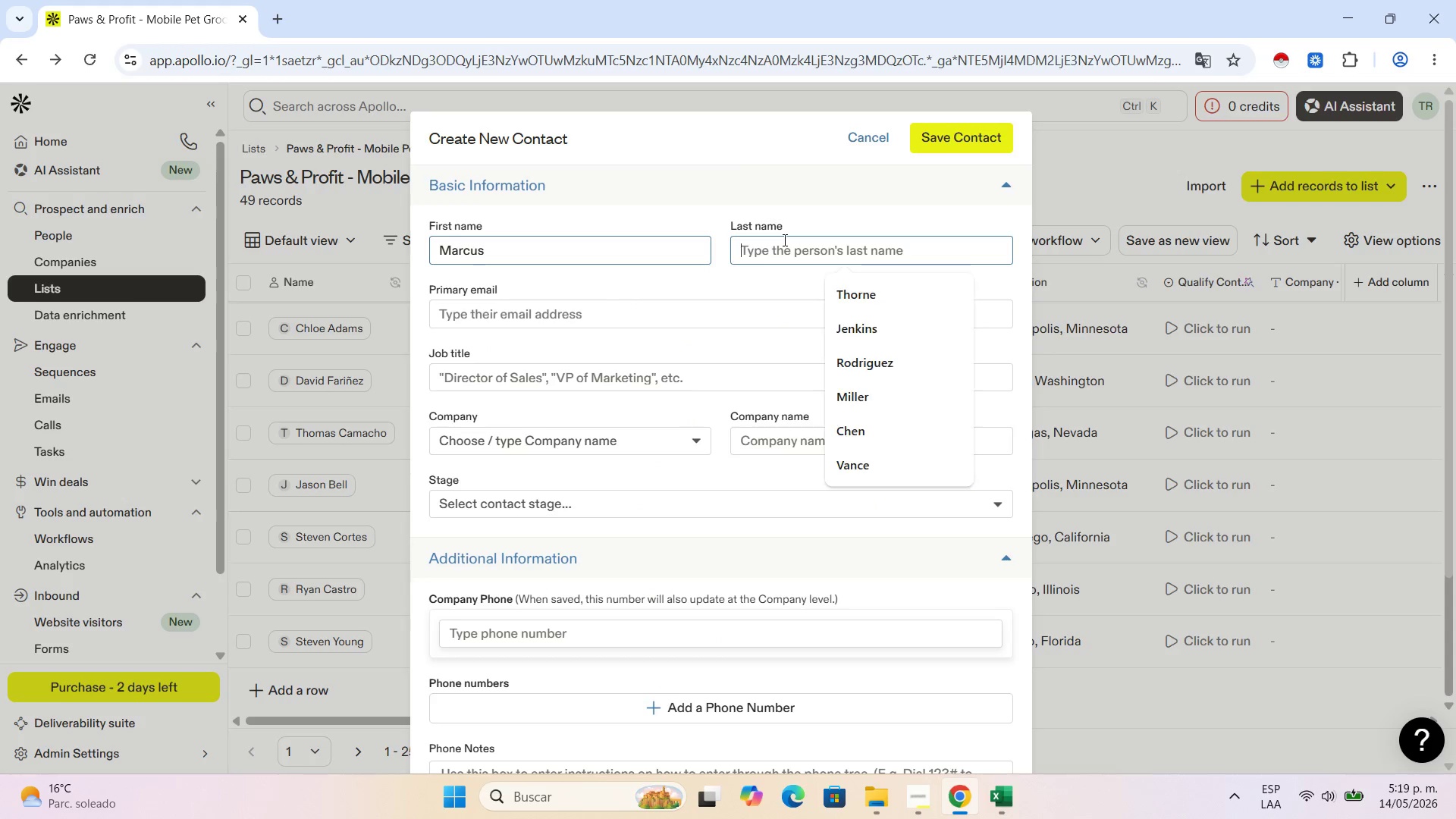 
key(Control+V)
 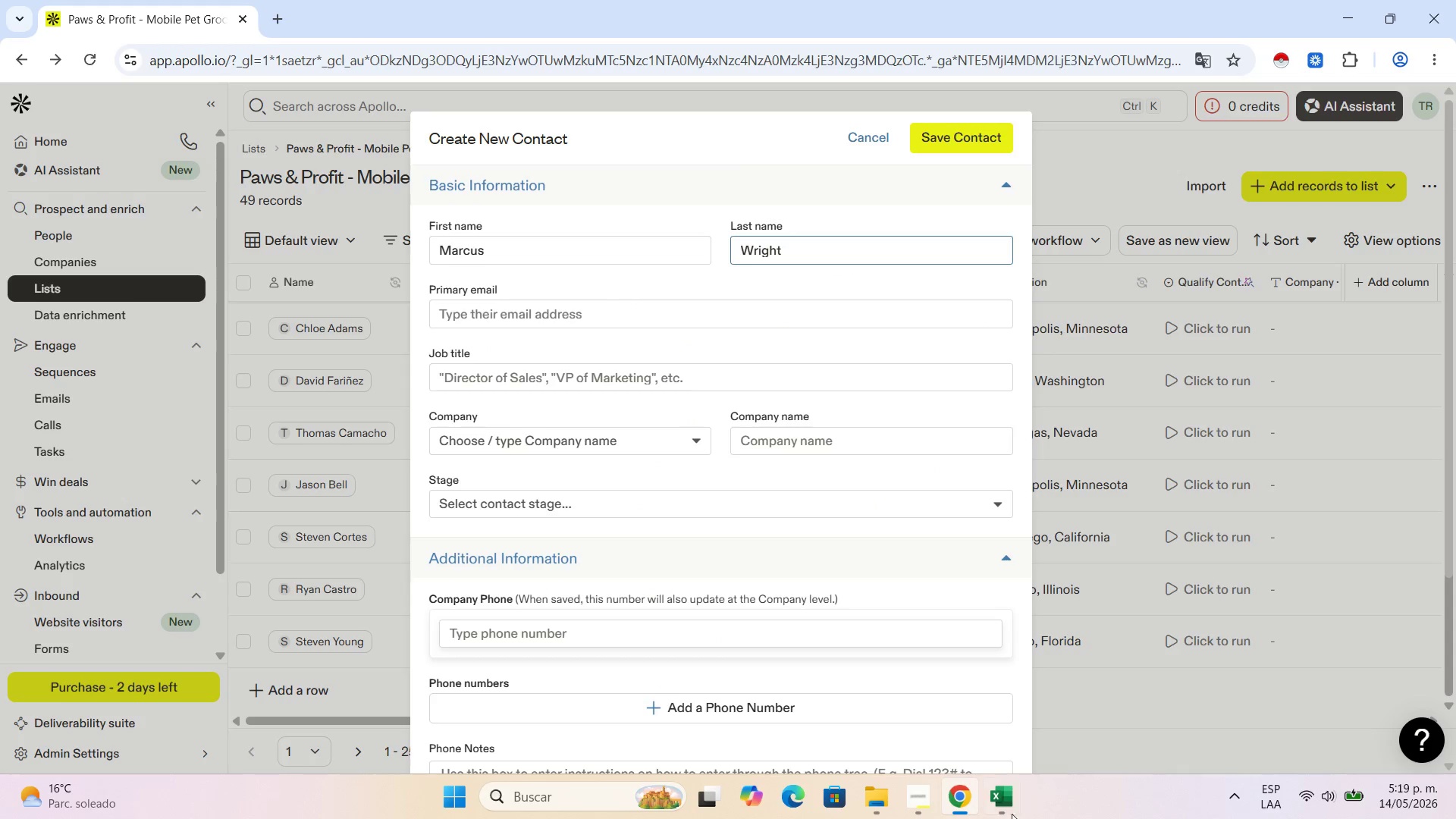 
left_click([1005, 804])
 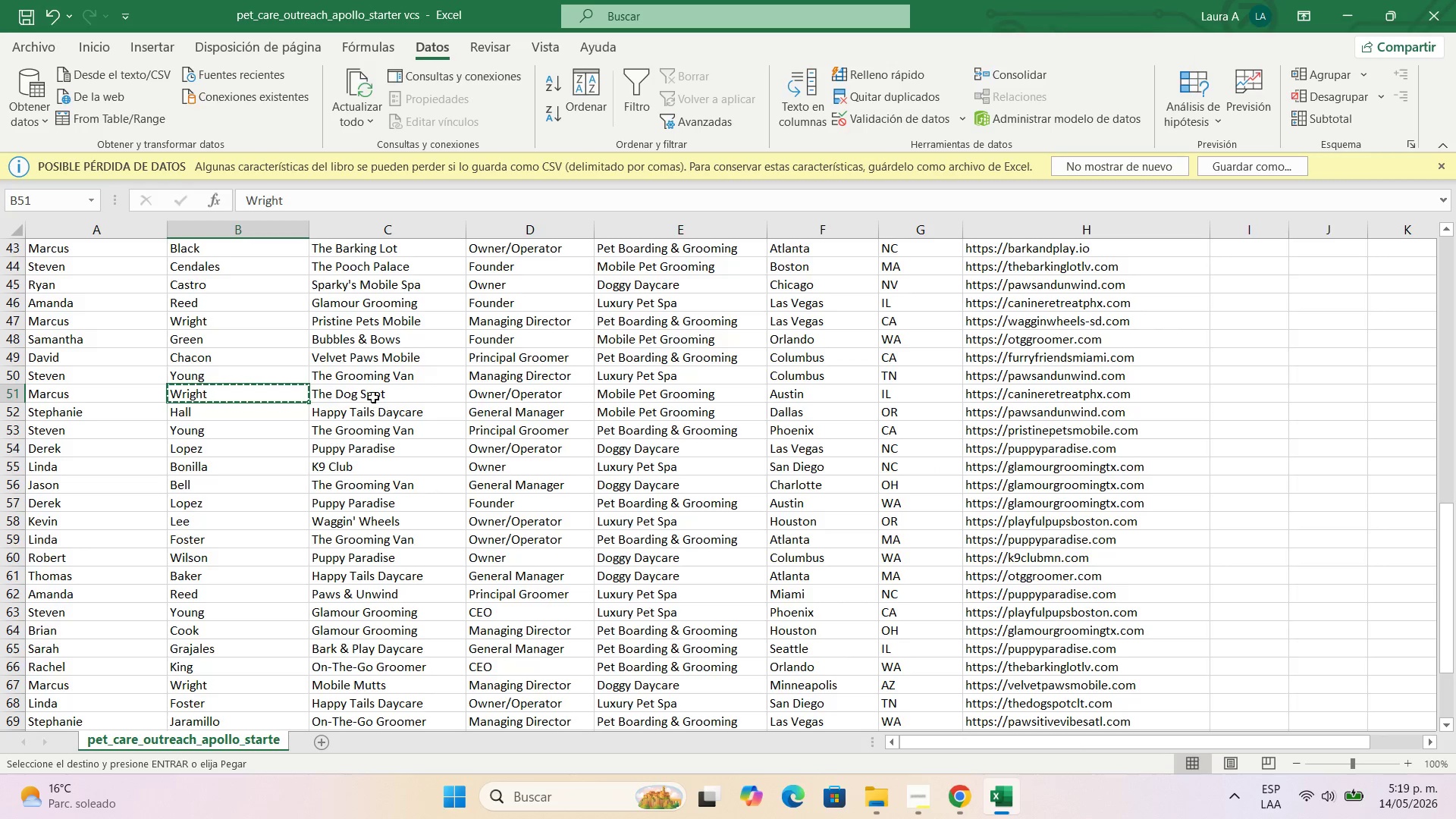 
left_click([373, 397])
 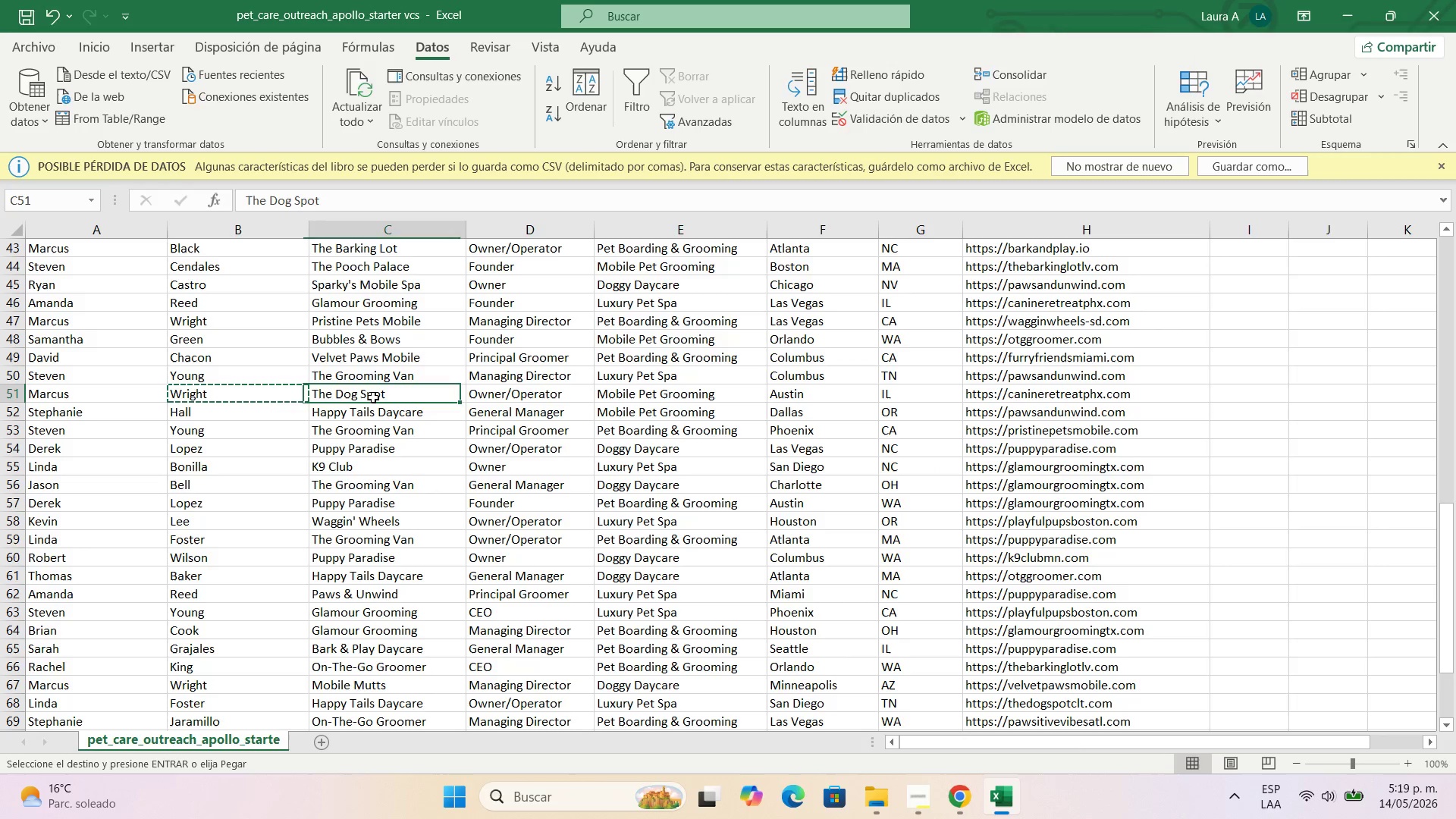 
key(Control+C)
 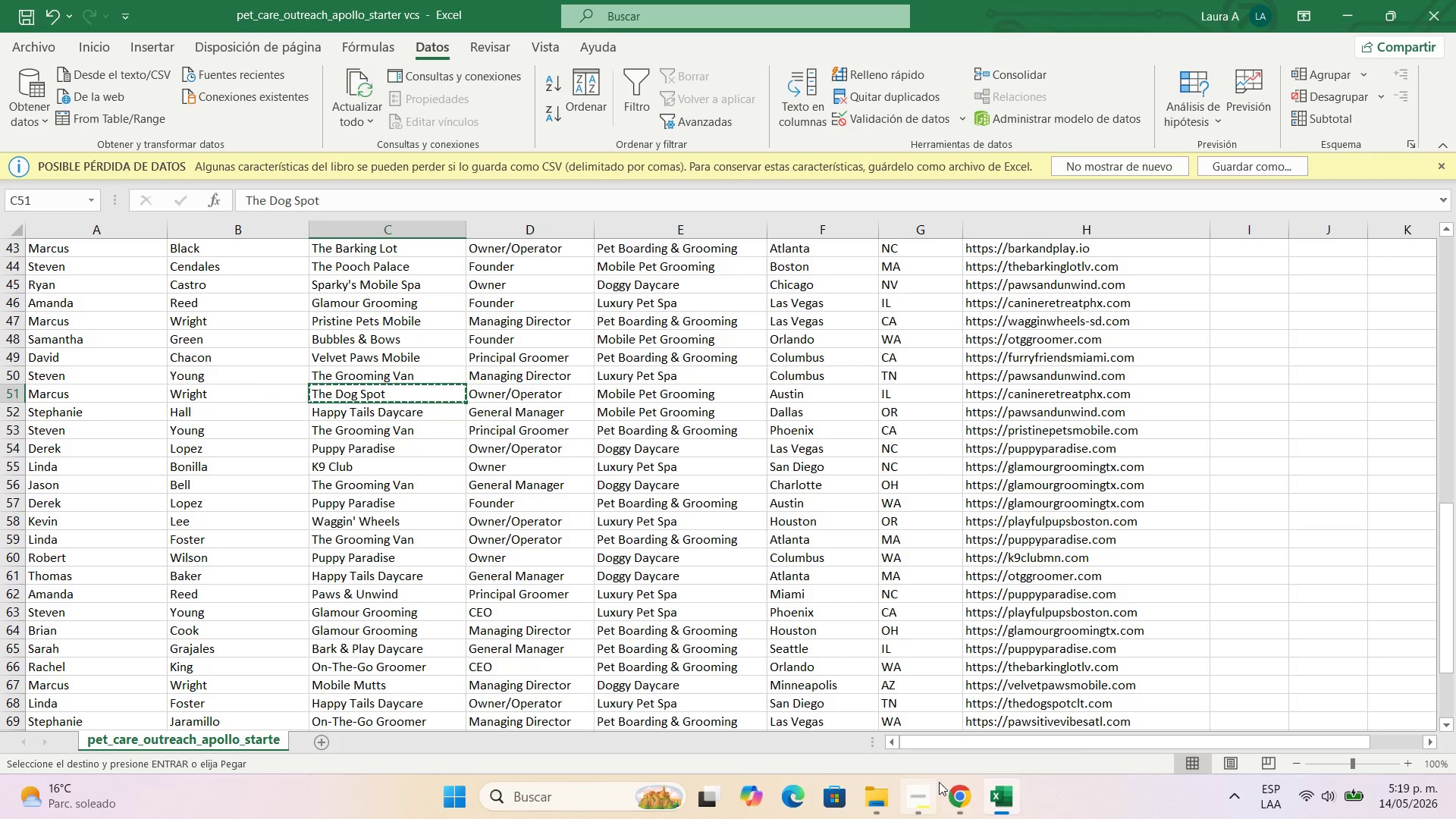 
left_click([952, 786])
 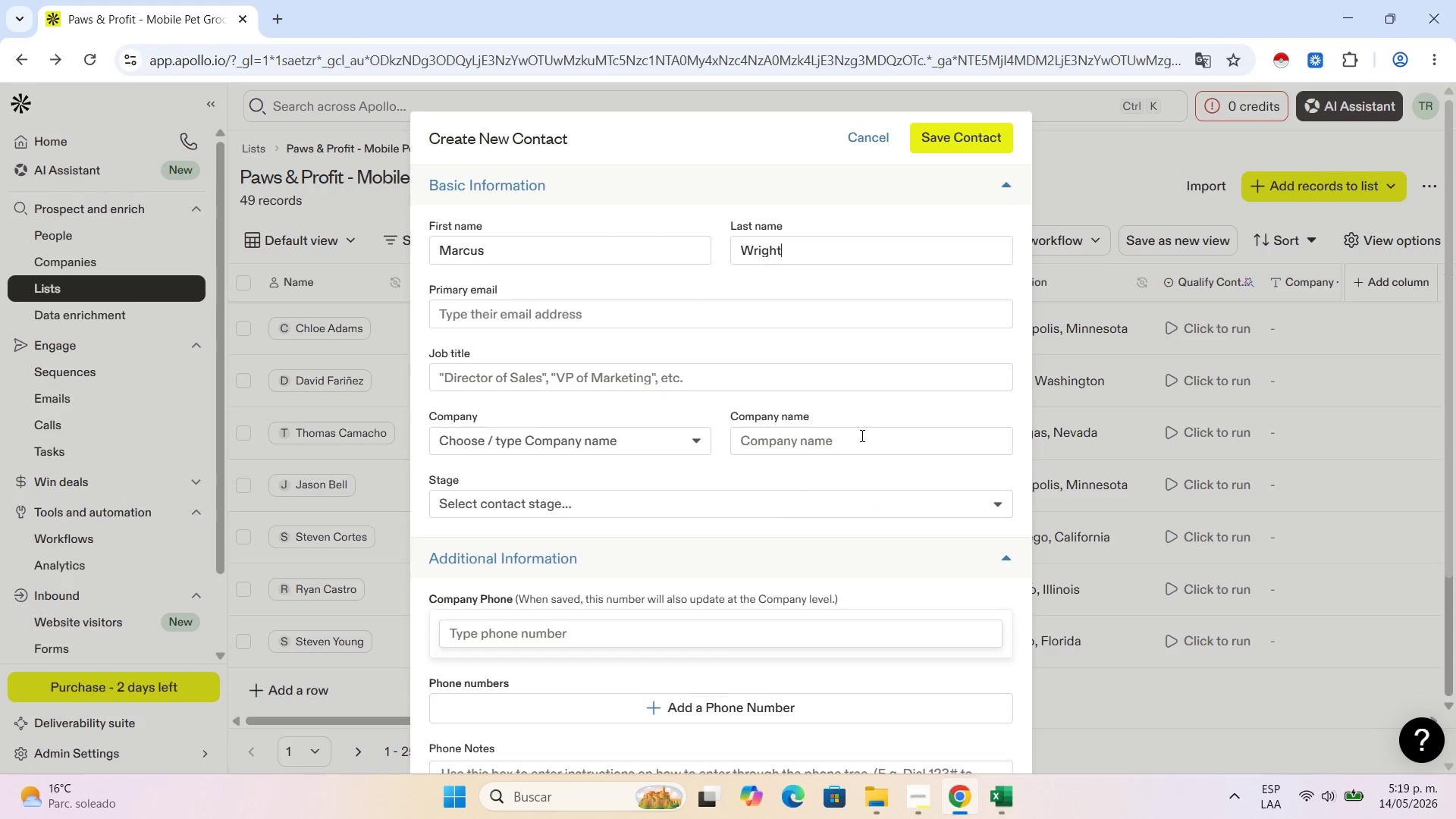 
left_click([861, 435])
 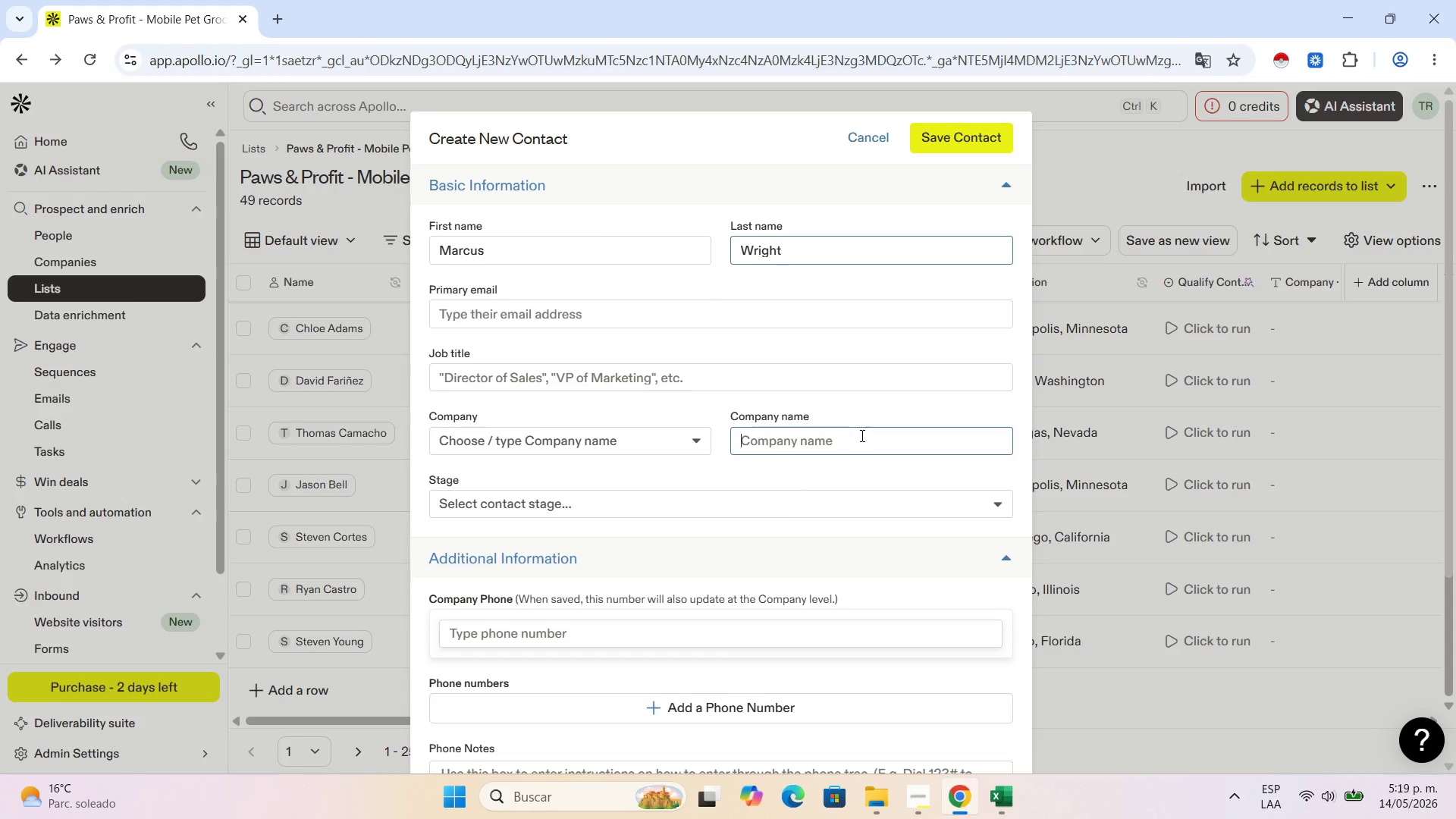 
key(Control+V)
 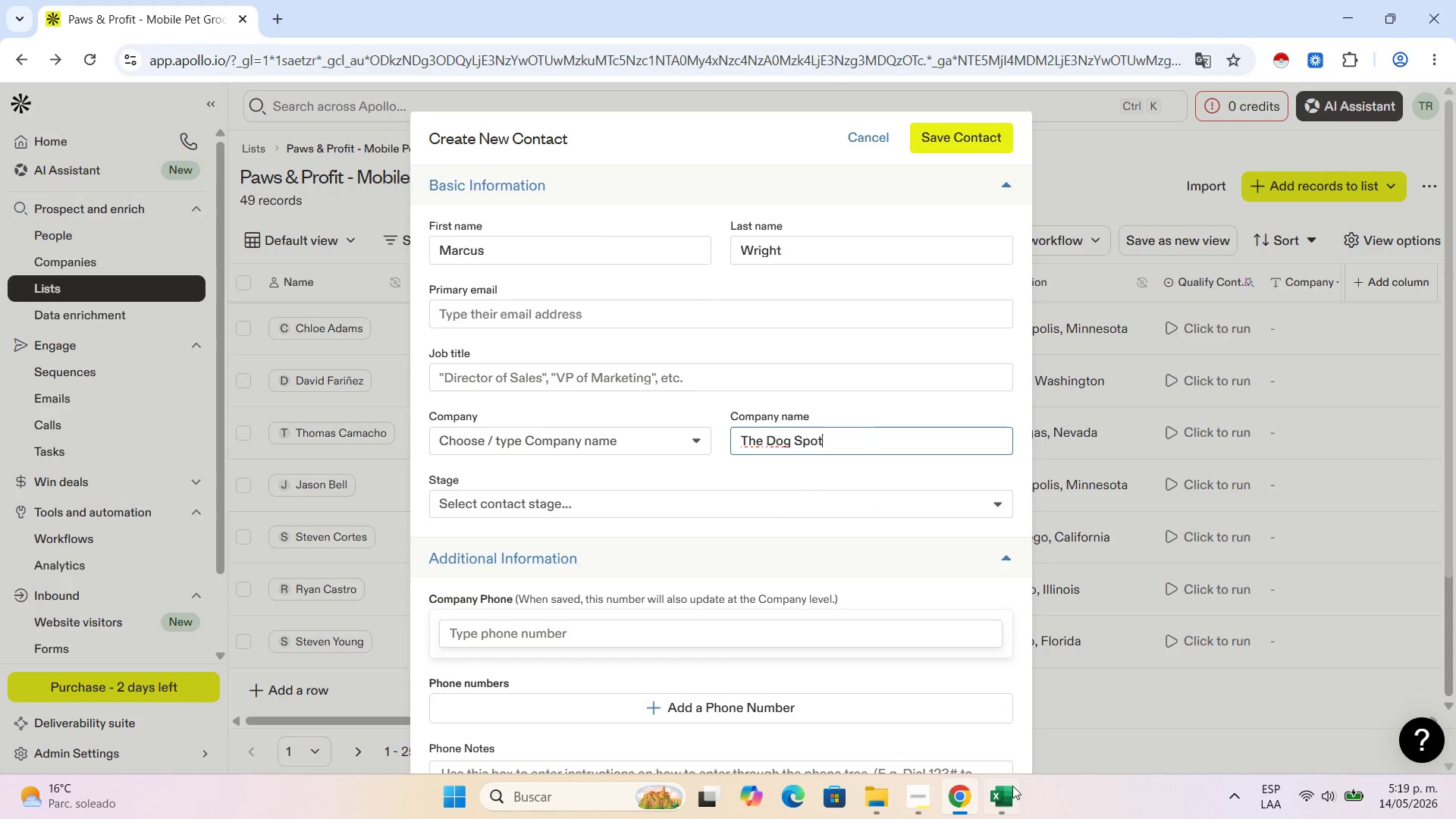 
left_click([999, 804])
 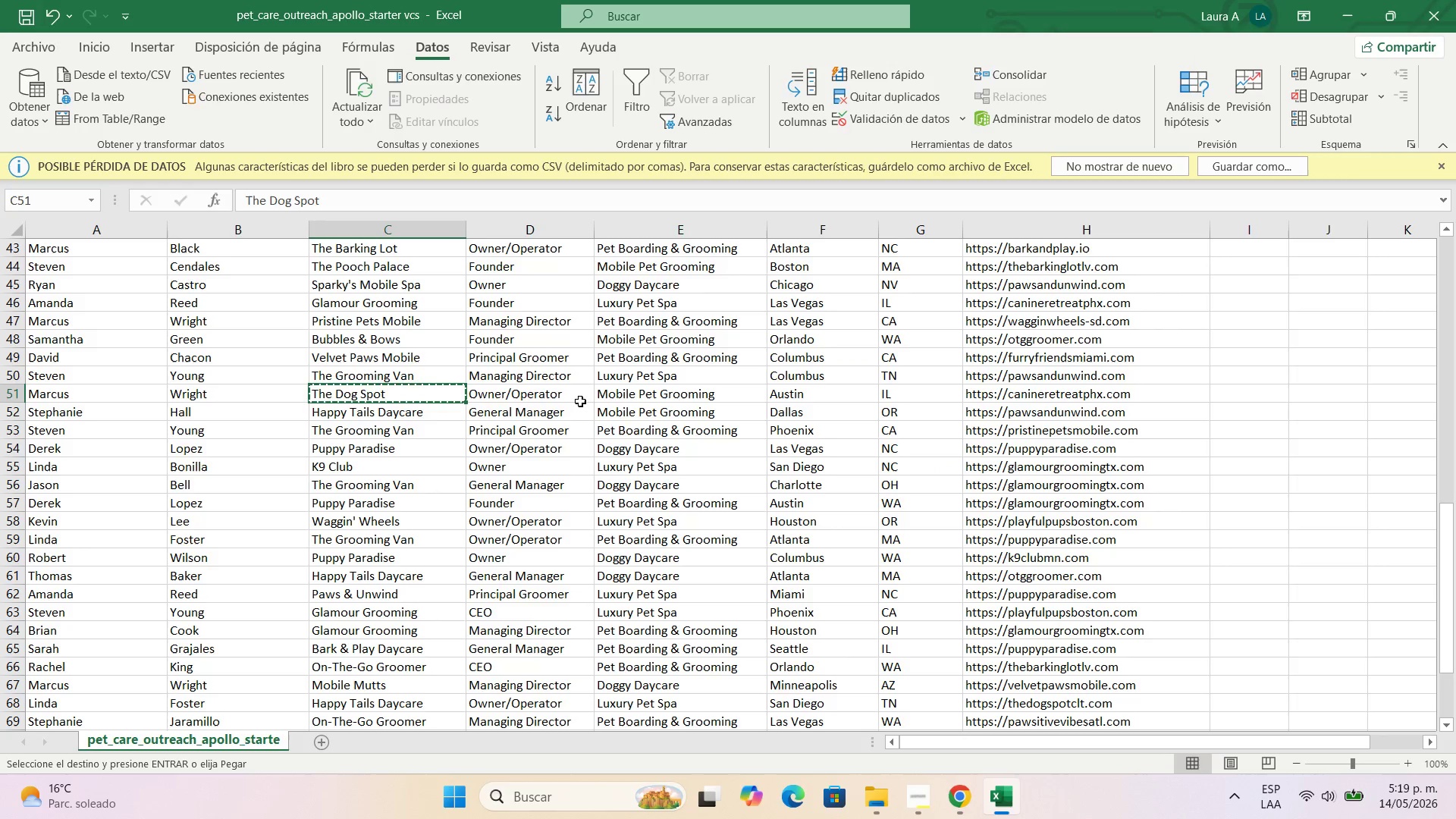 
left_click([572, 389])
 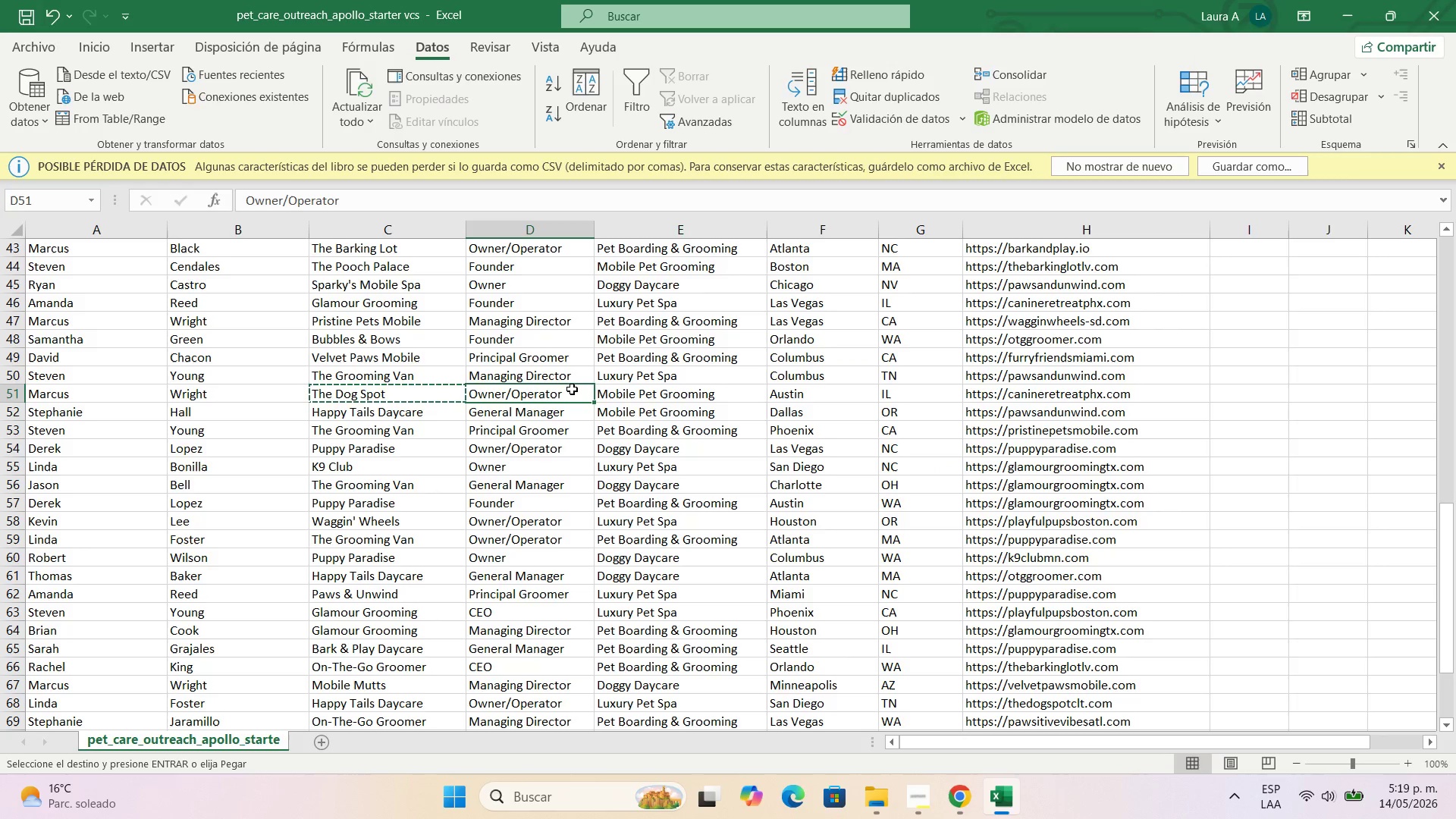 
key(Control+C)
 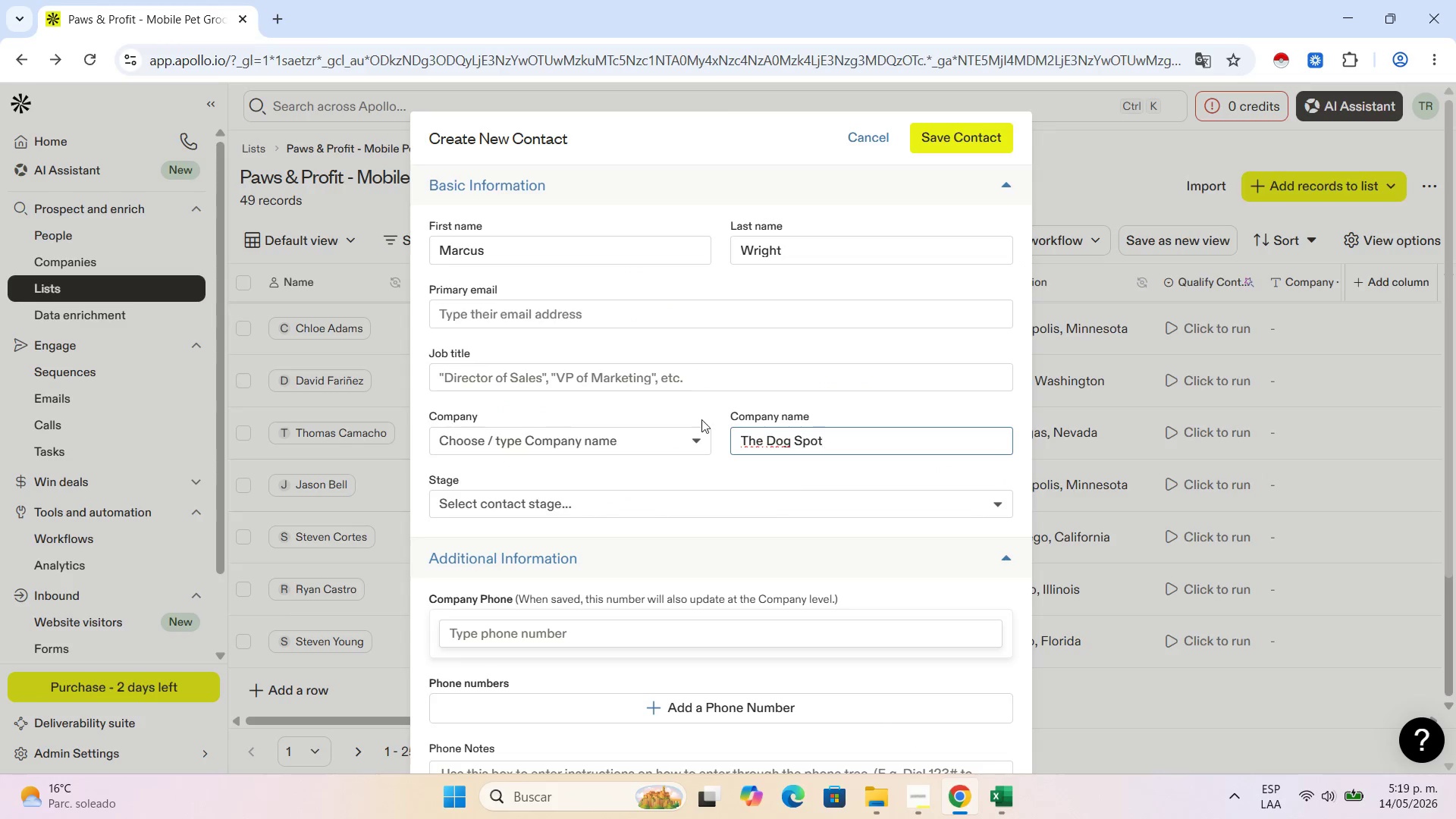 
left_click([624, 361])
 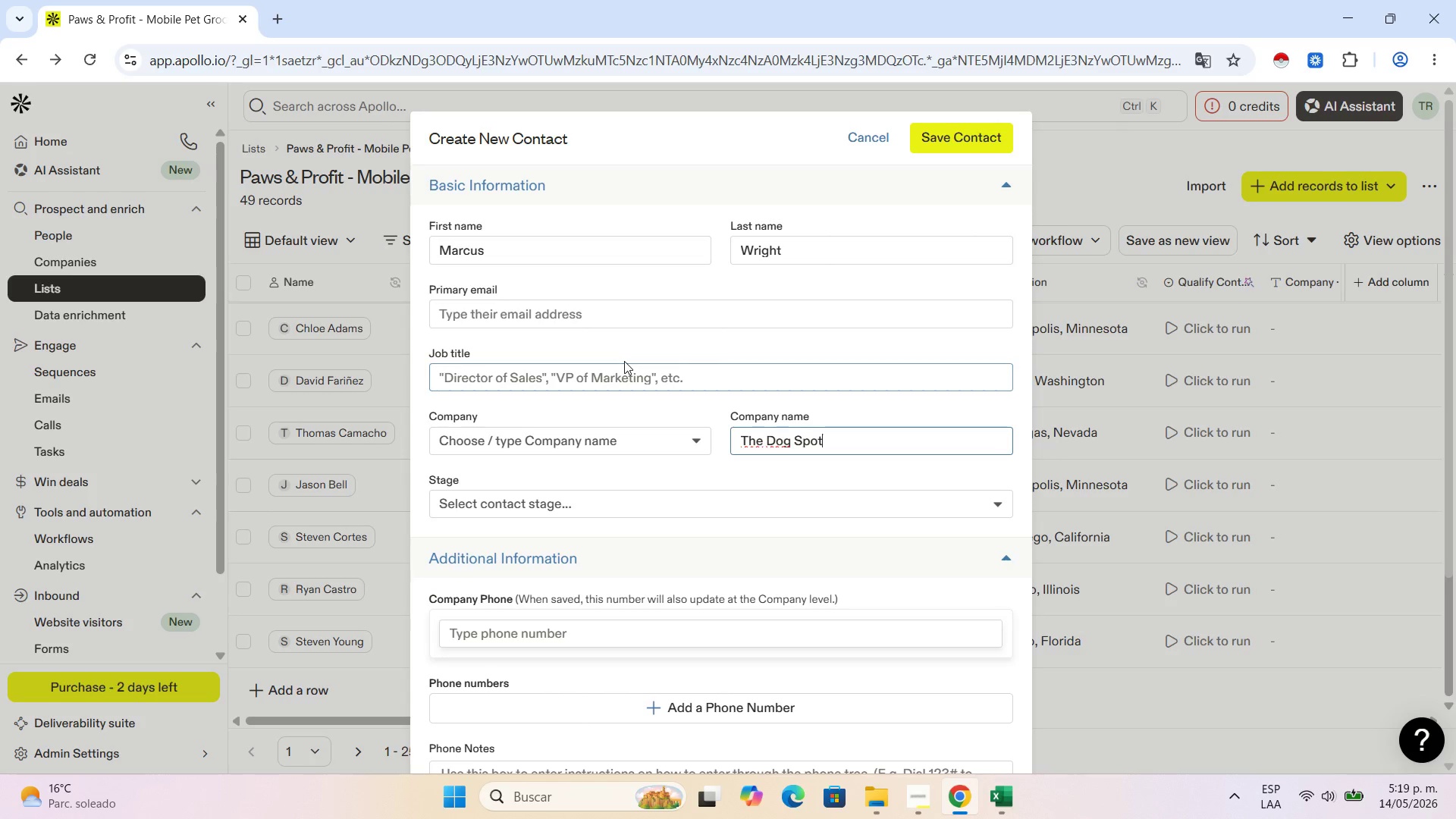 
key(Control+V)
 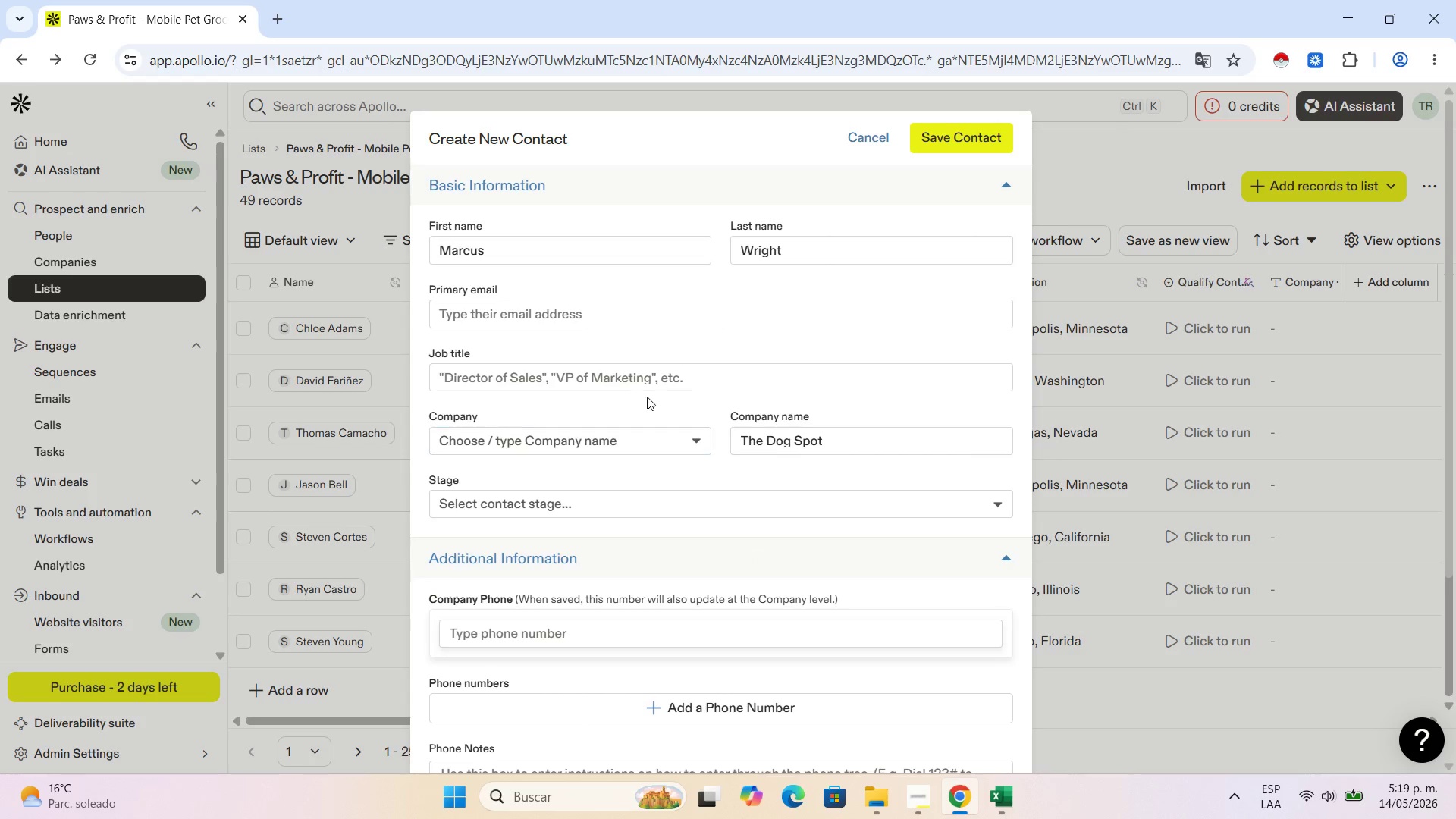 
left_click([650, 362])
 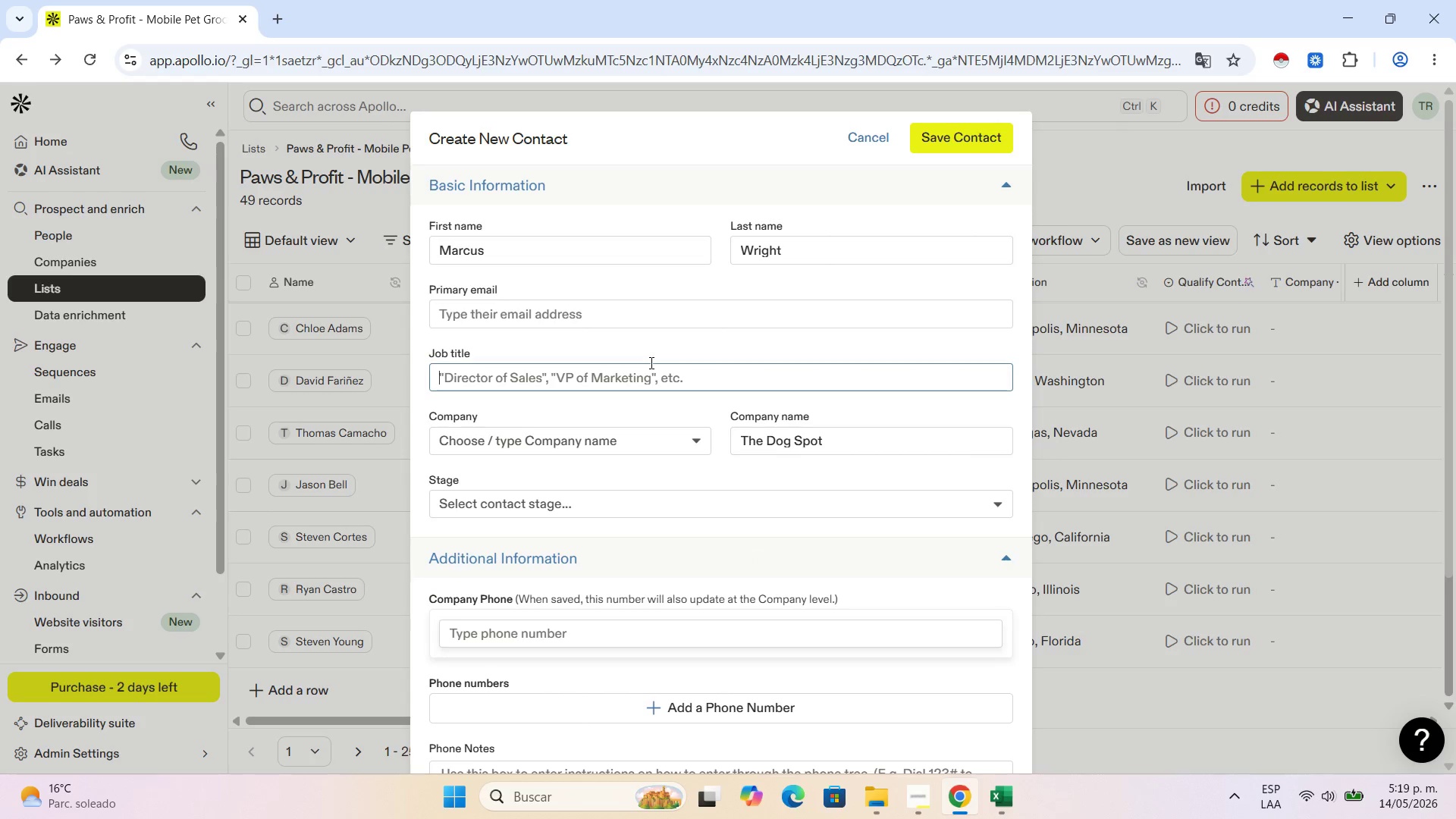 
key(Control+V)
 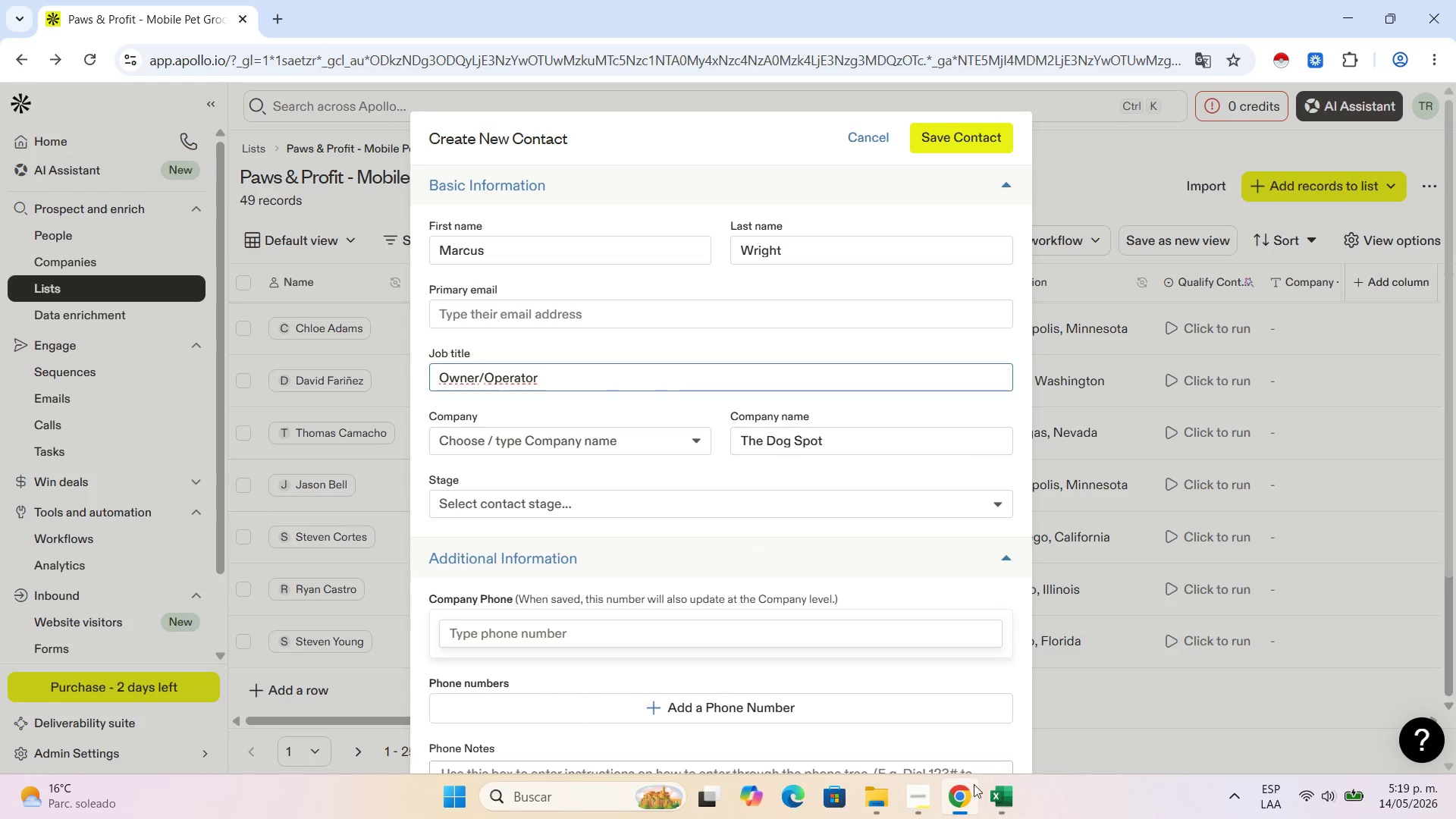 
left_click([1003, 810])
 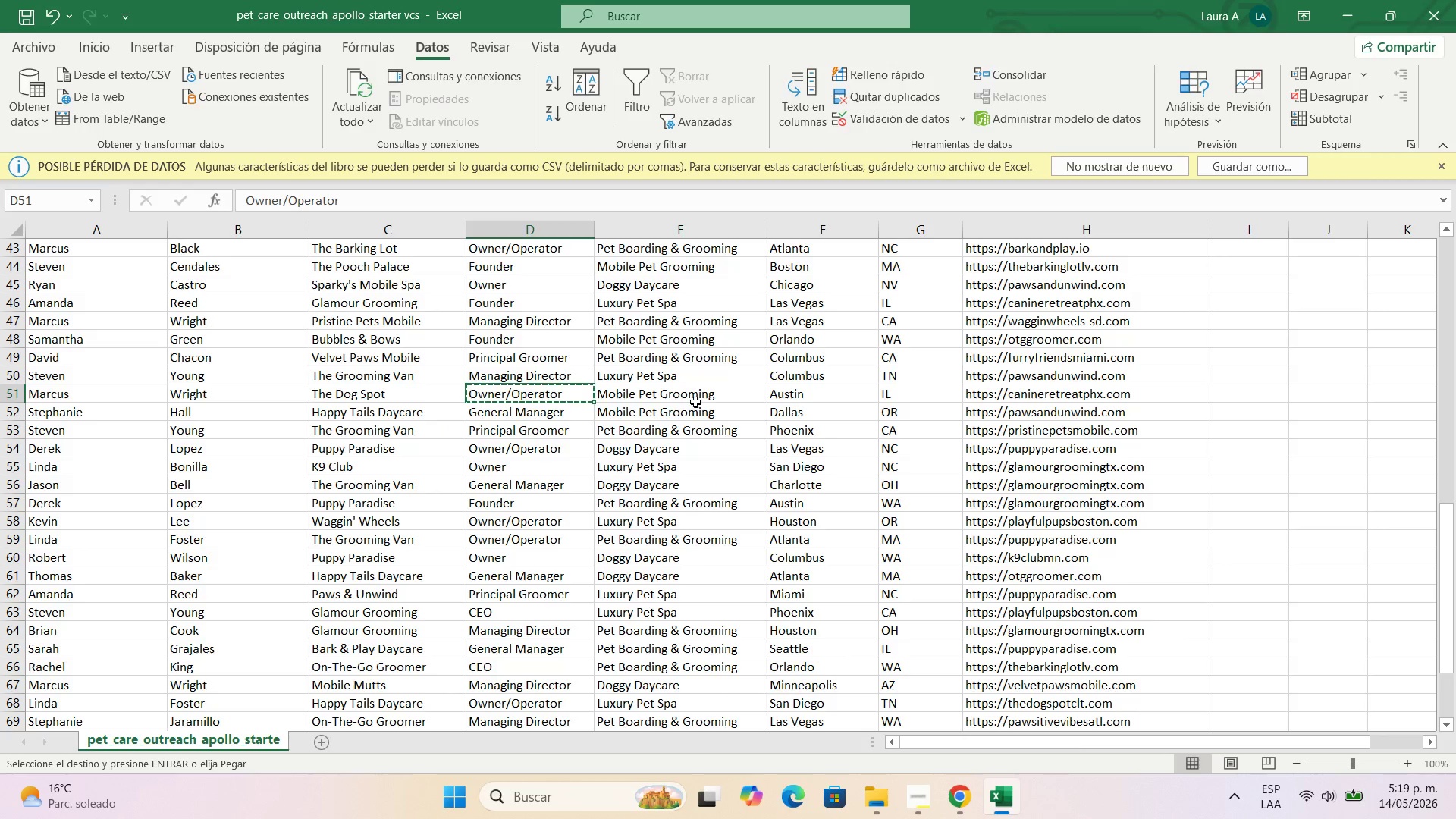 
left_click([692, 398])
 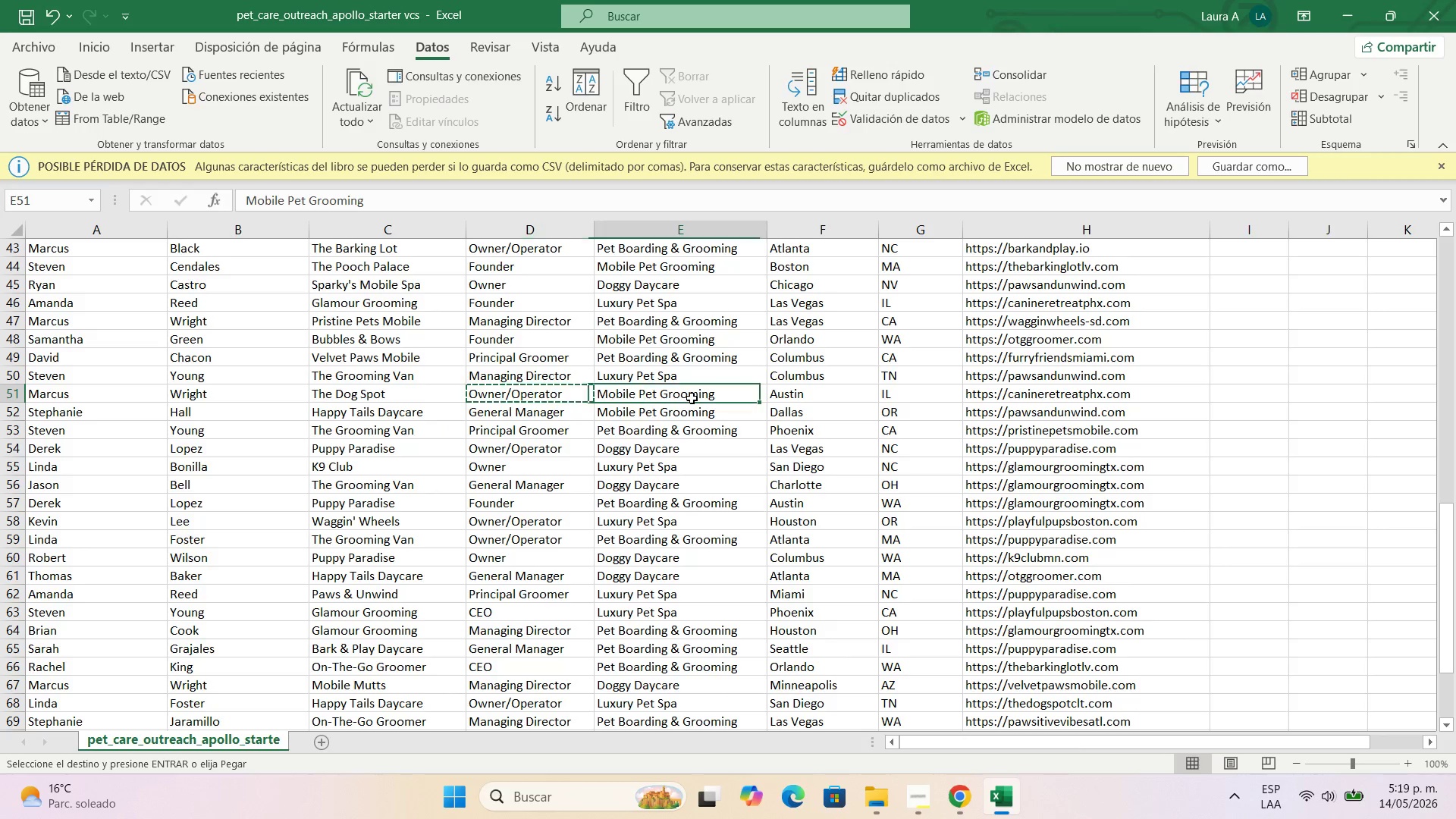 
key(Control+C)
 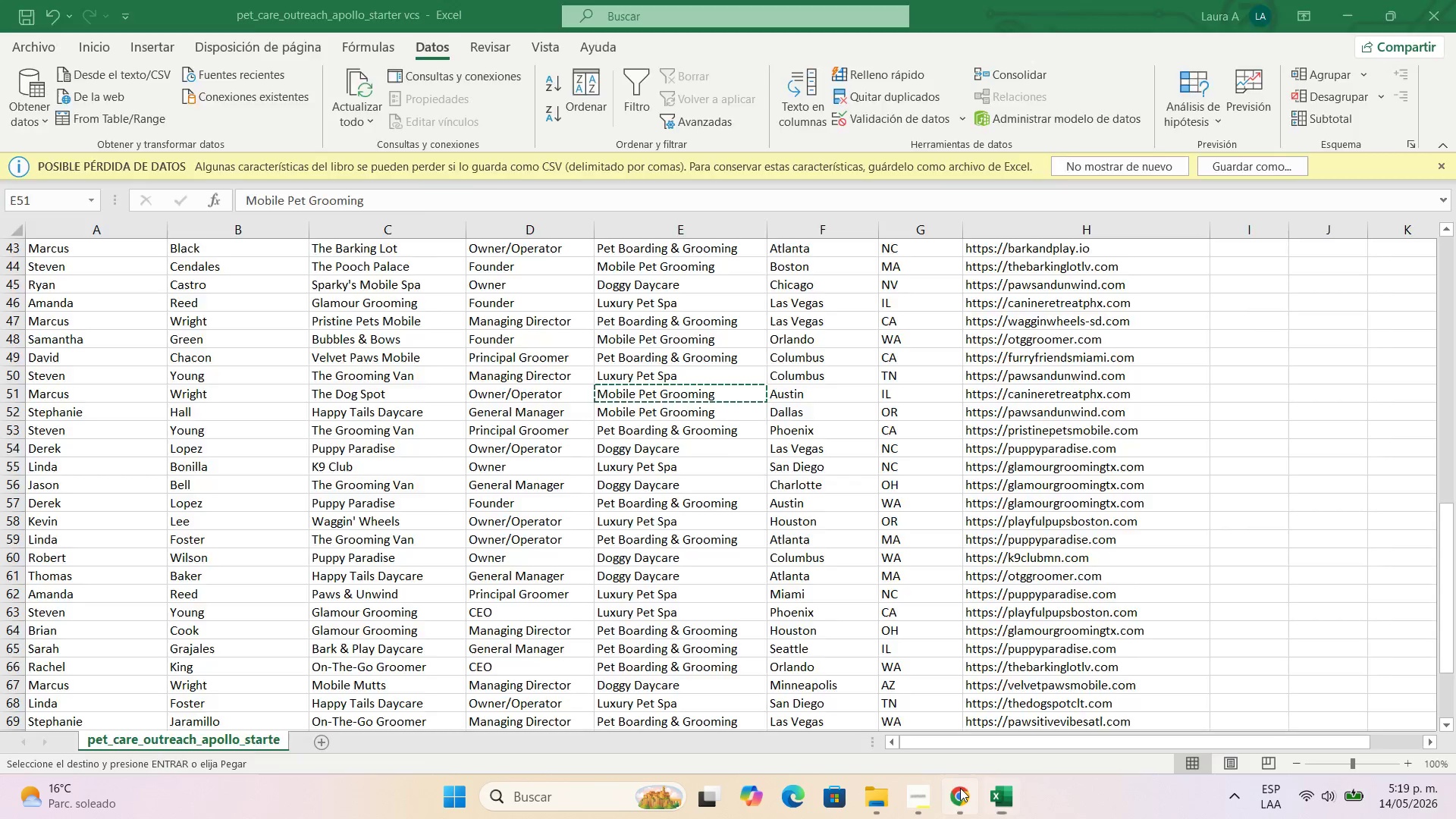 
scroll: coordinate [746, 505], scroll_direction: down, amount: 4.0
 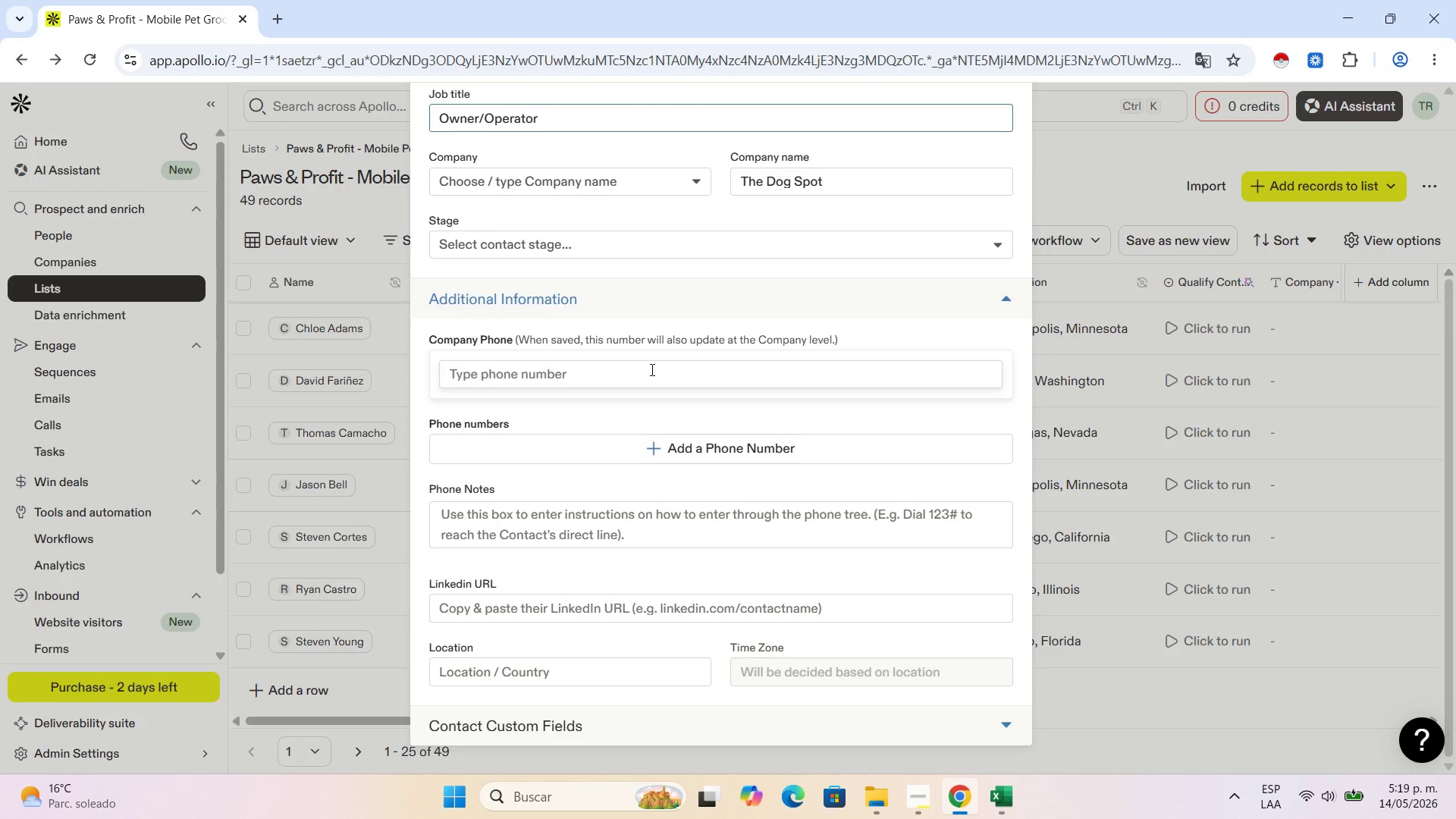 
left_click([571, 718])
 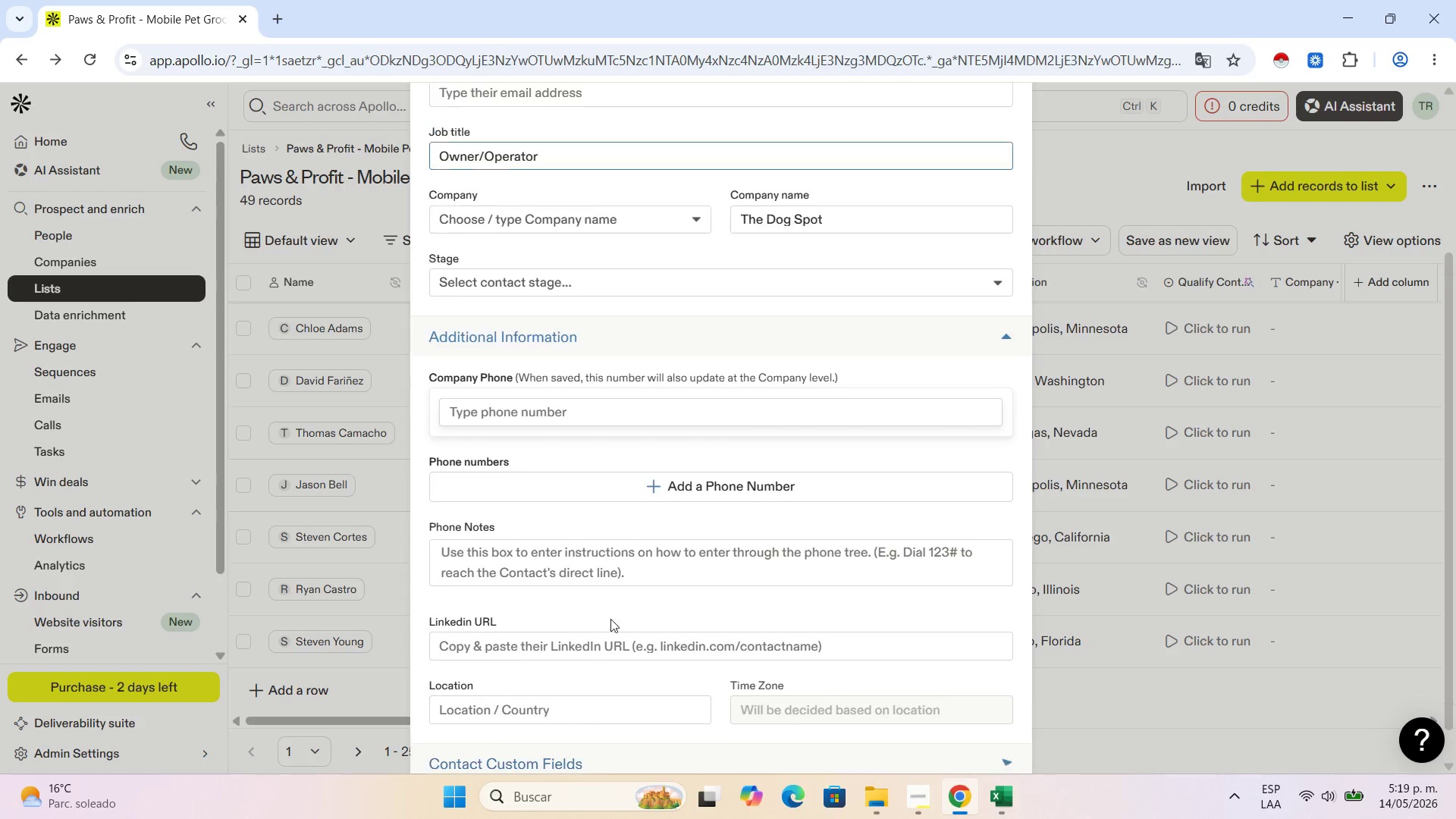 
scroll: coordinate [614, 618], scroll_direction: down, amount: 5.0
 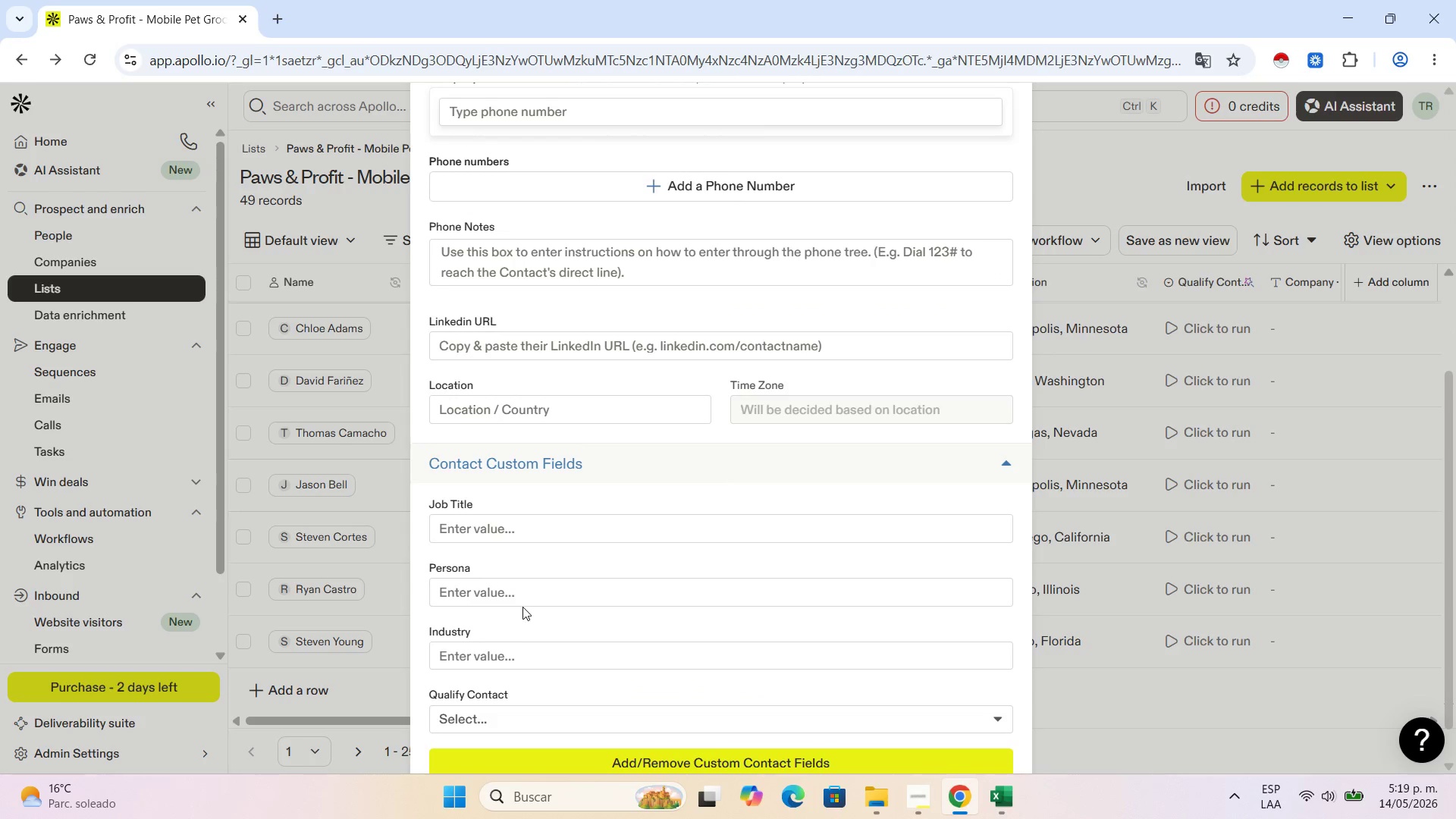 
left_click([510, 654])
 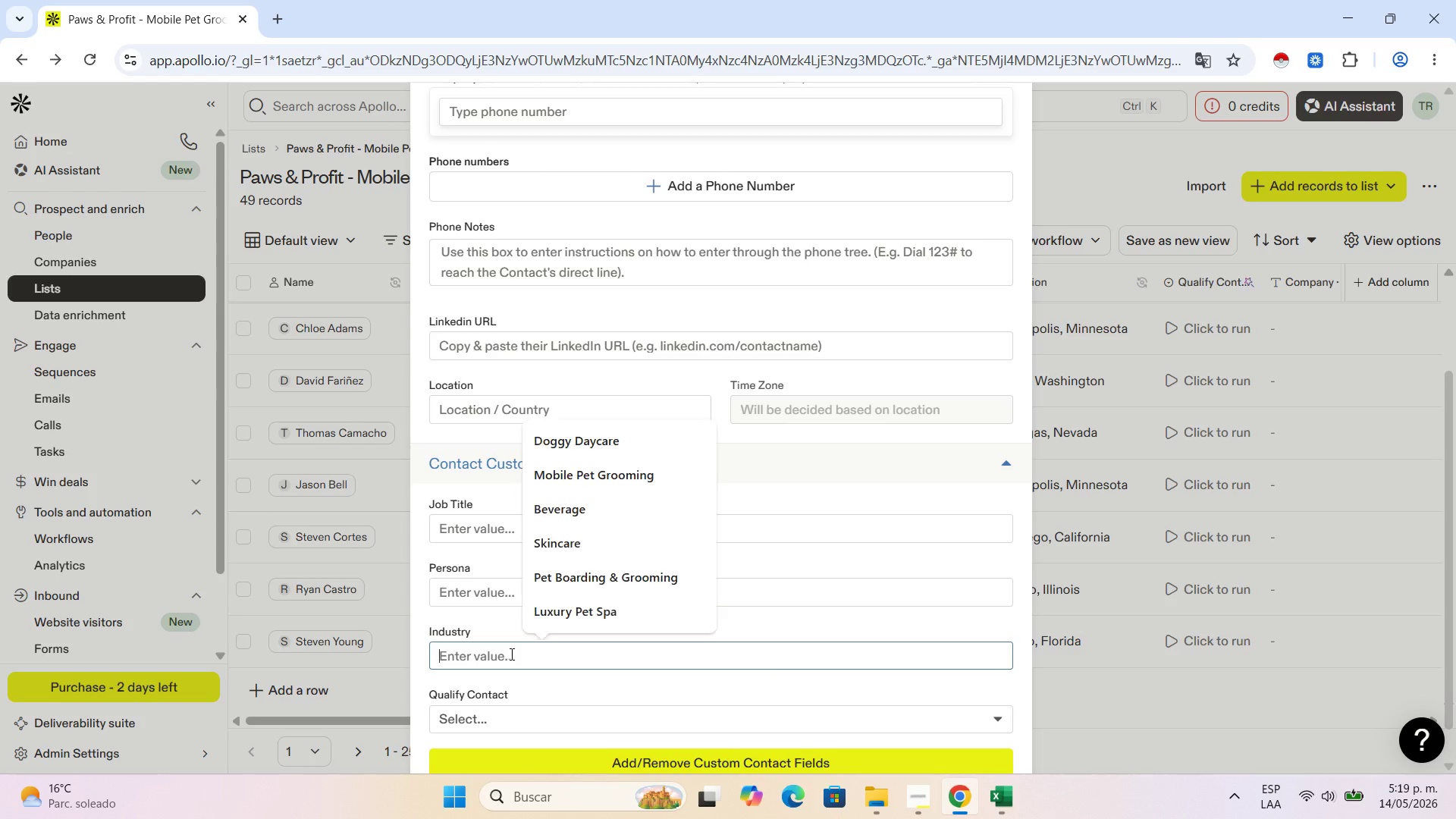 
key(Control+V)
 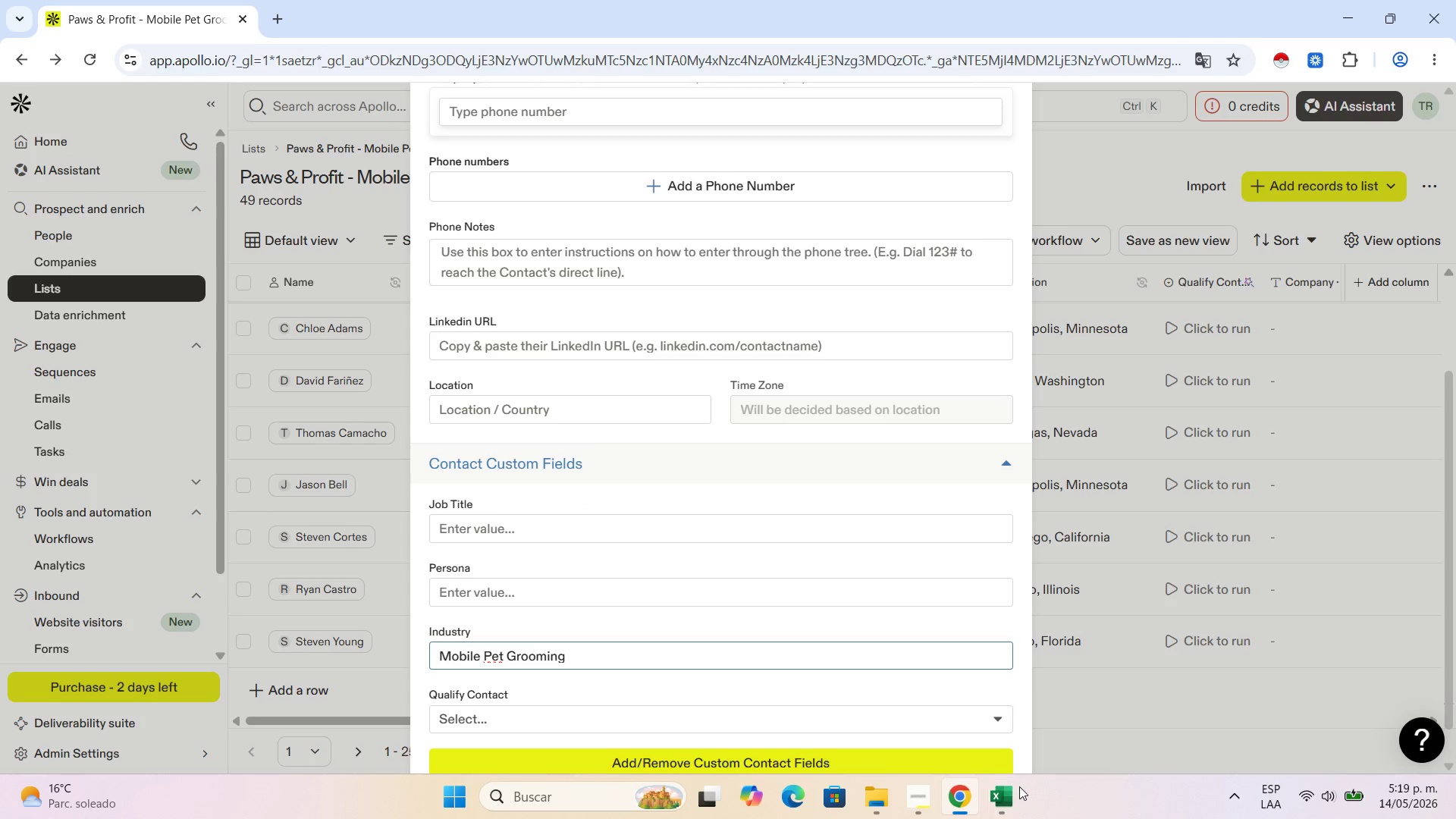 
left_click([1005, 802])
 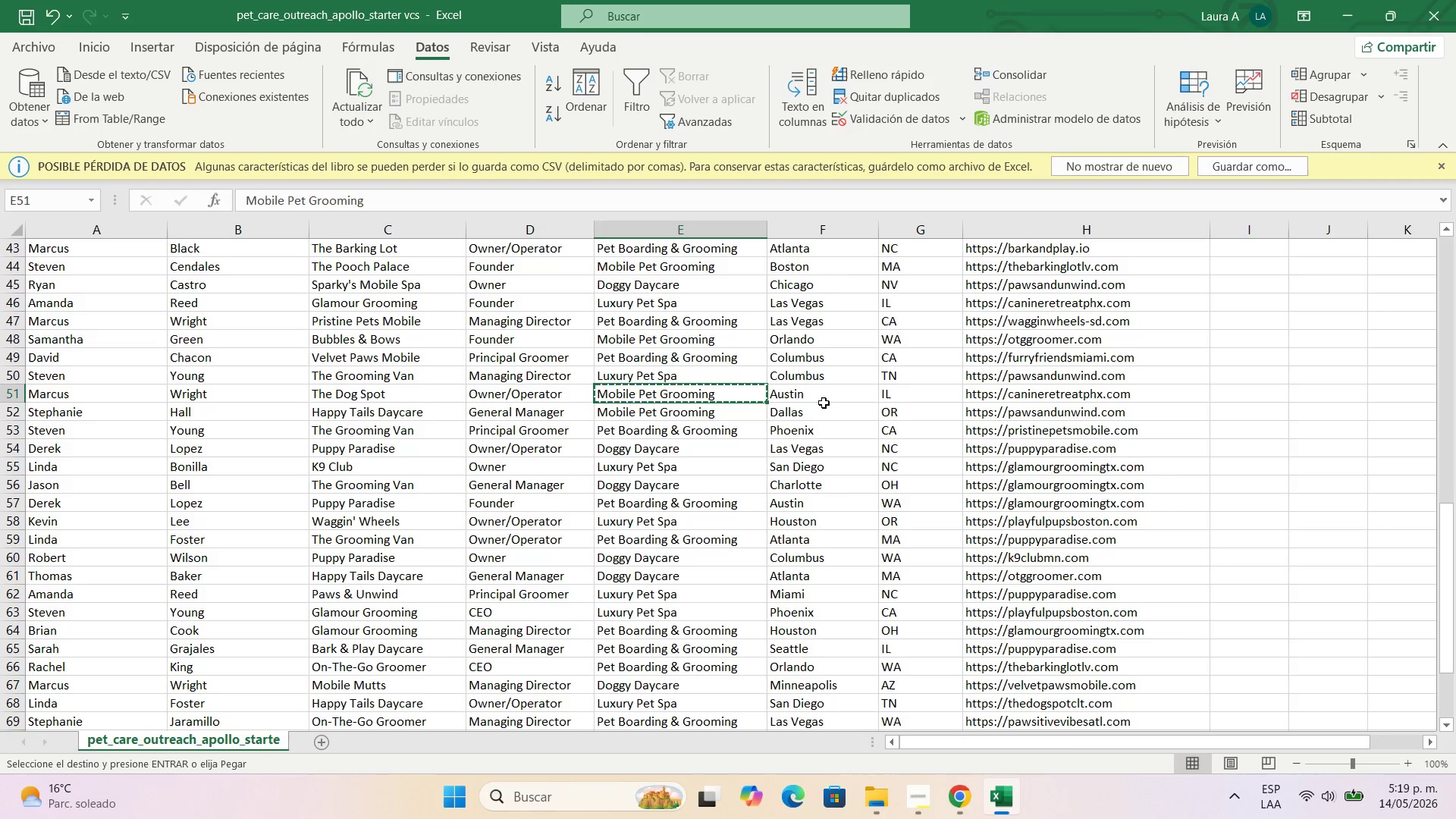 
left_click([824, 397])
 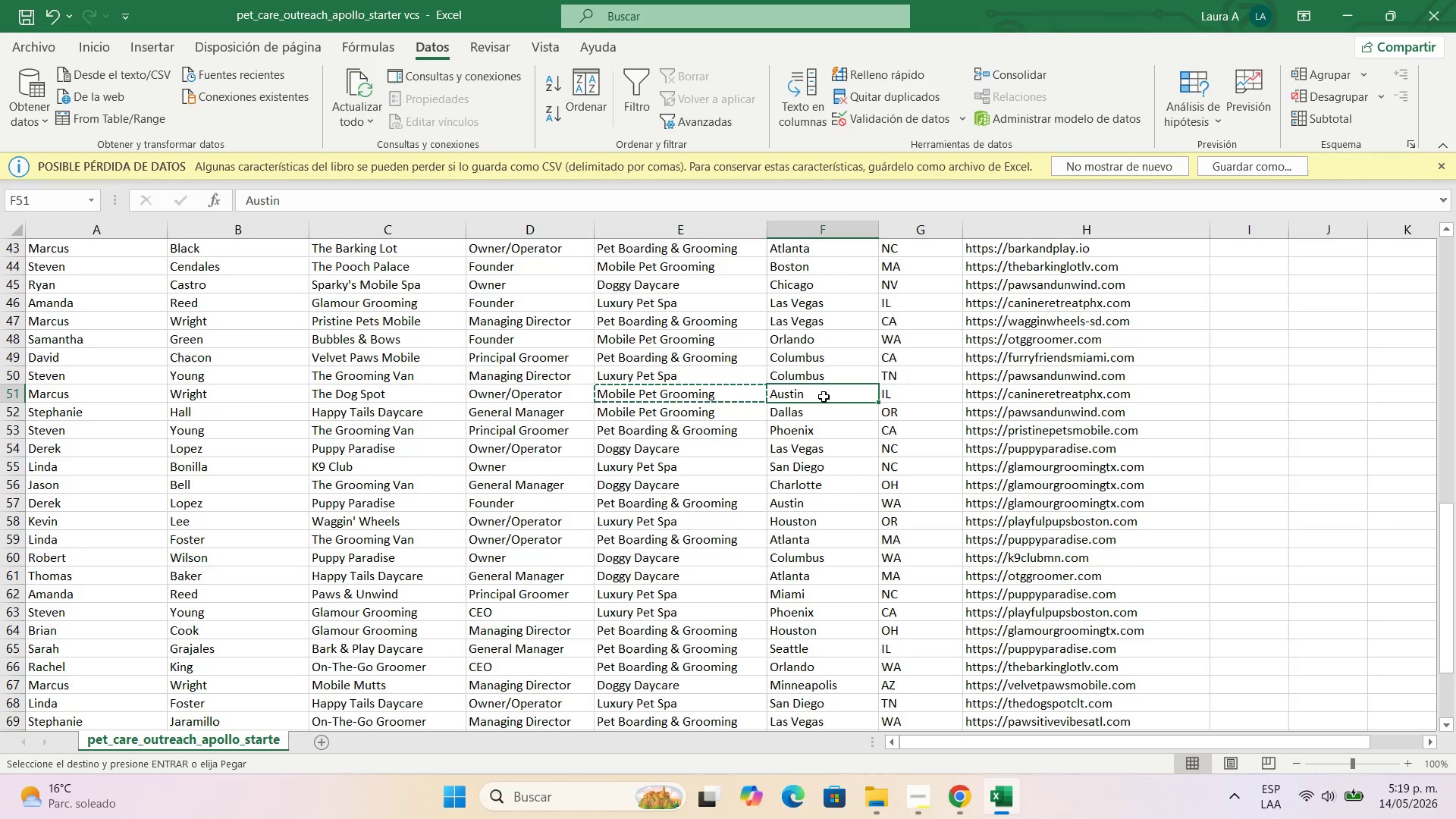 
key(Control+C)
 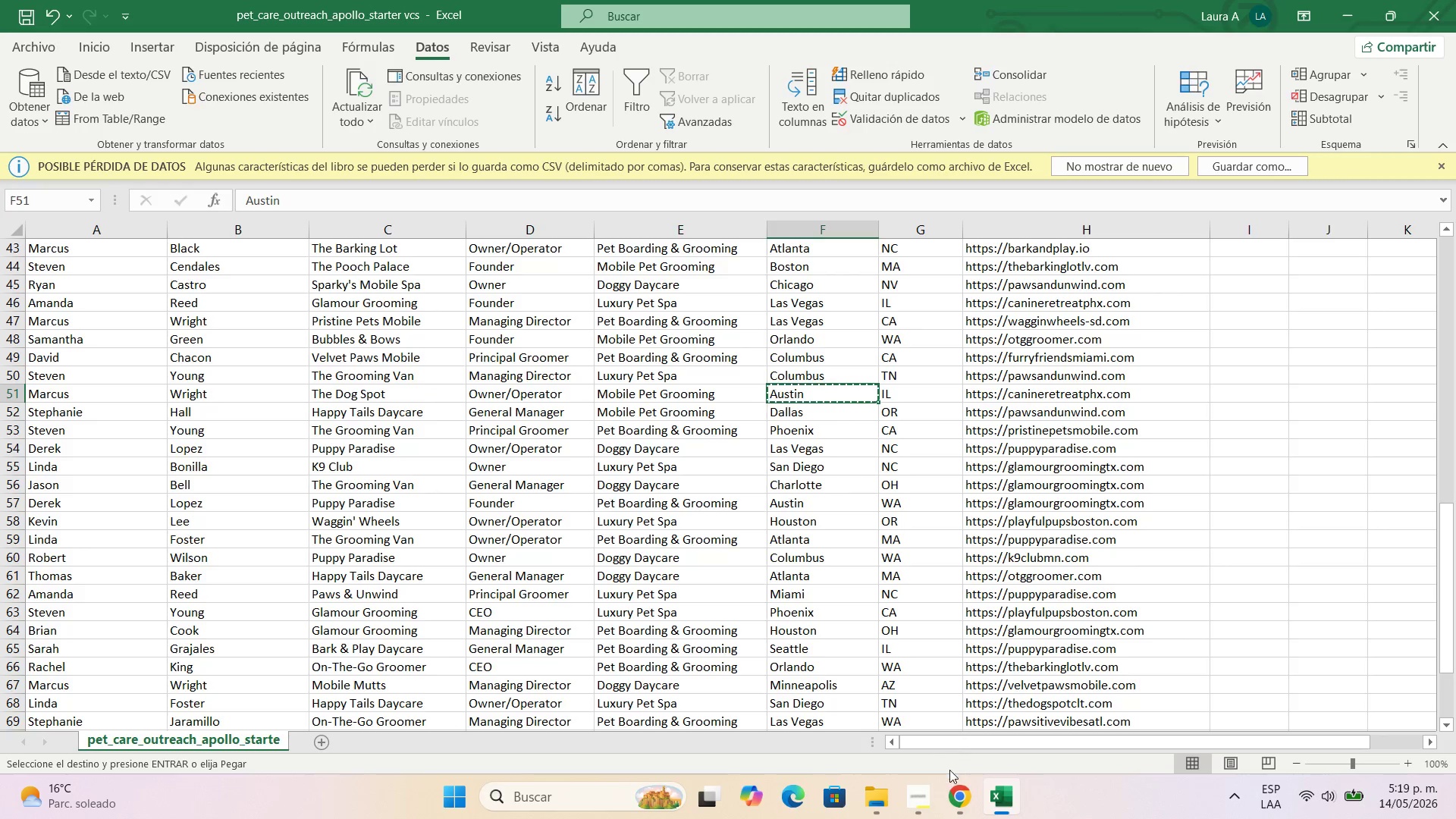 
left_click([952, 786])
 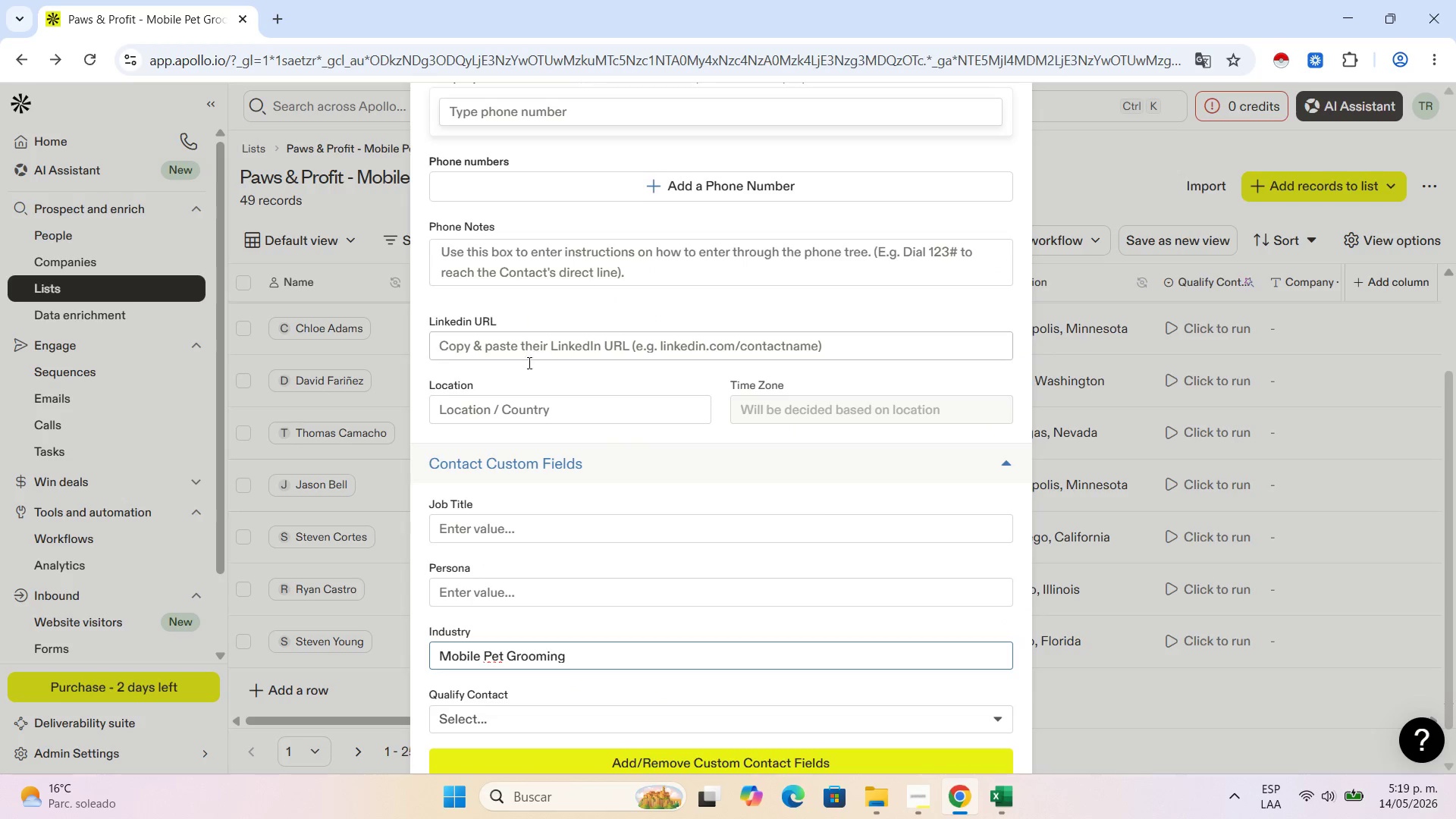 
left_click([534, 409])
 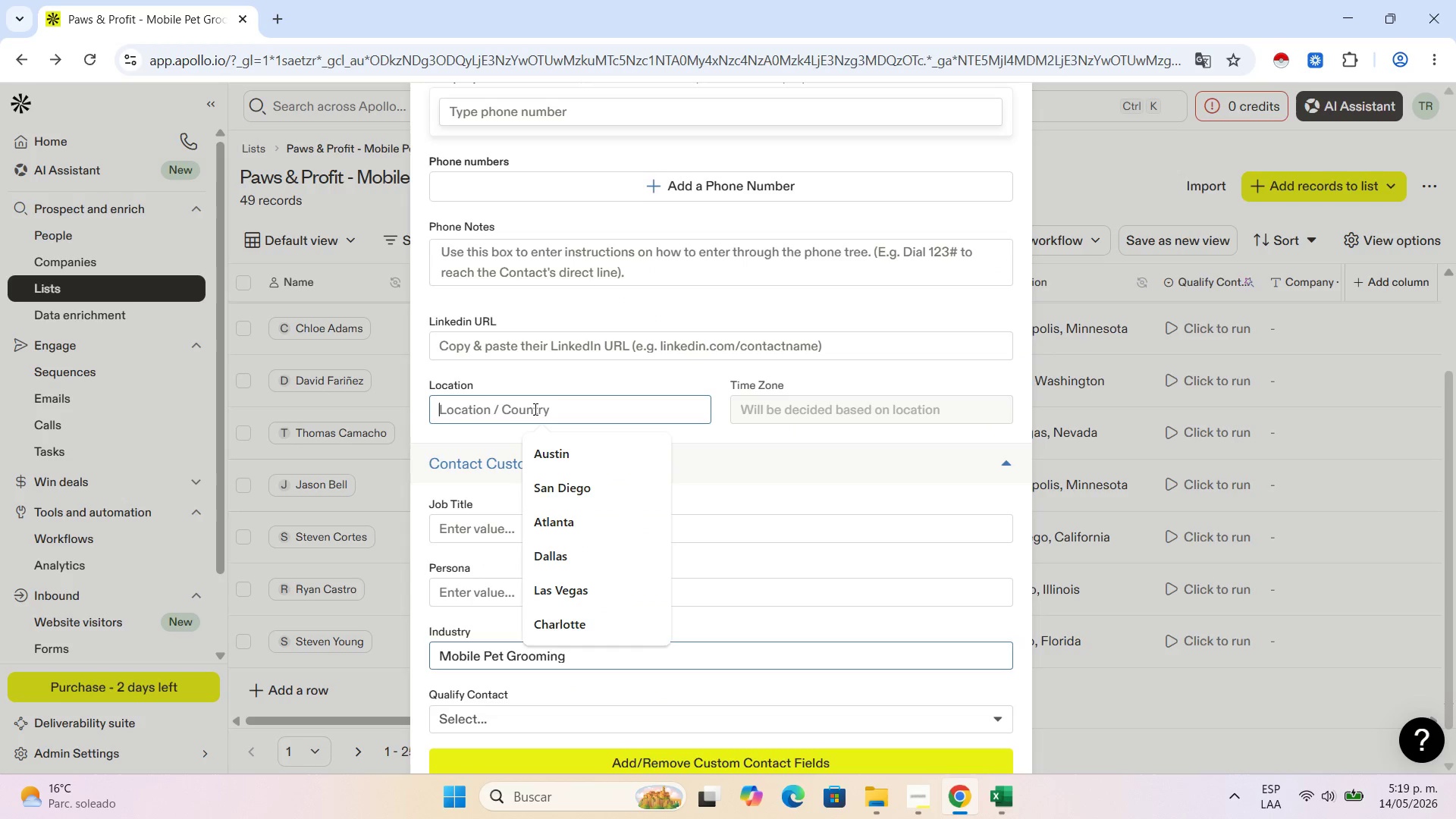 
key(Control+V)
 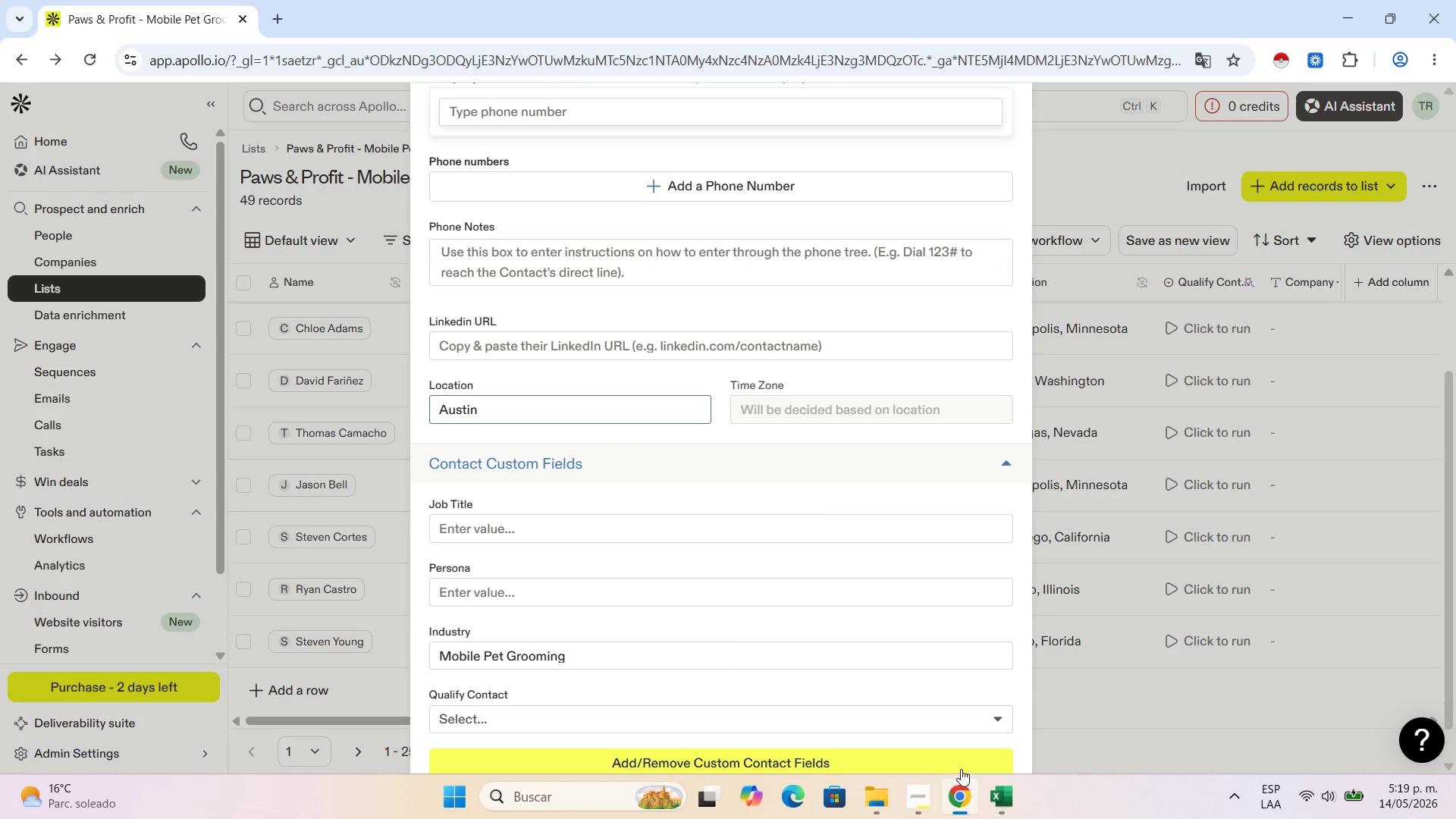 
left_click([1001, 802])
 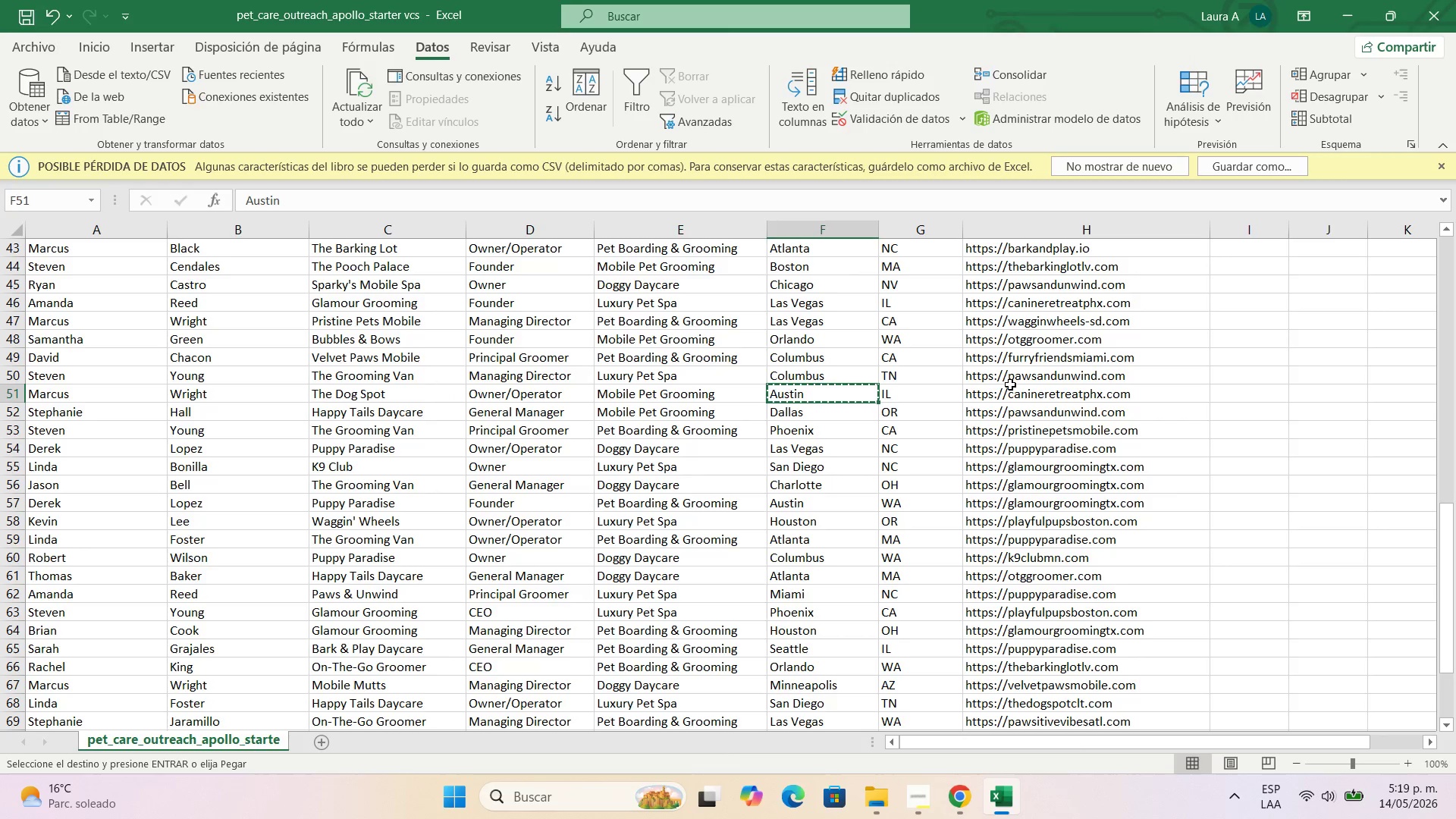 
left_click([1006, 392])
 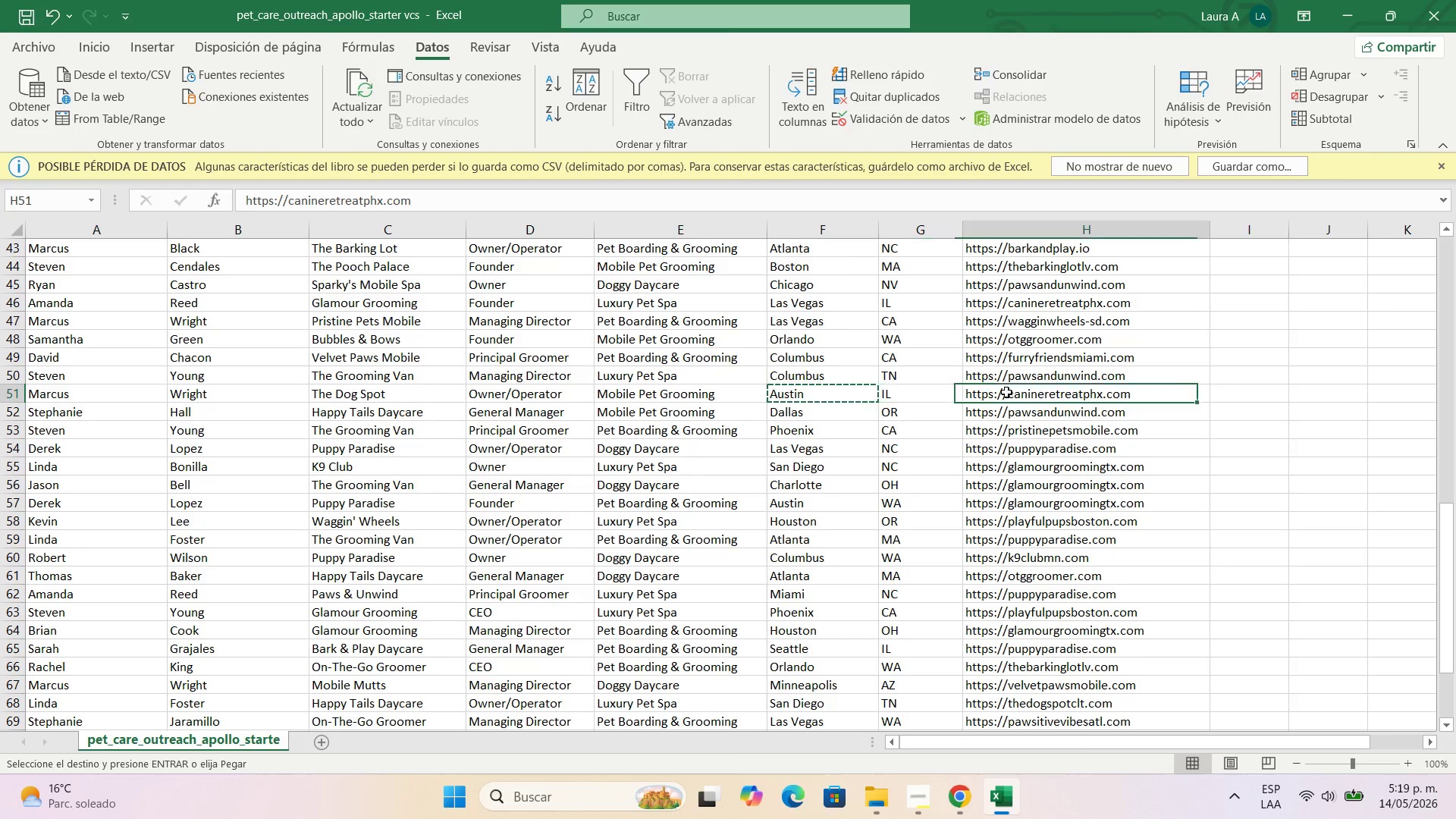 
key(Control+C)
 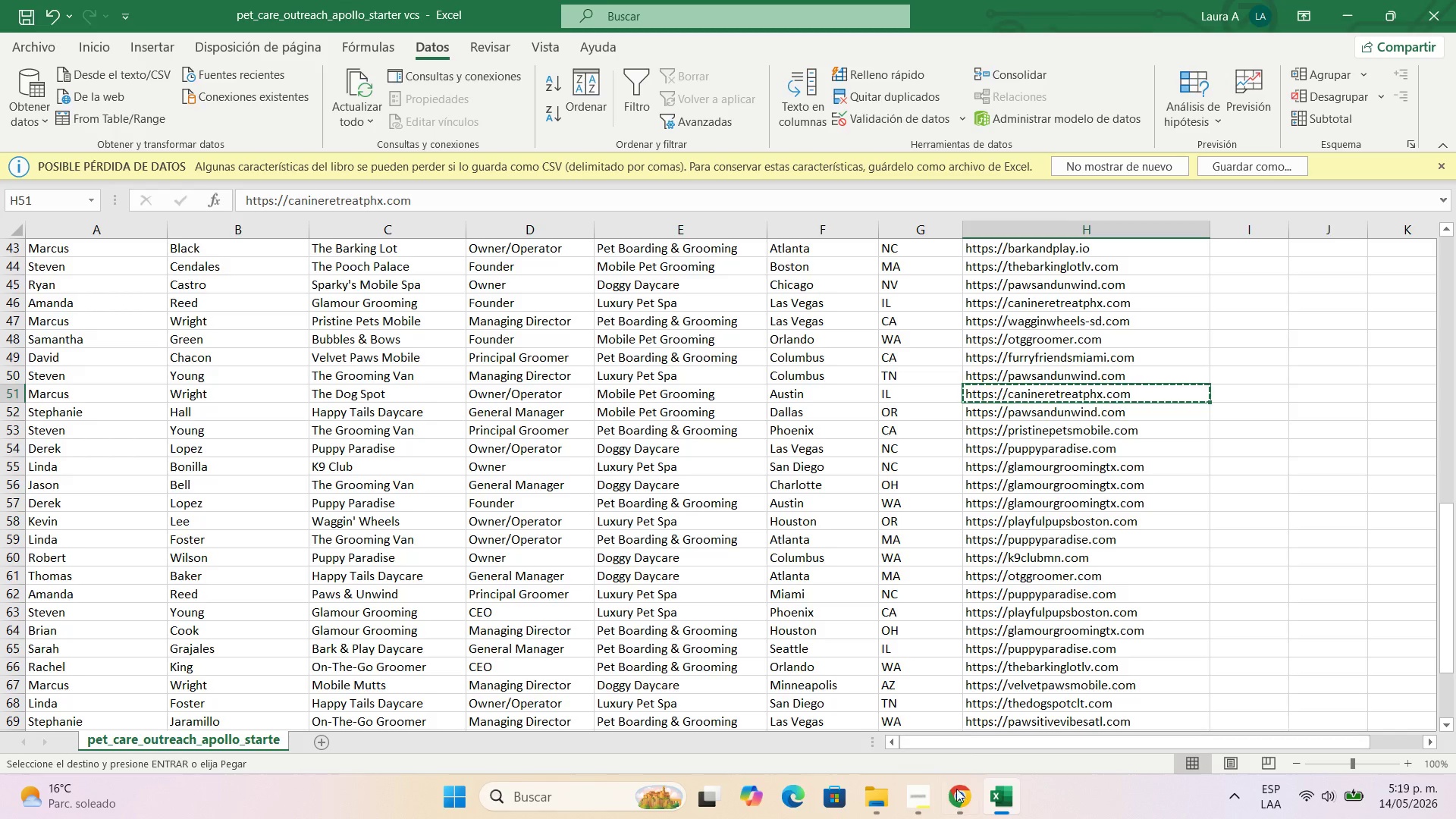 
left_click([953, 801])
 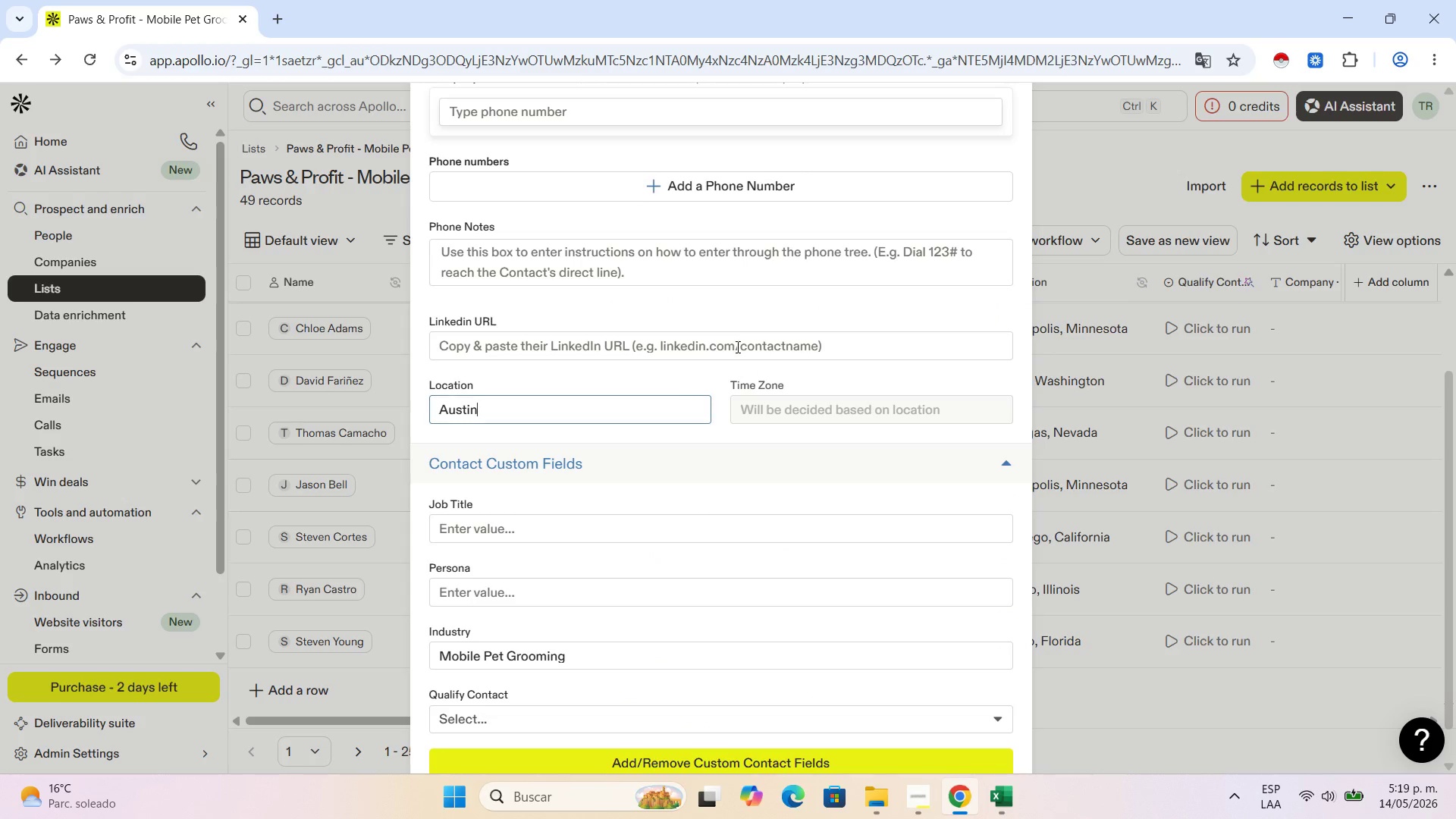 
left_click([733, 344])
 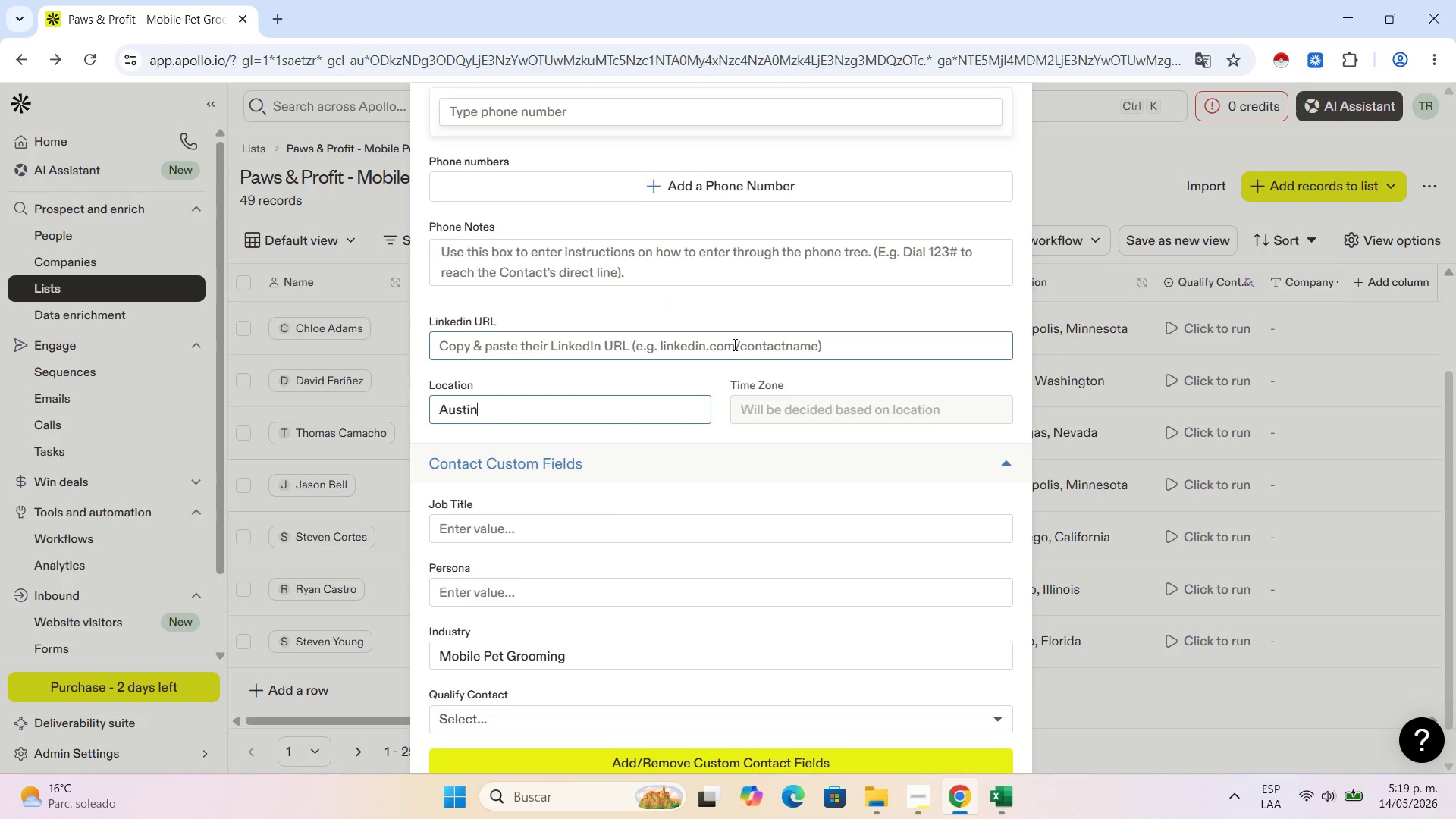 
key(Control+V)
 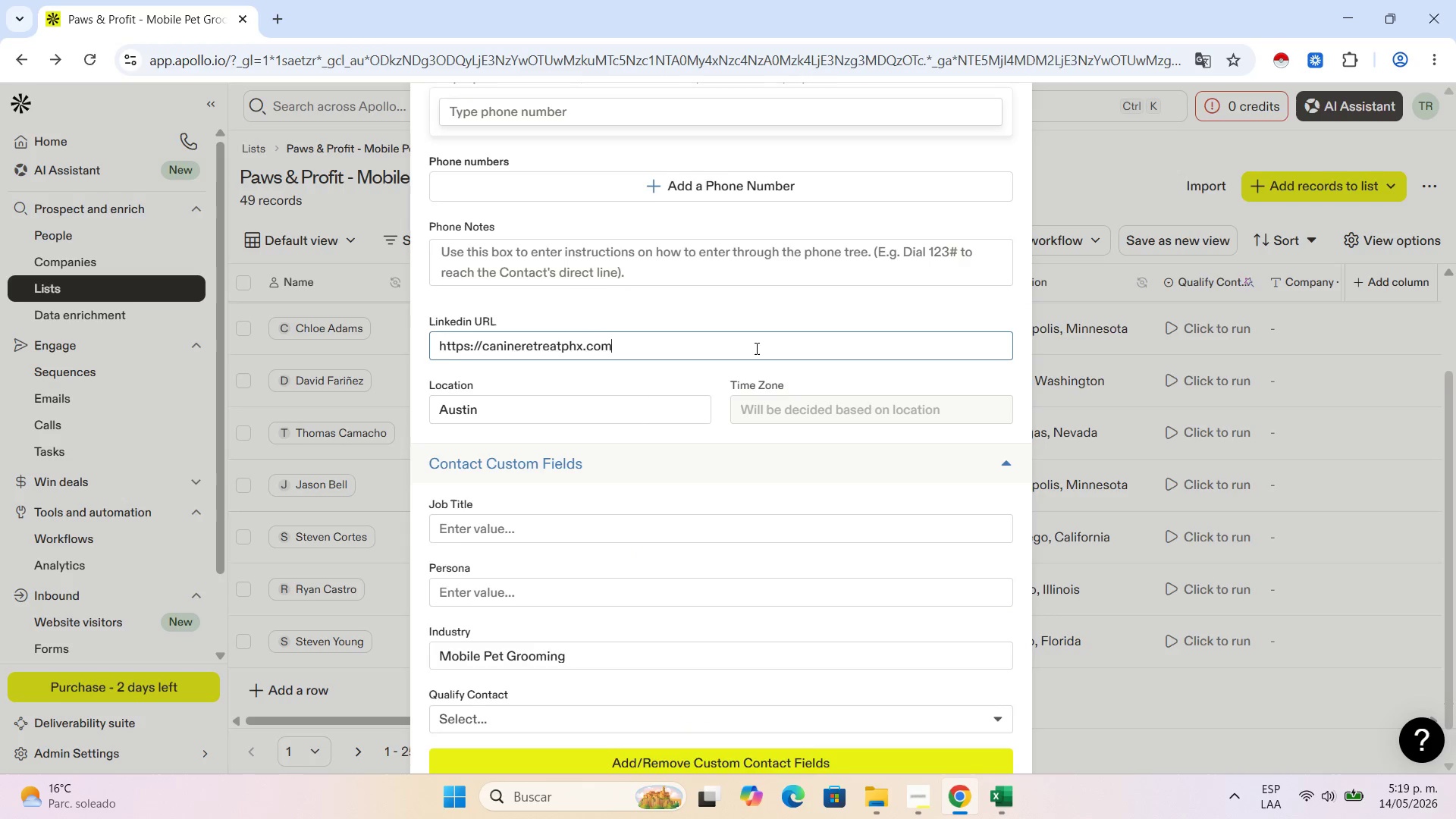 
left_click([959, 141])
 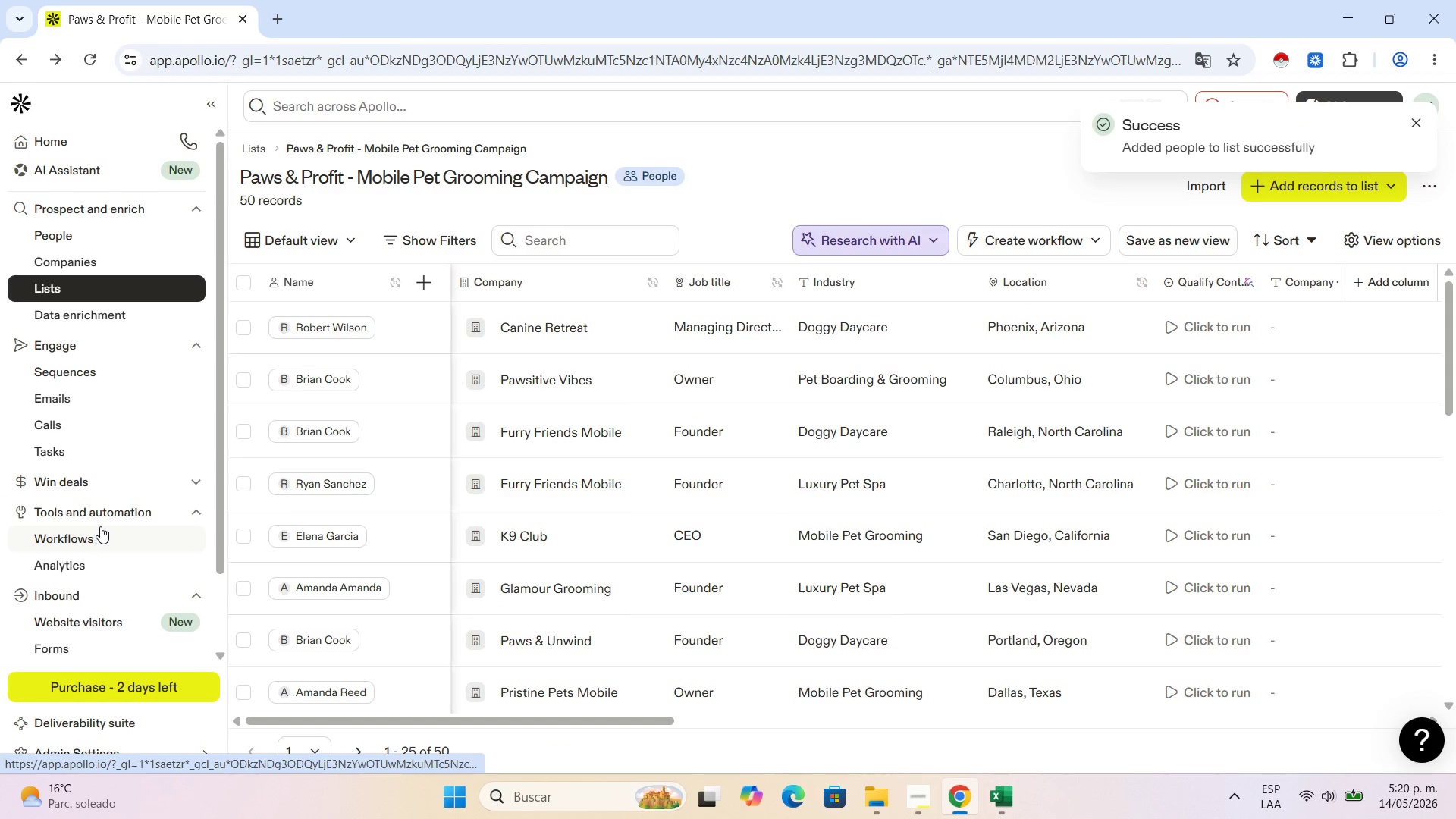 
scroll: coordinate [816, 281], scroll_direction: up, amount: 10.0
 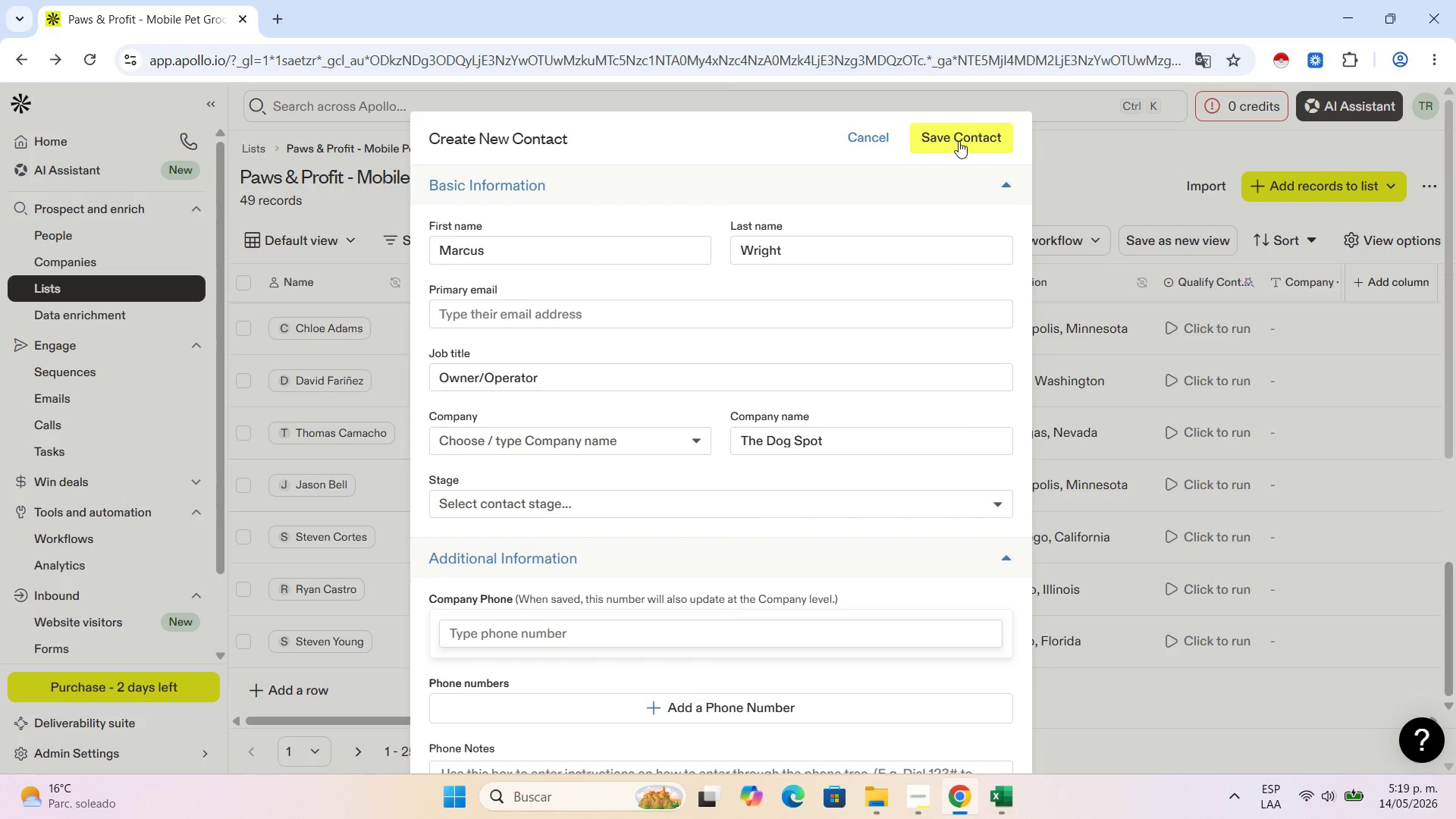 
wait(8.33)
 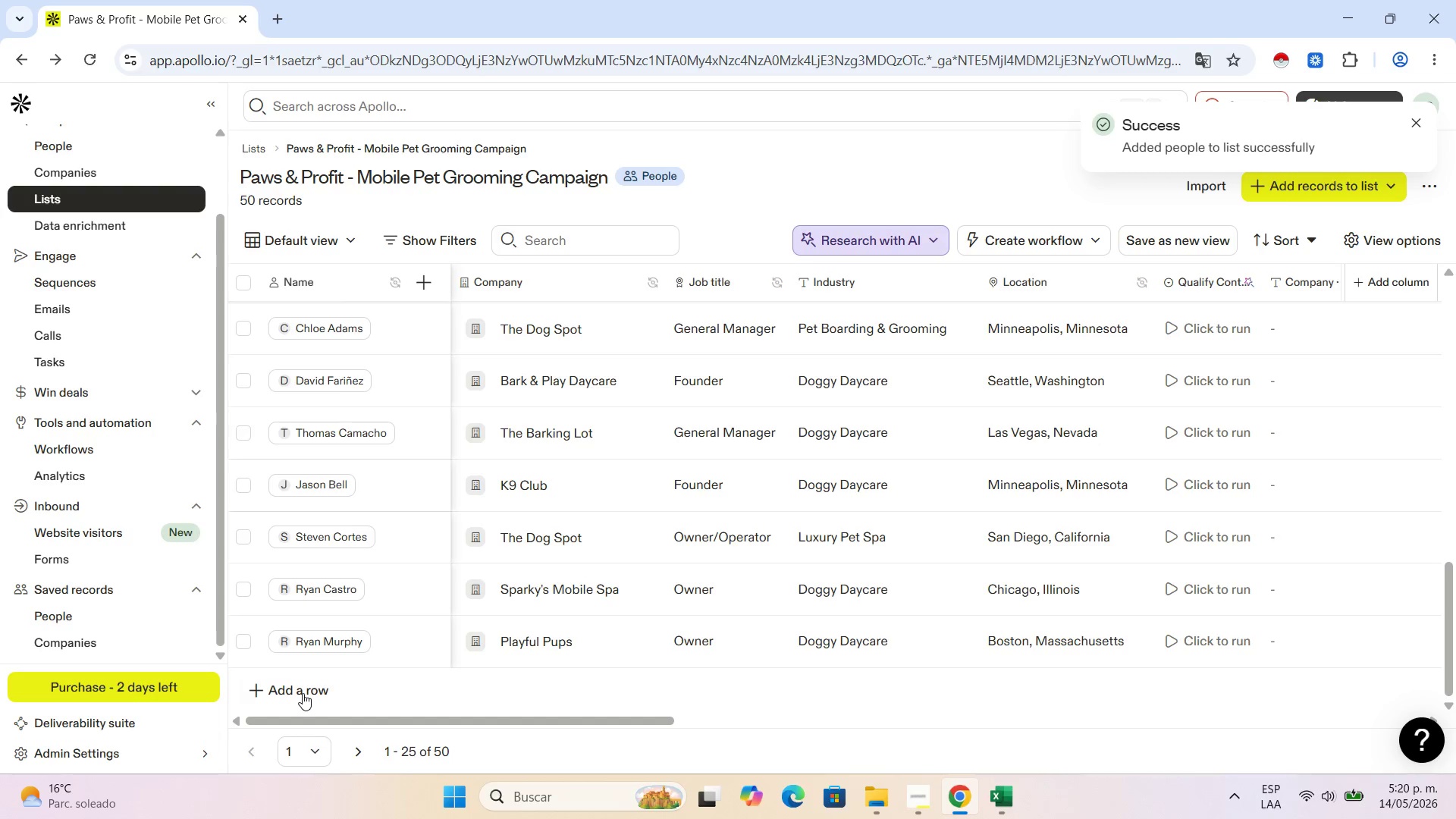 
left_click([303, 693])
 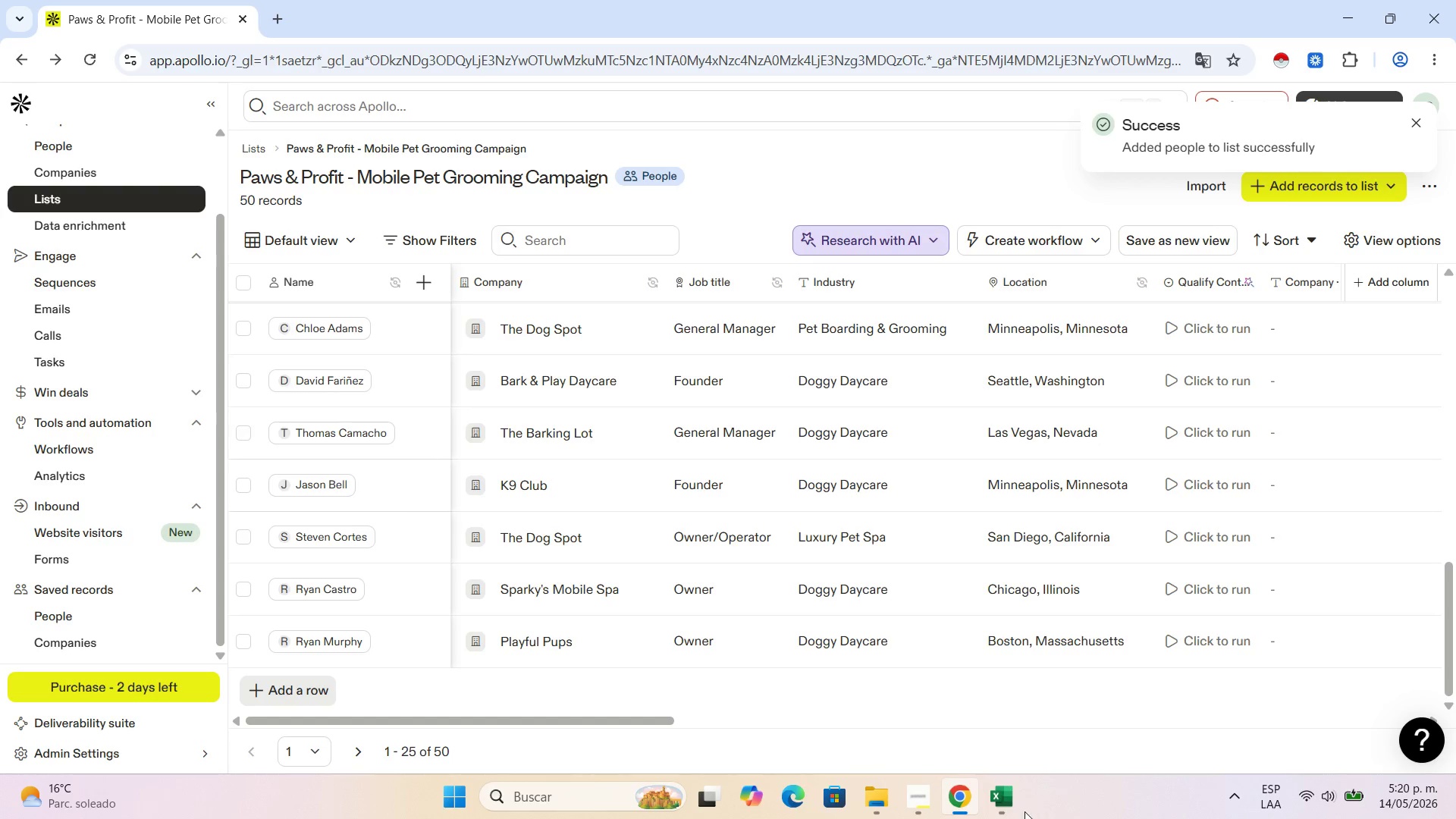 
scroll: coordinate [308, 692], scroll_direction: down, amount: 17.0
 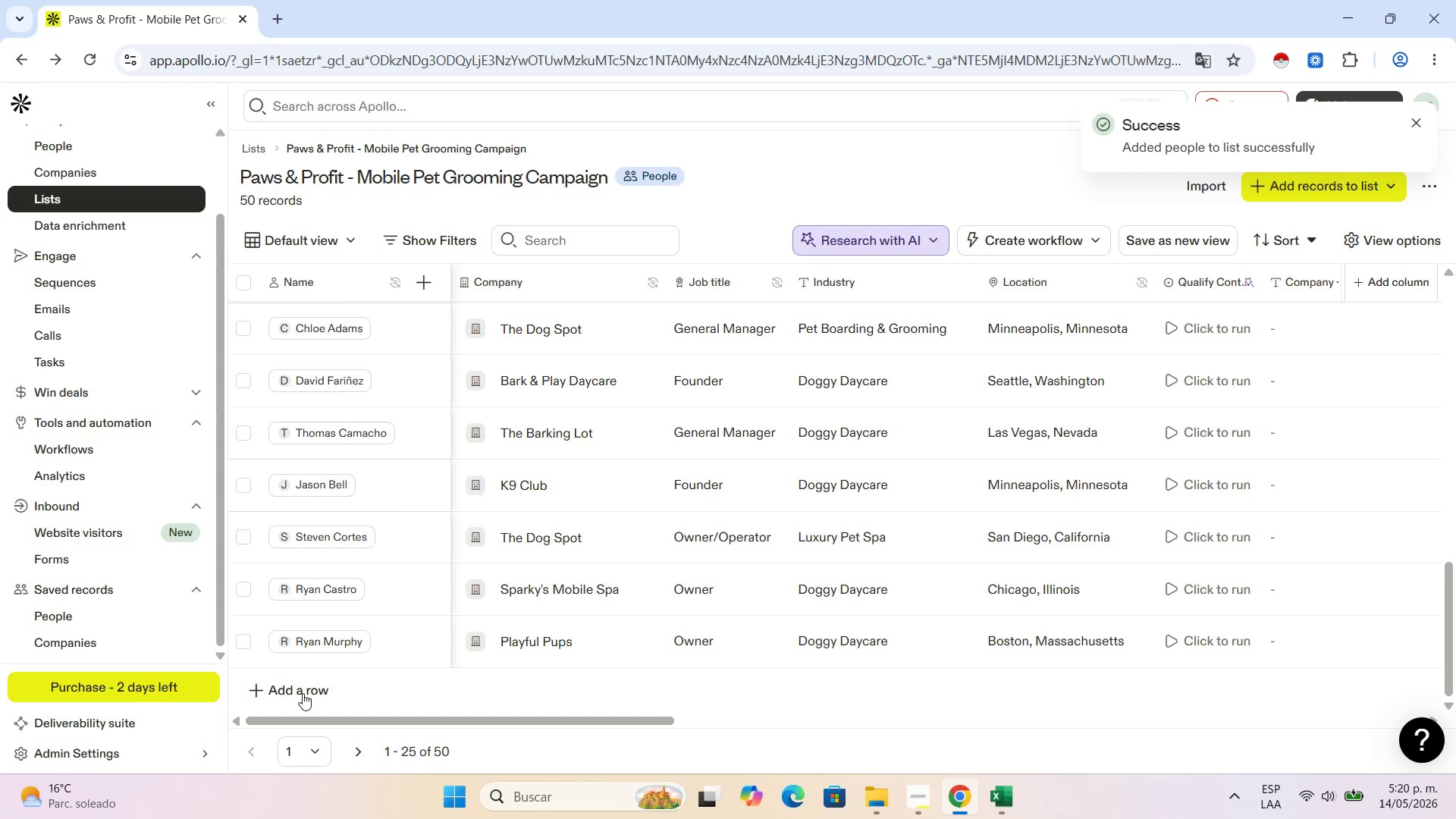 
left_click([1013, 811])
 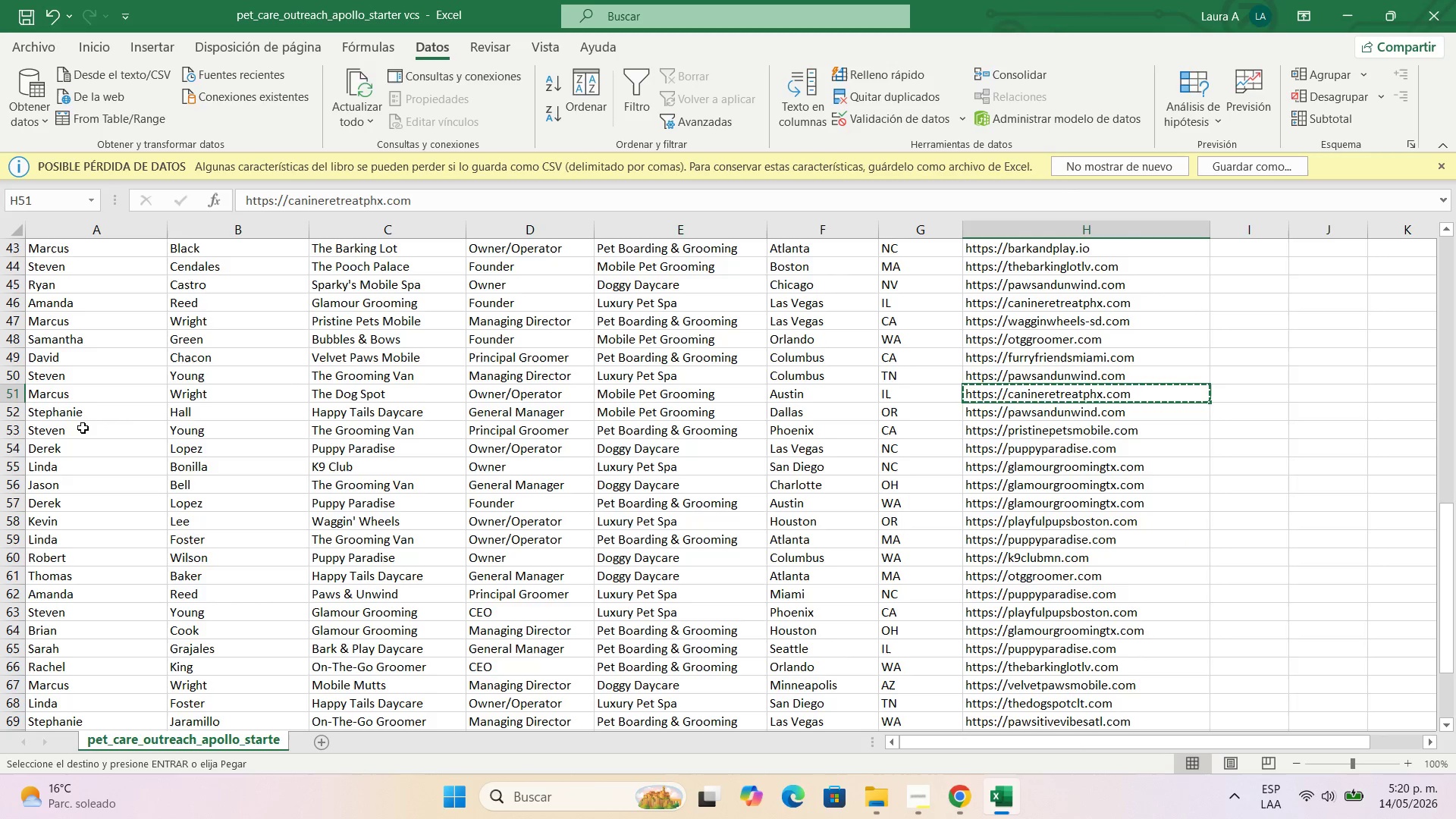 
left_click([77, 414])
 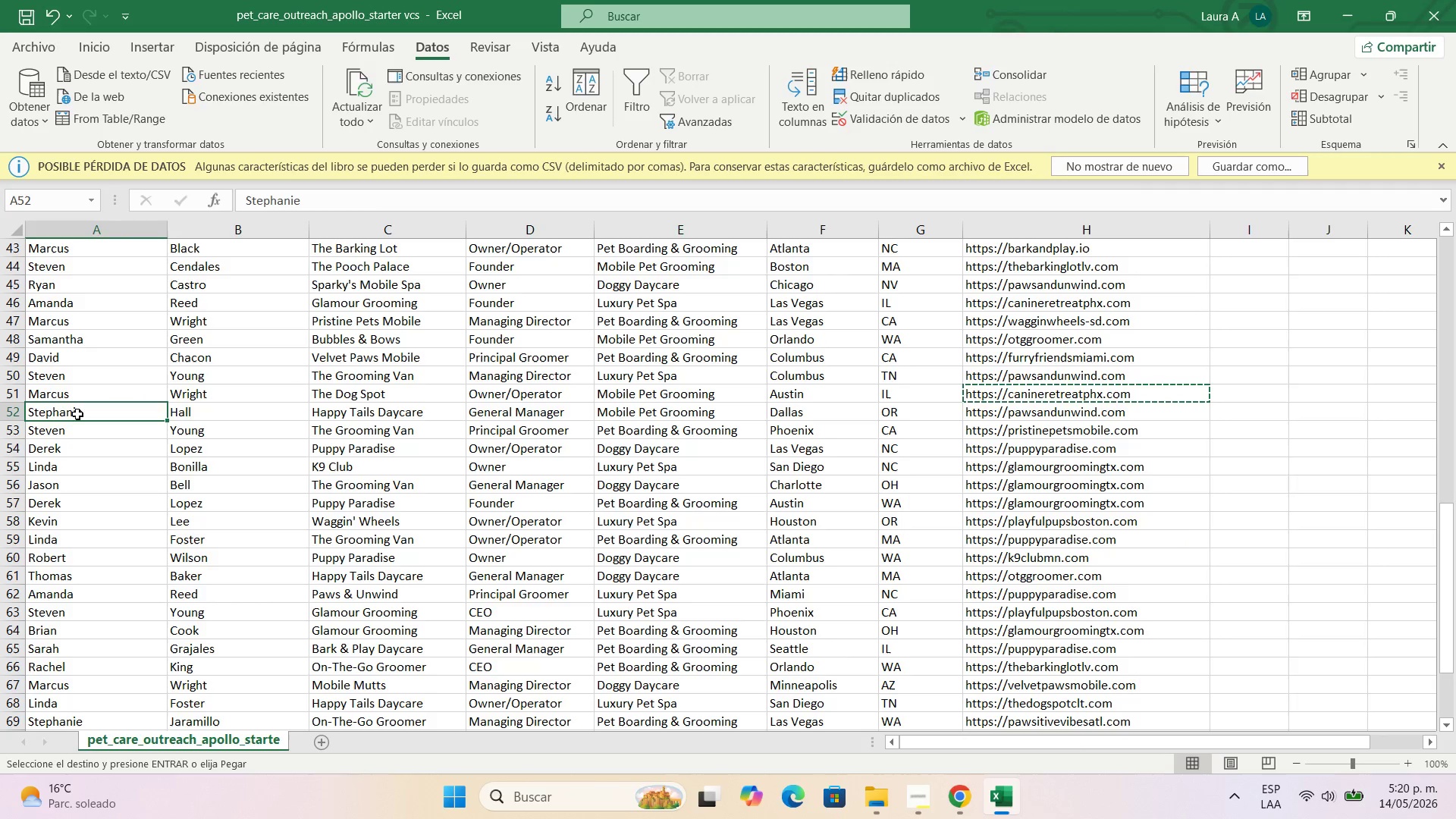 
key(Control+C)
 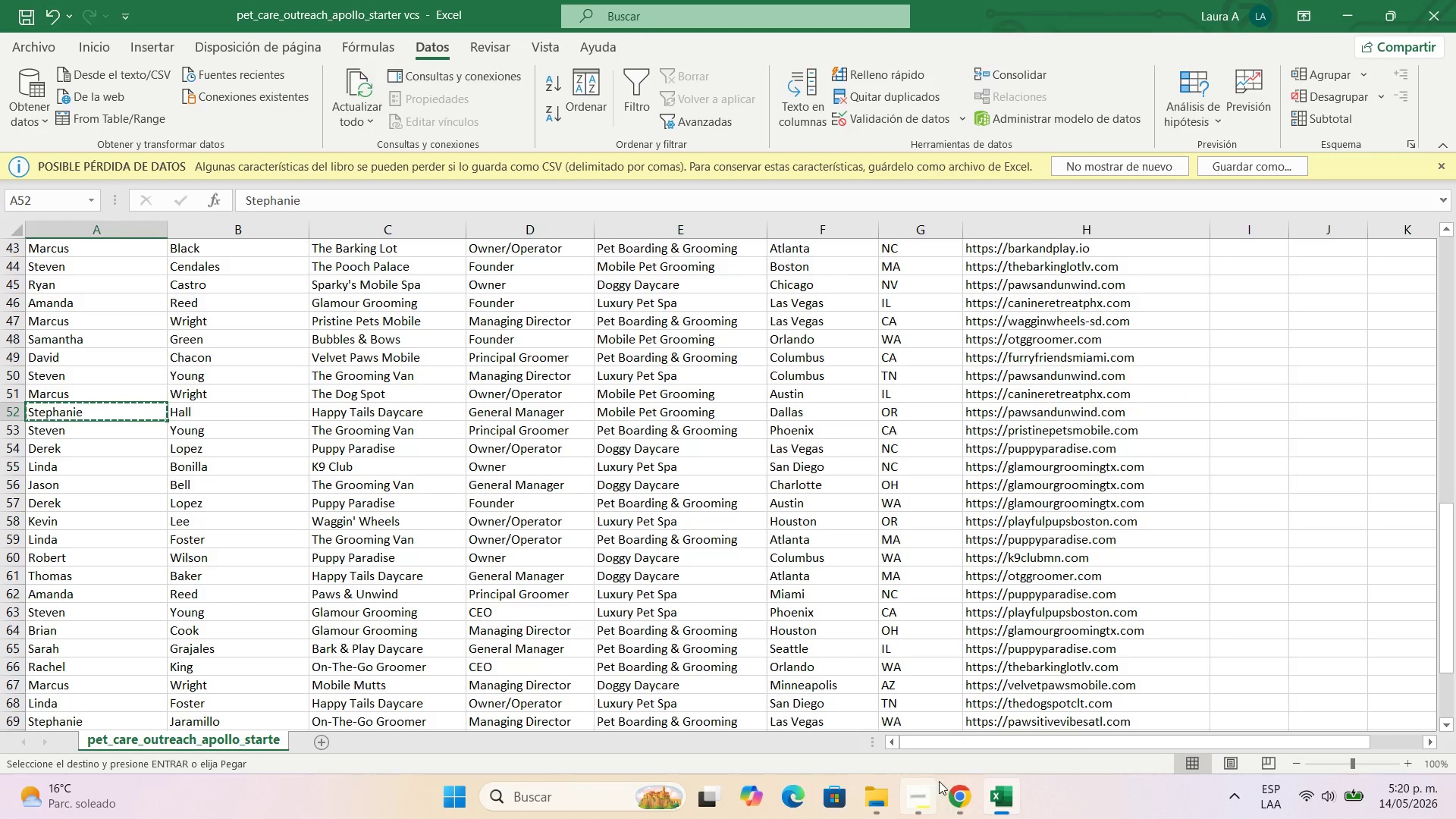 
left_click([956, 805])
 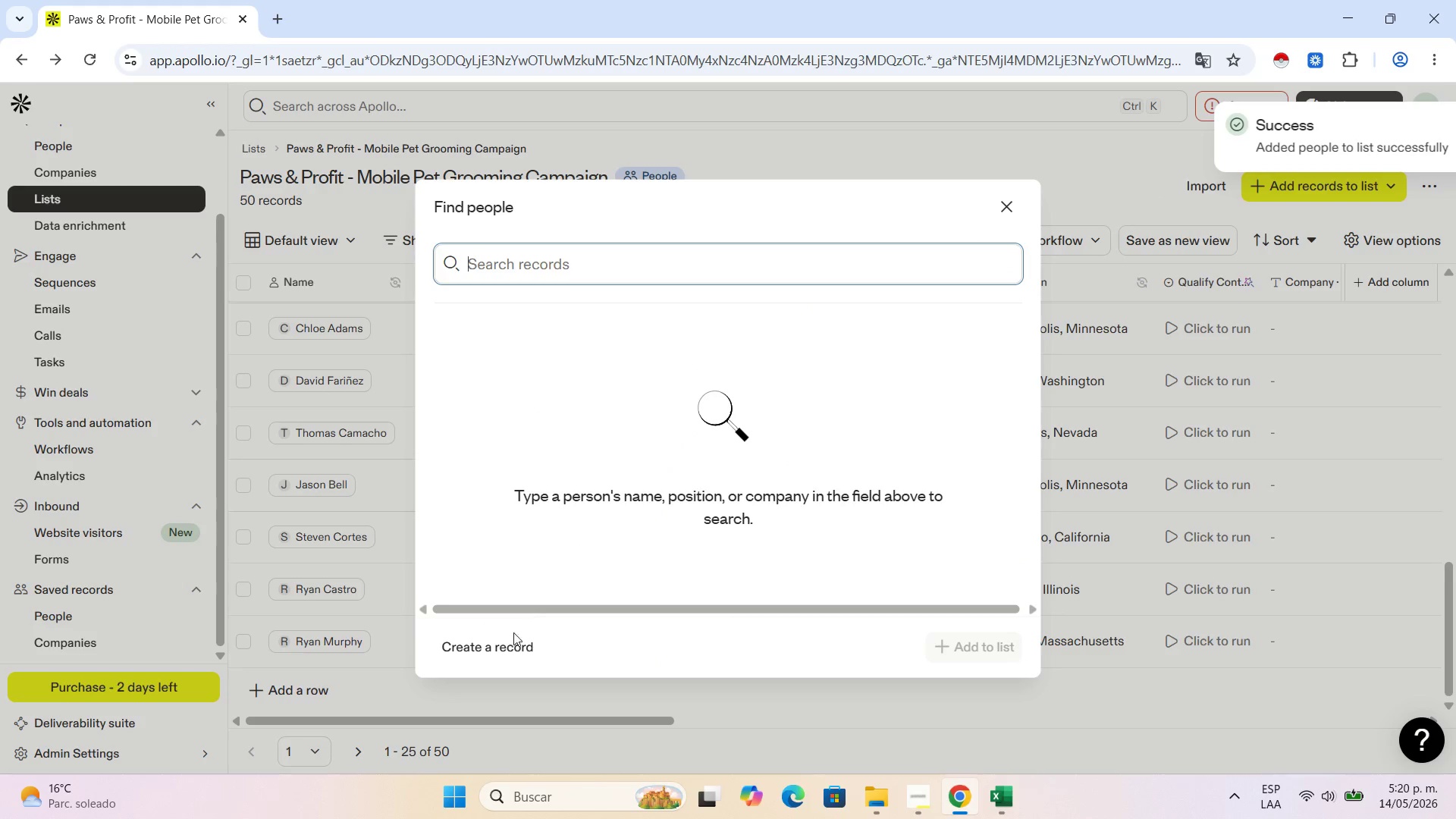 
left_click([513, 651])
 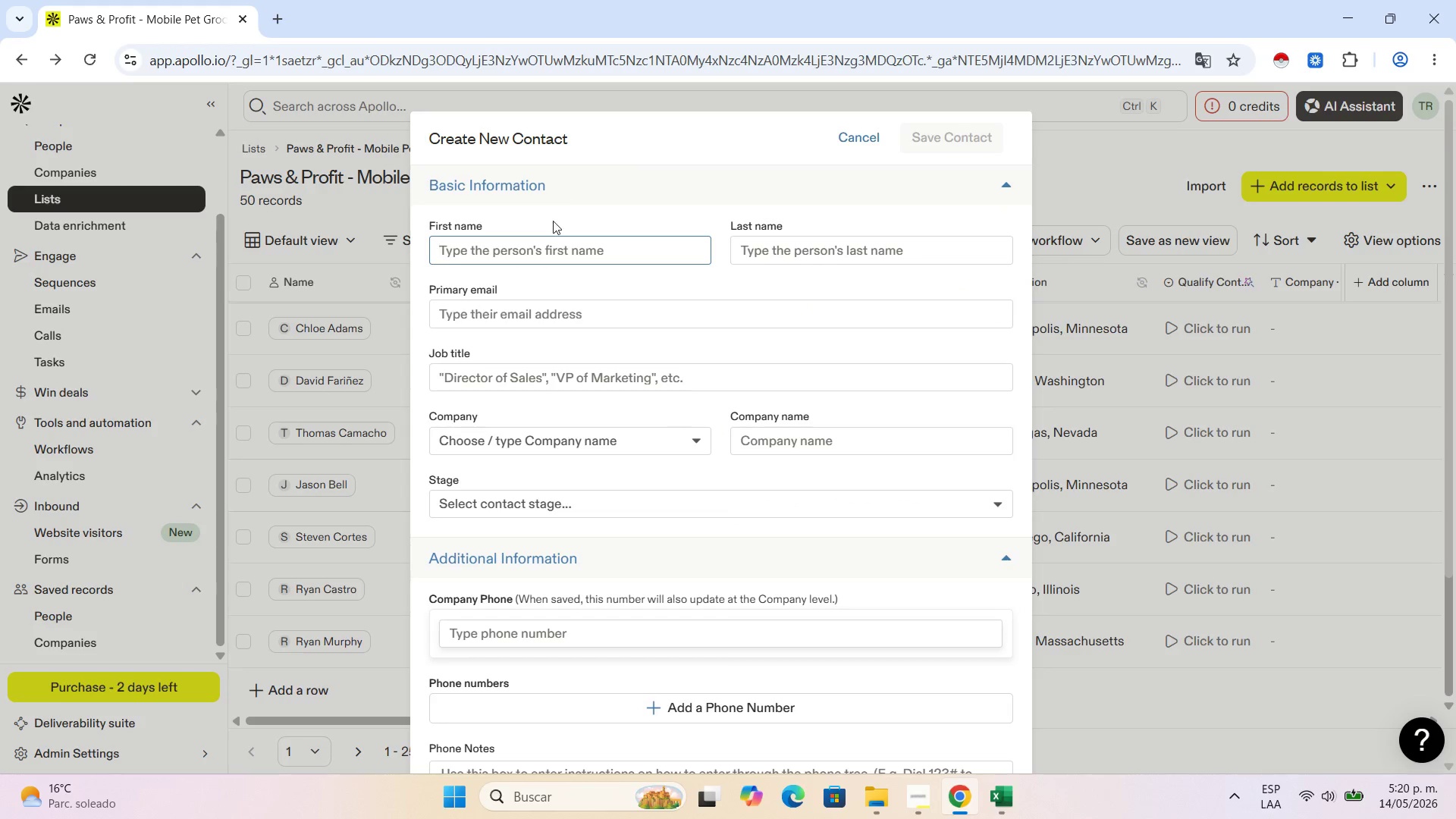 
left_click([550, 243])
 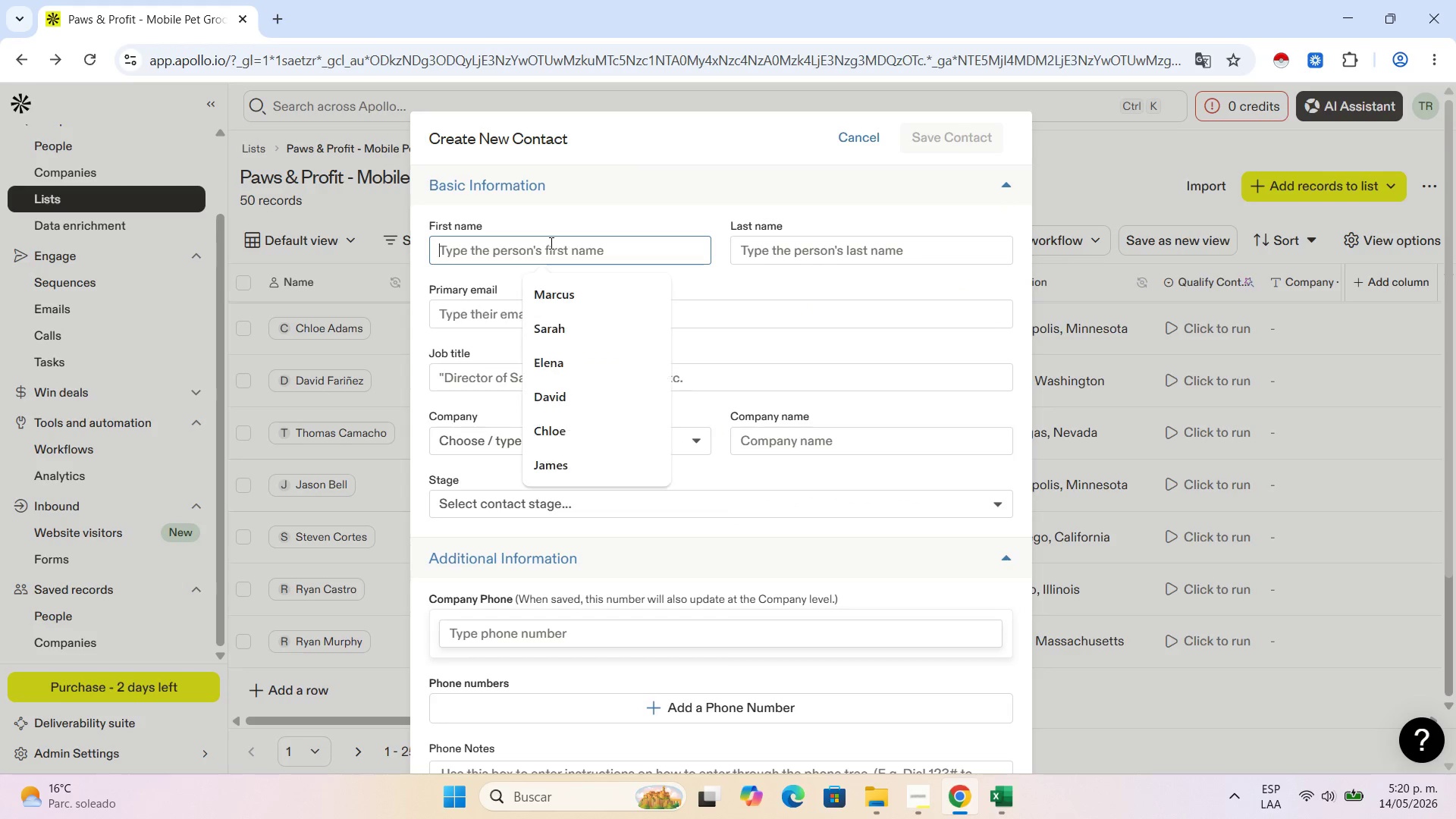 
key(Control+V)
 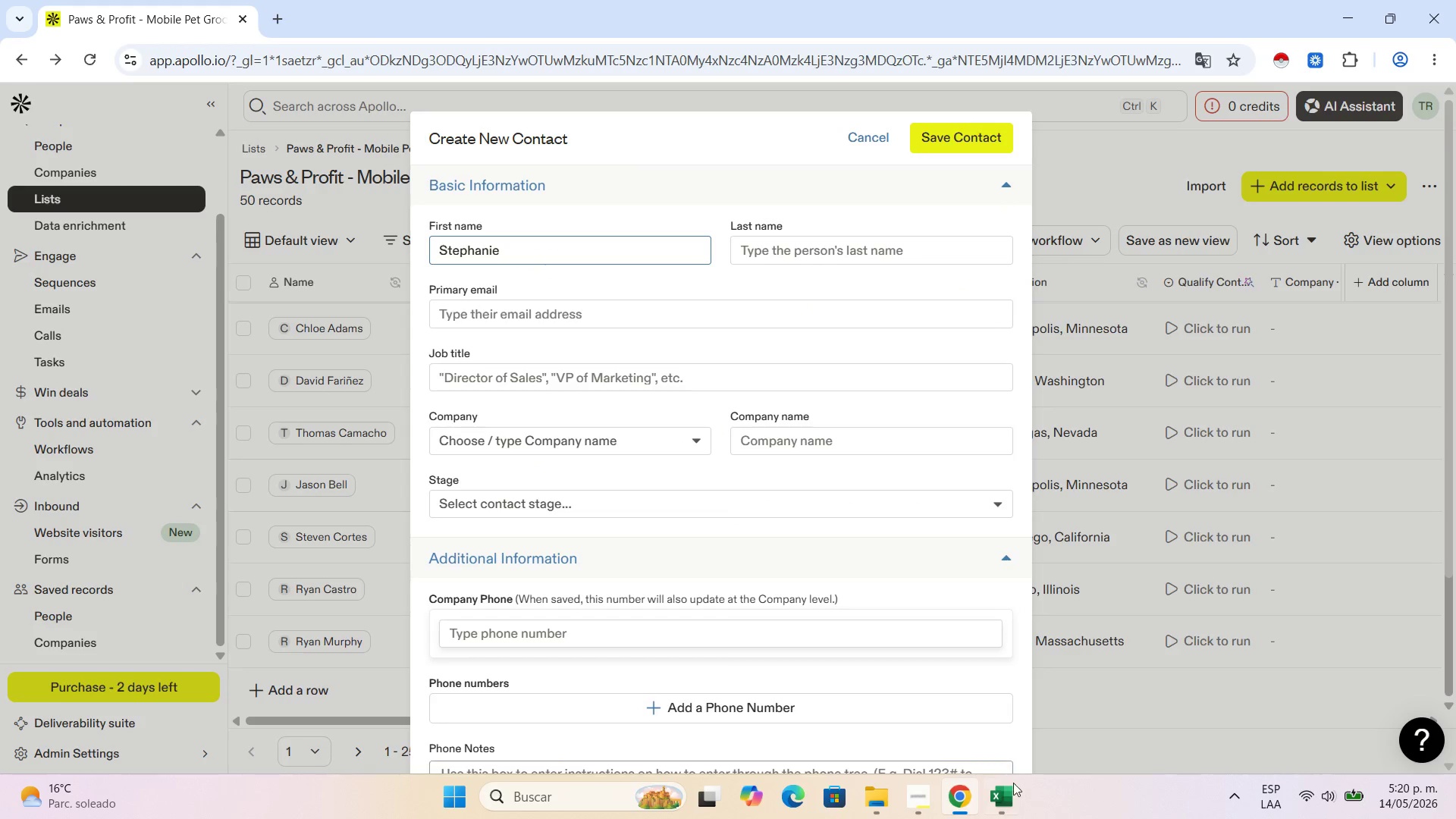 
left_click([1006, 794])
 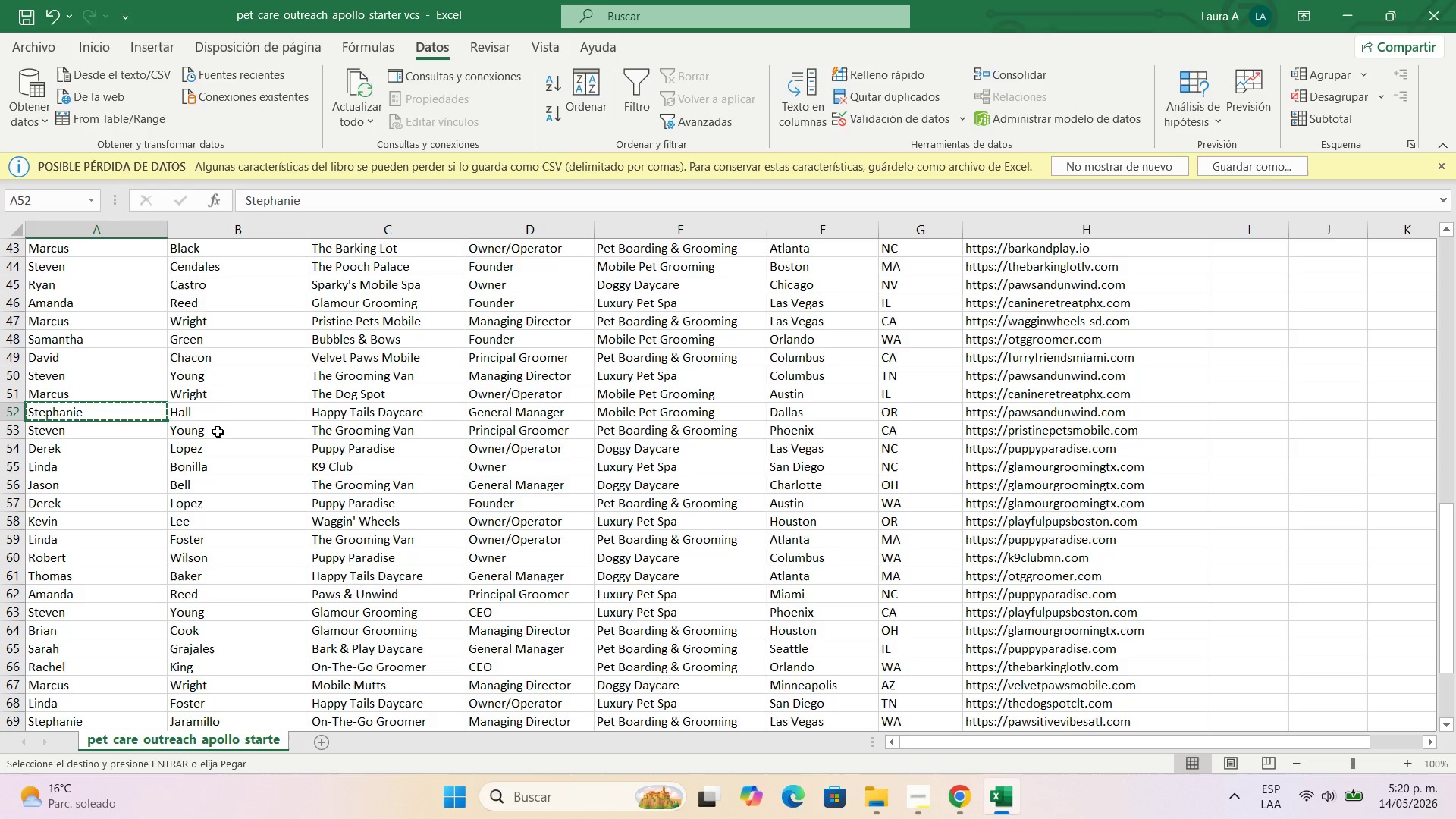 
left_click([216, 407])
 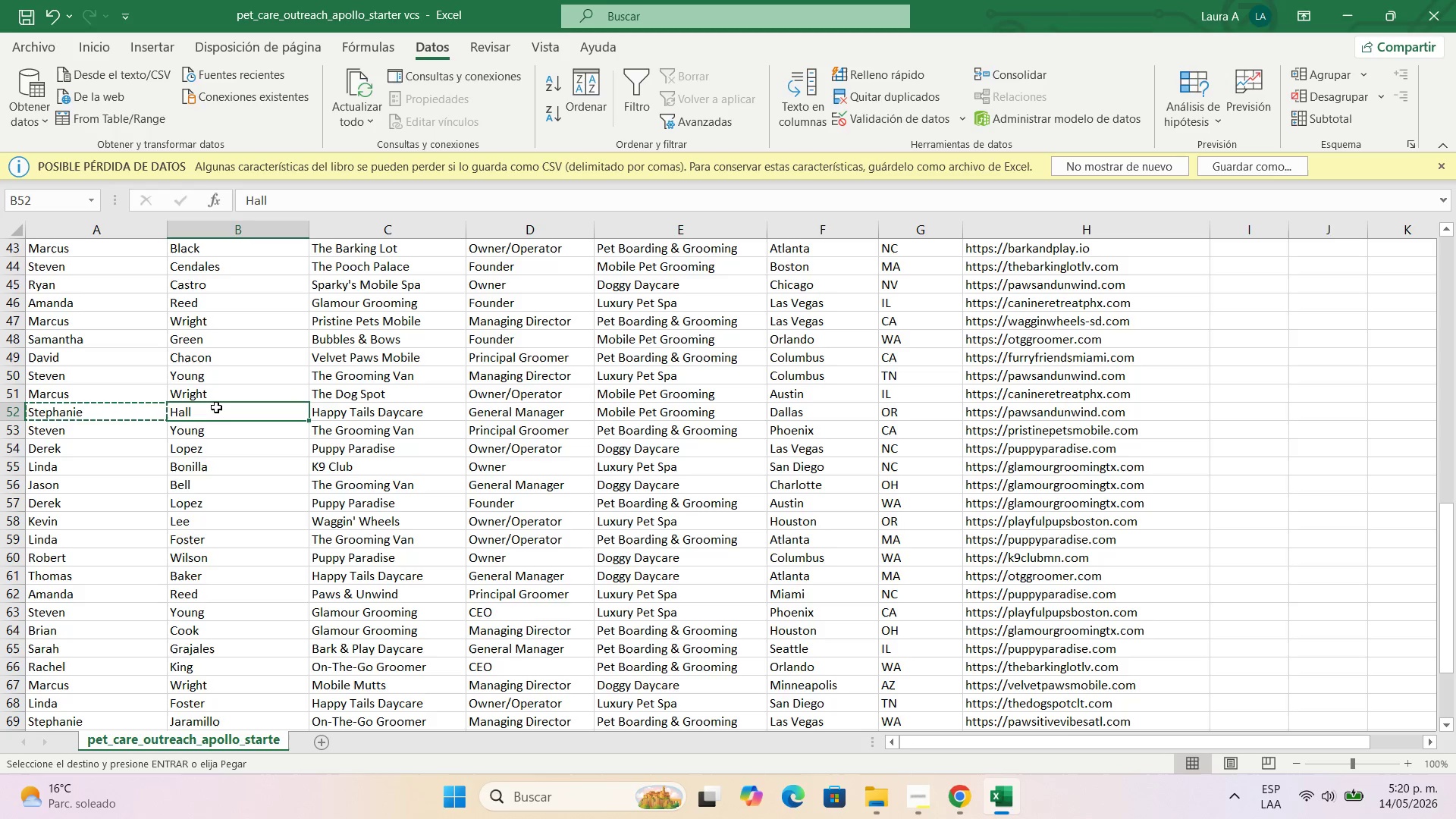 
key(Control+C)
 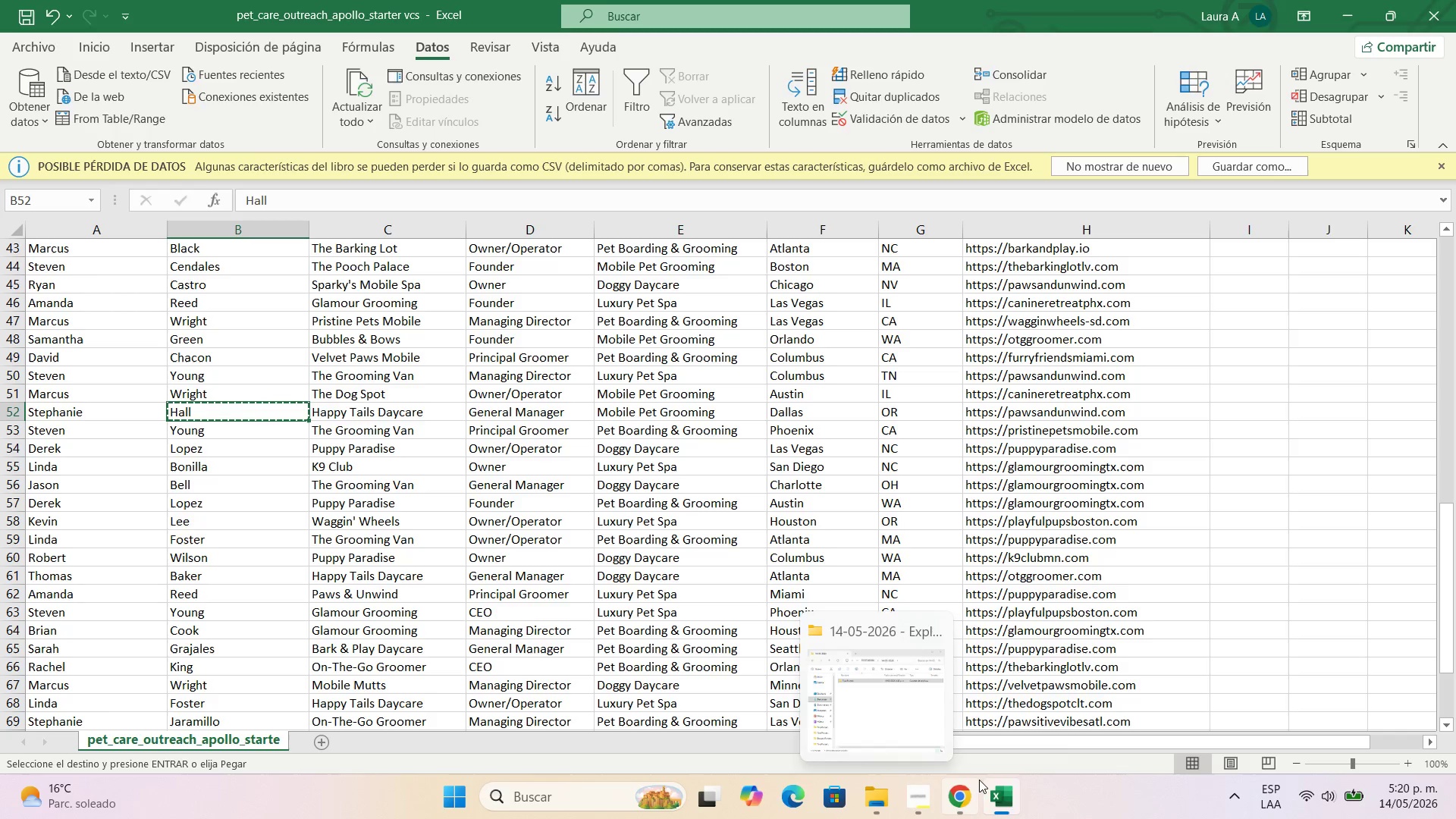 
left_click([962, 815])
 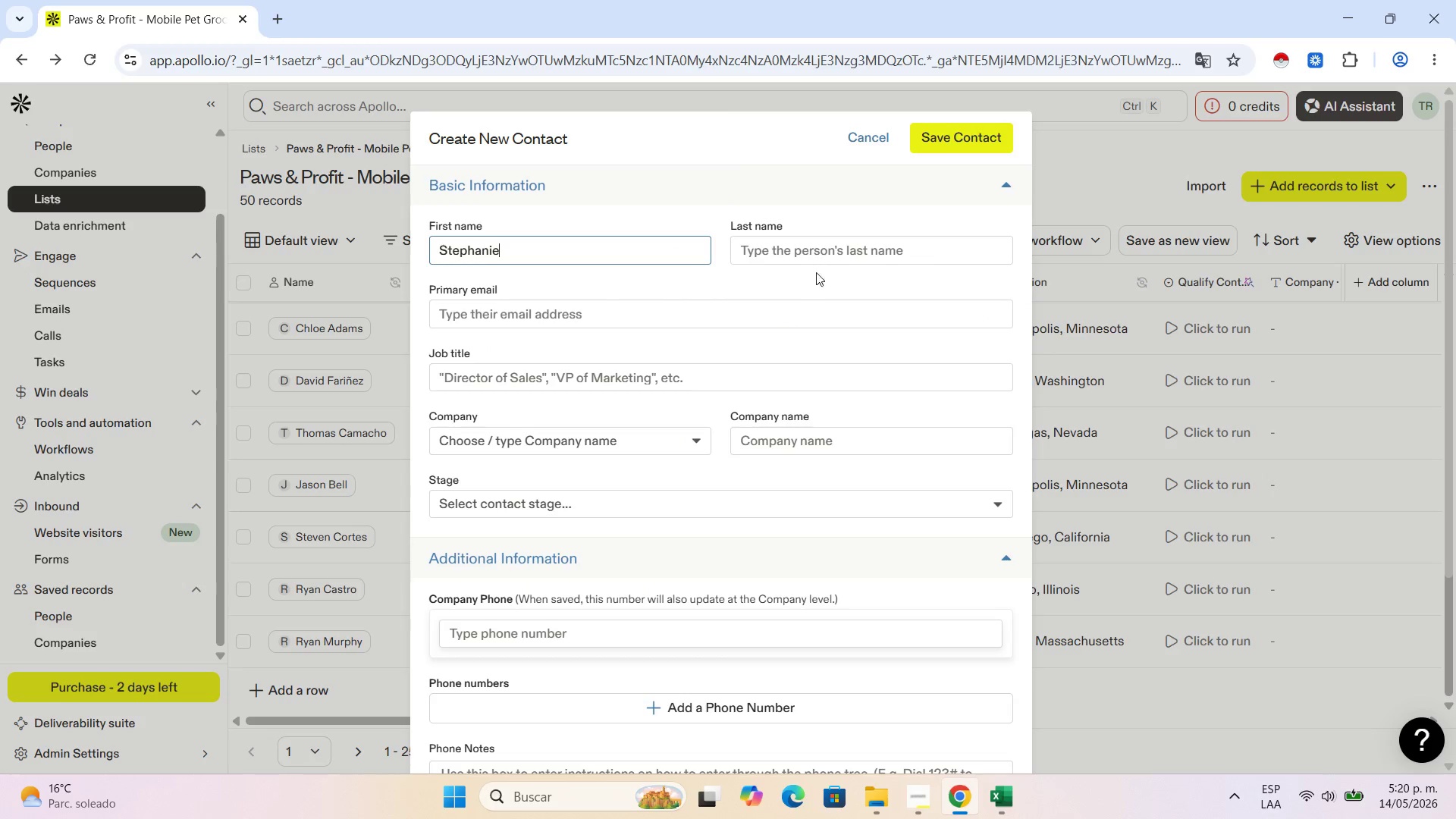 
left_click([820, 254])
 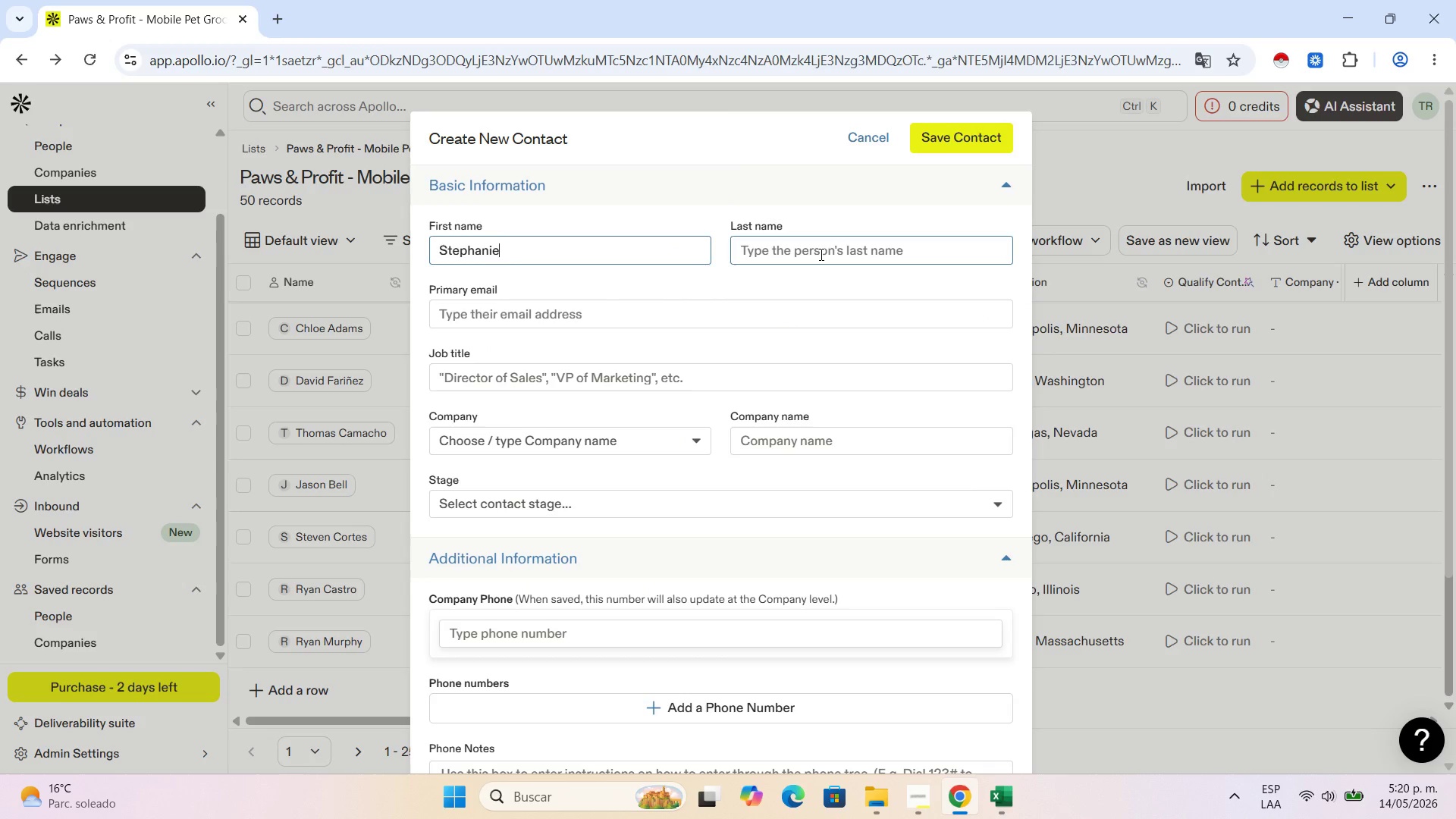 
key(Control+V)
 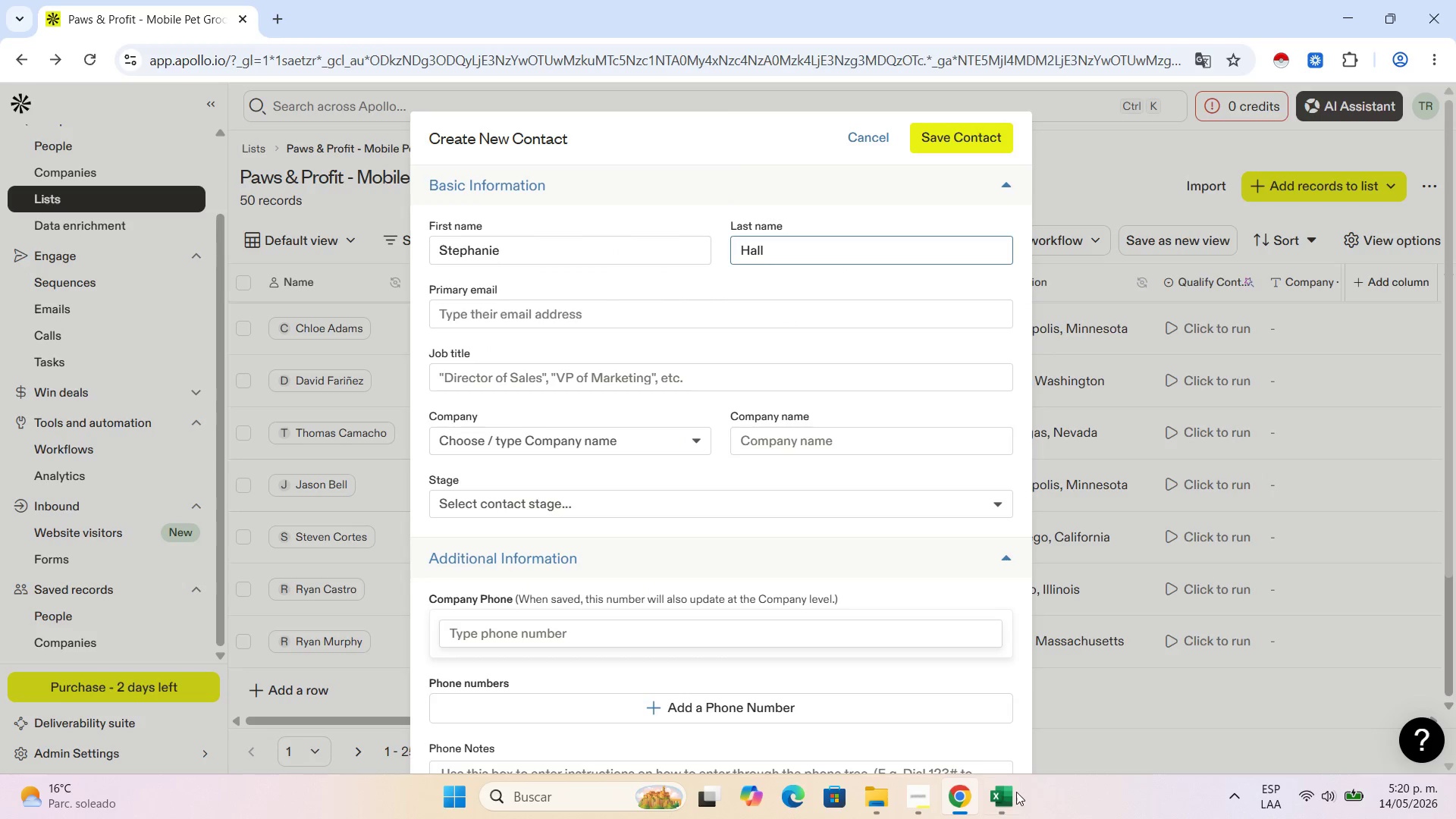 
left_click([1016, 794])
 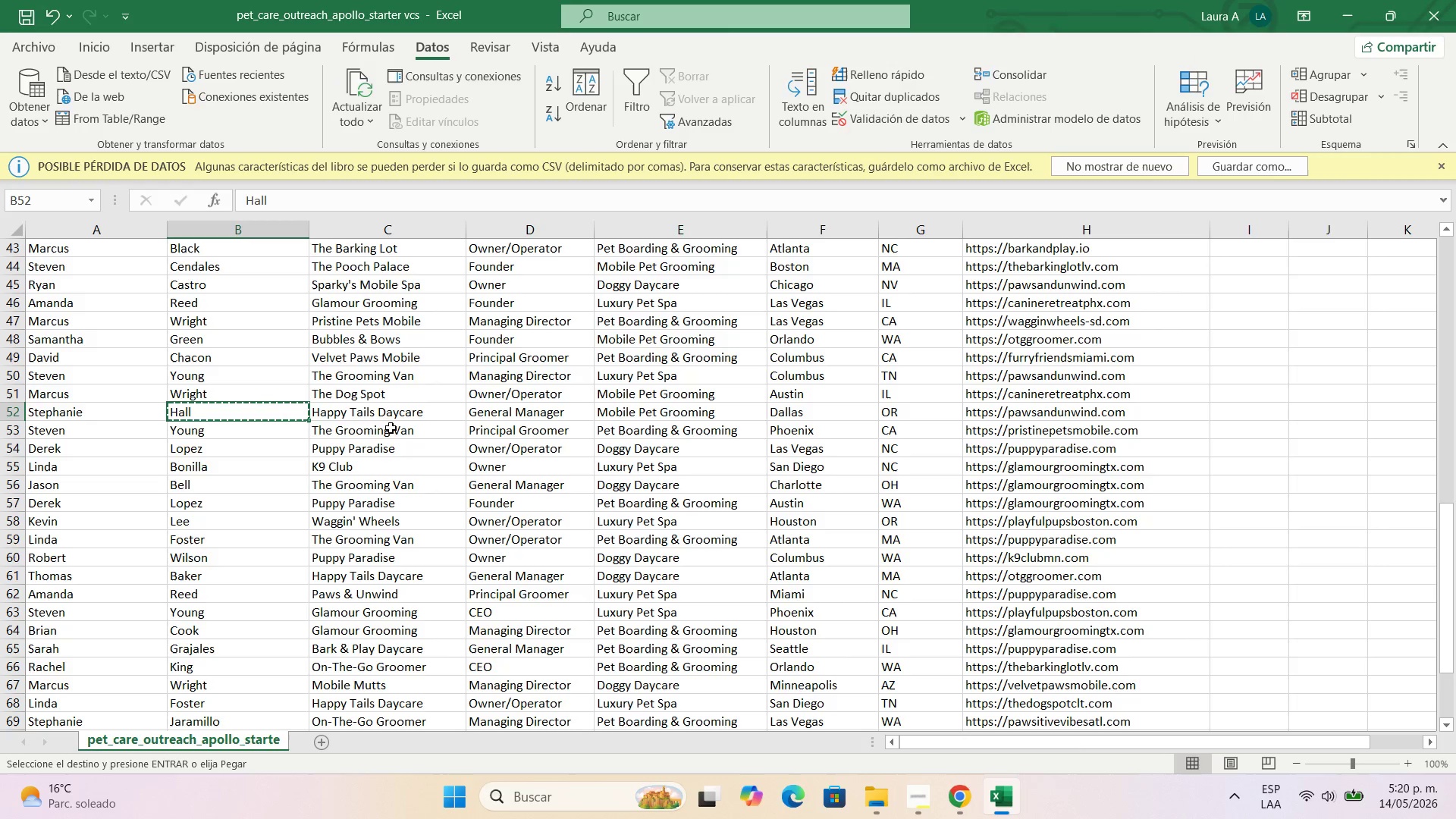 
left_click([390, 413])
 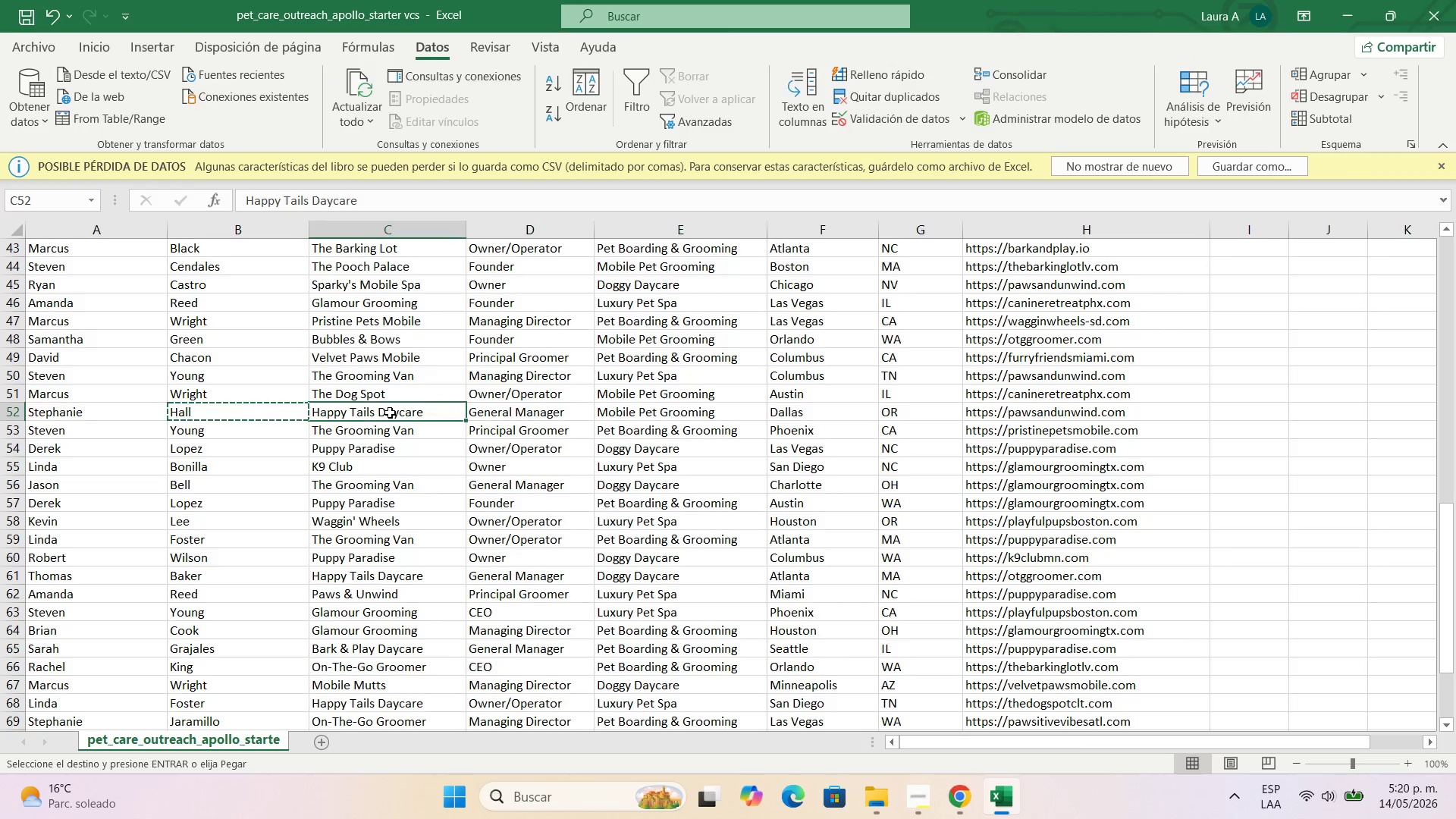 
key(Control+C)
 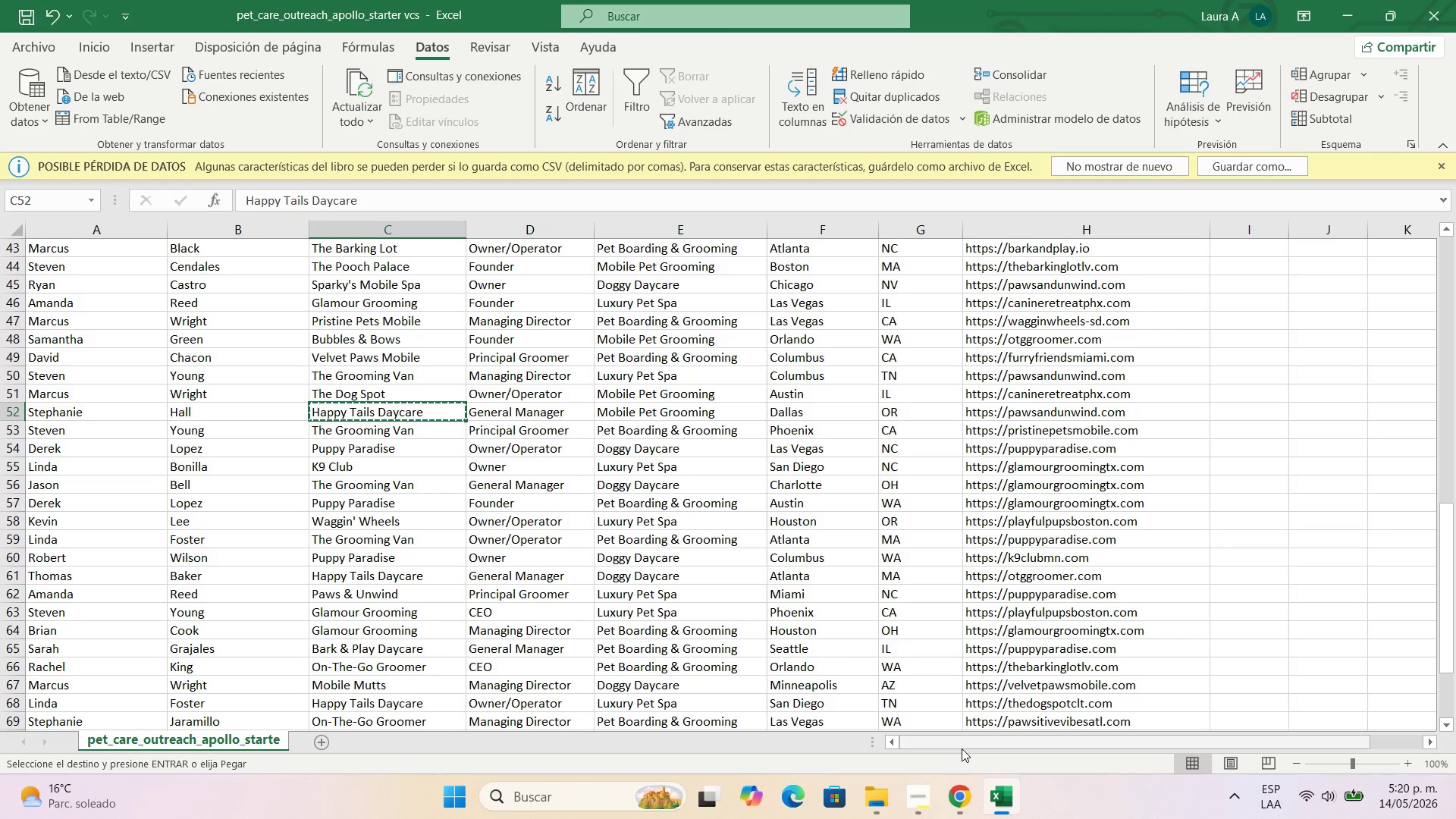 
left_click([960, 799])
 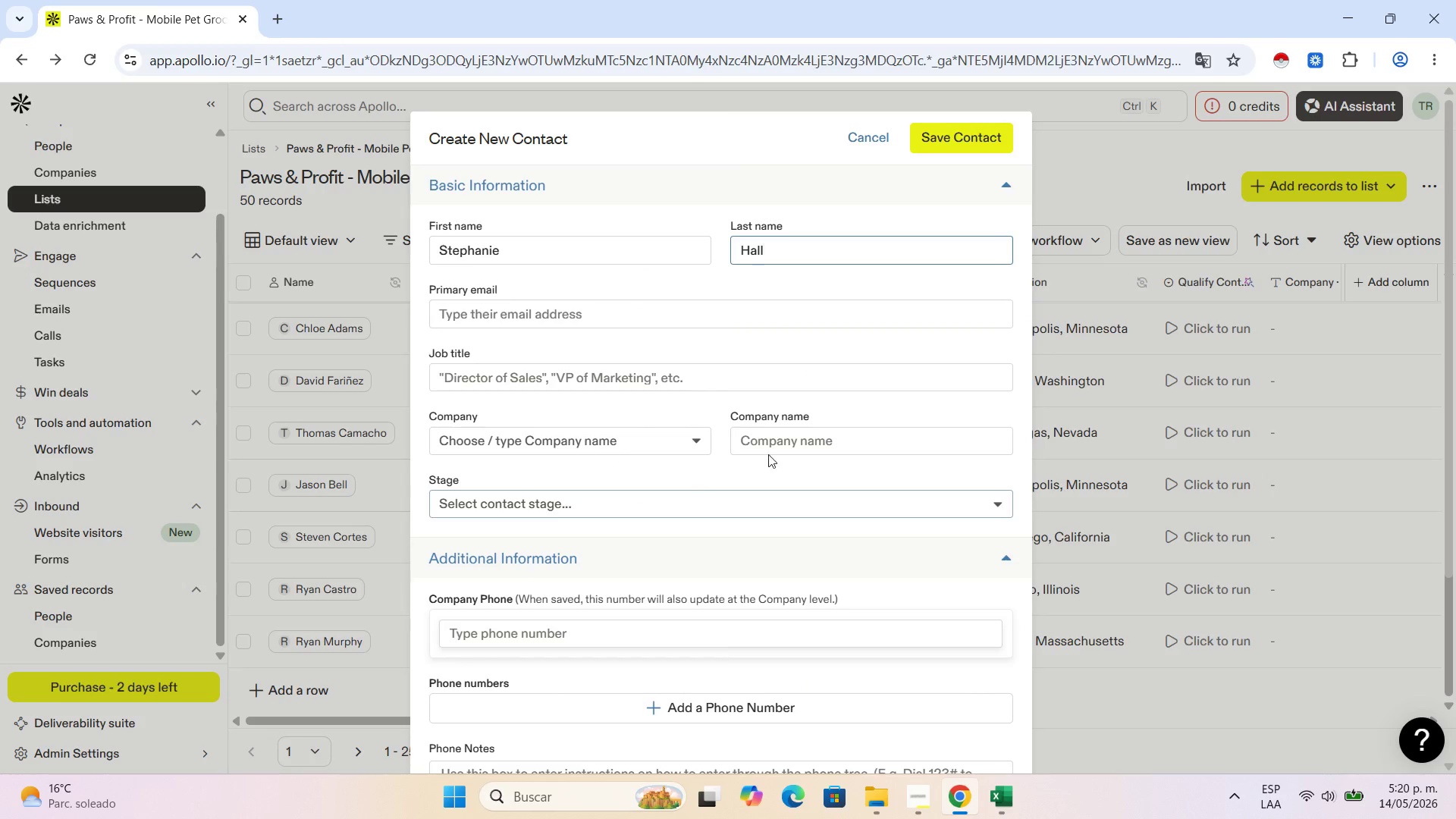 
left_click([776, 450])
 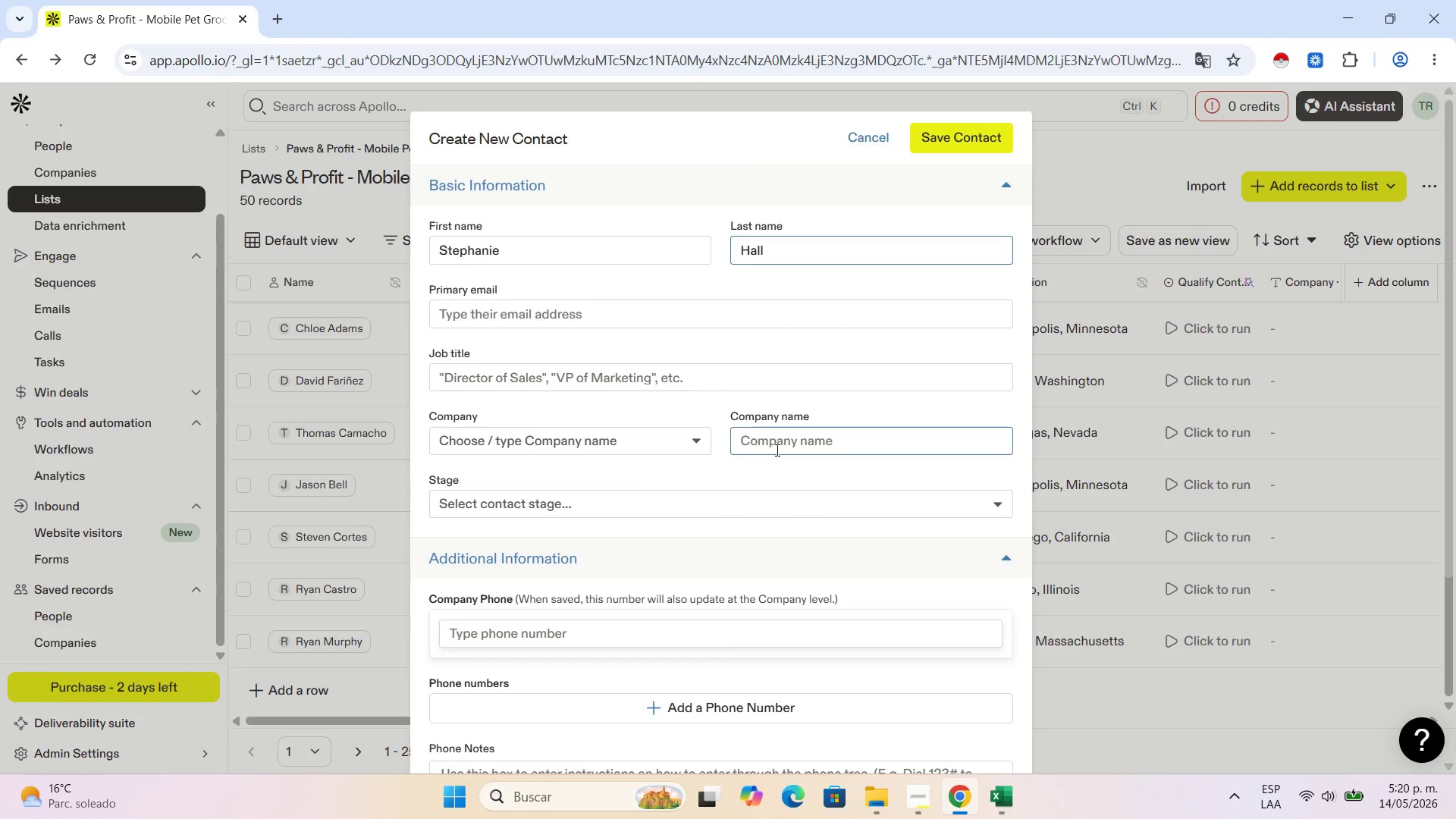 
key(Control+V)
 